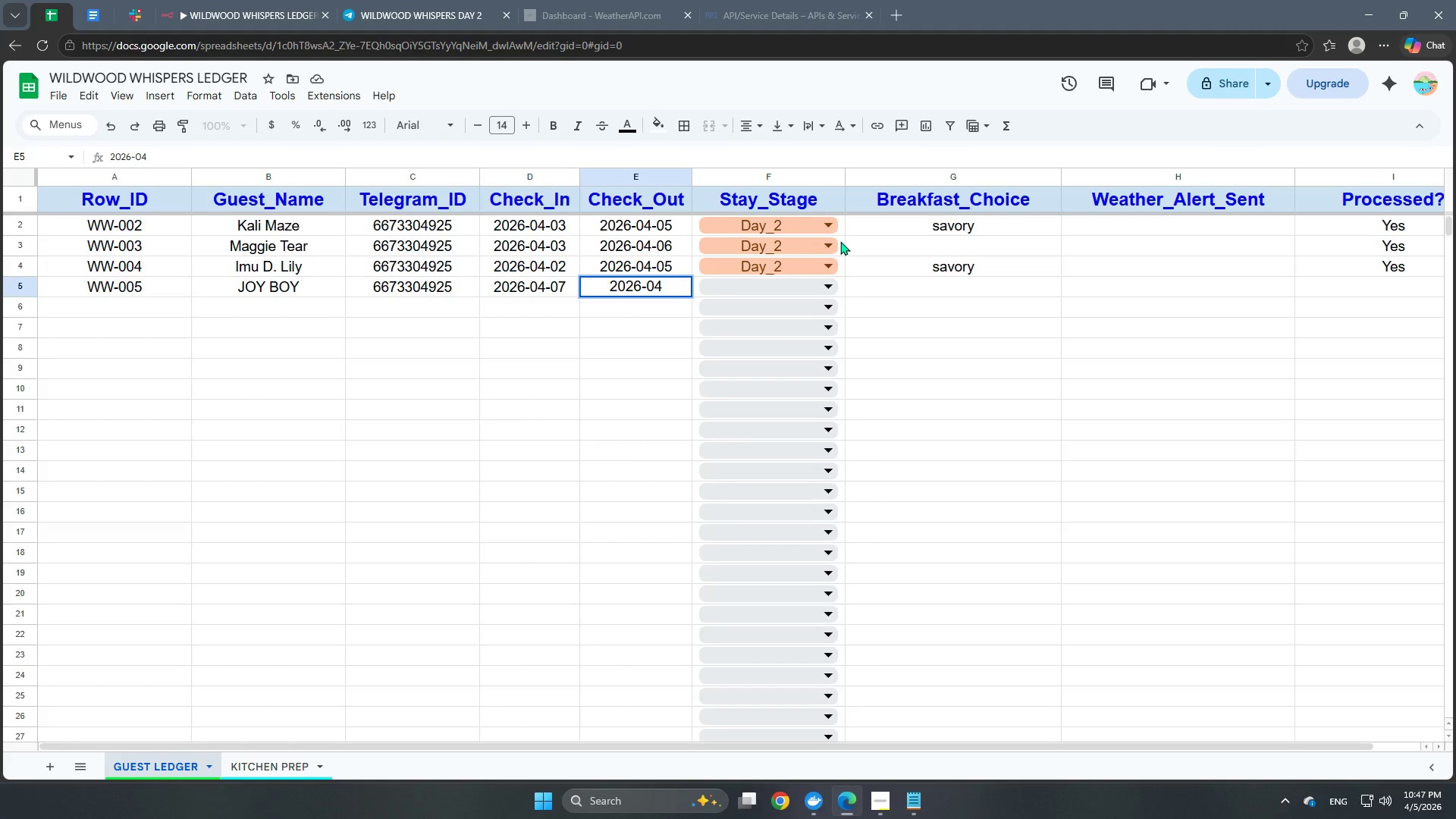 
key(Minus)
 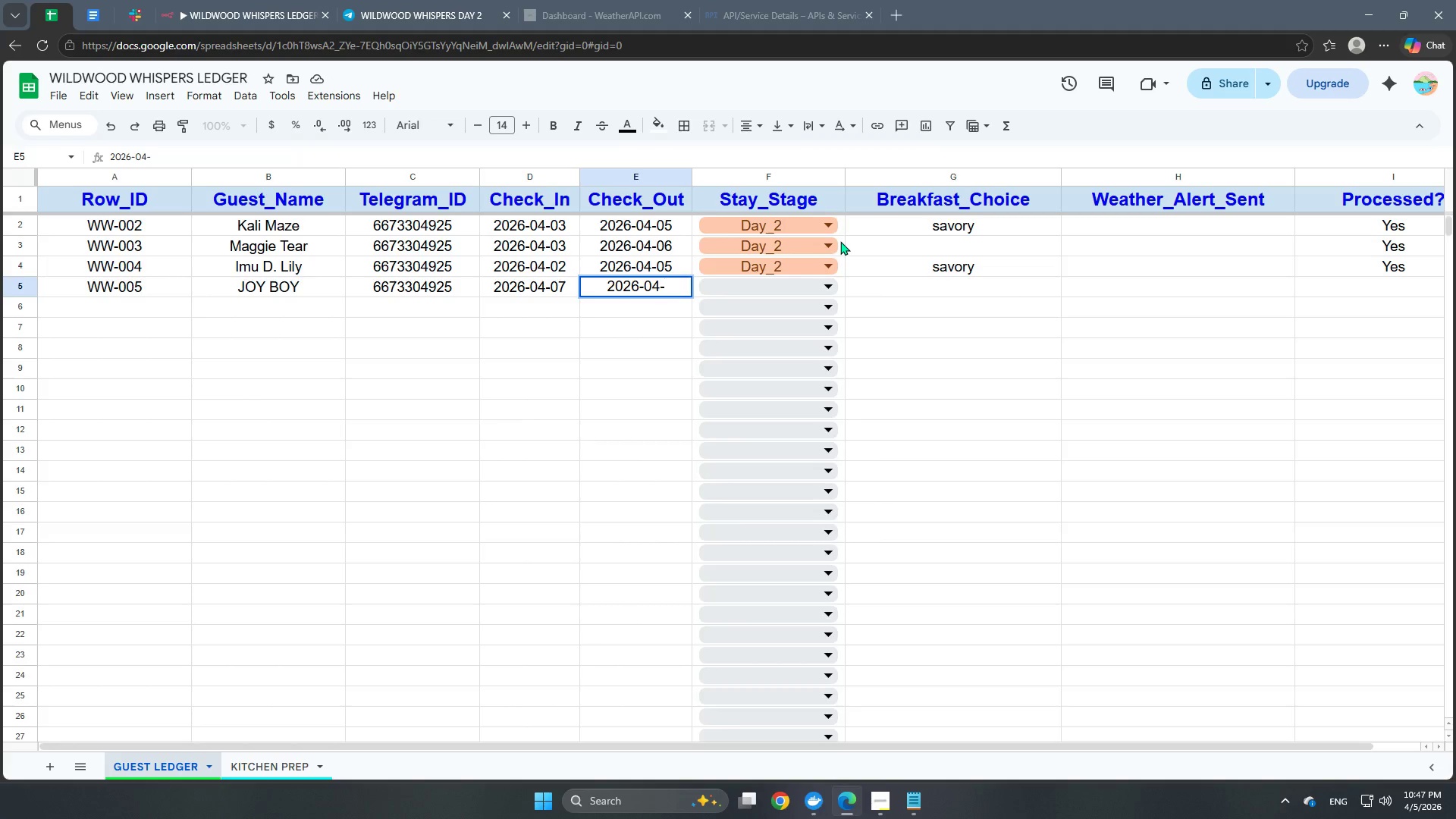 
key(Numpad1)
 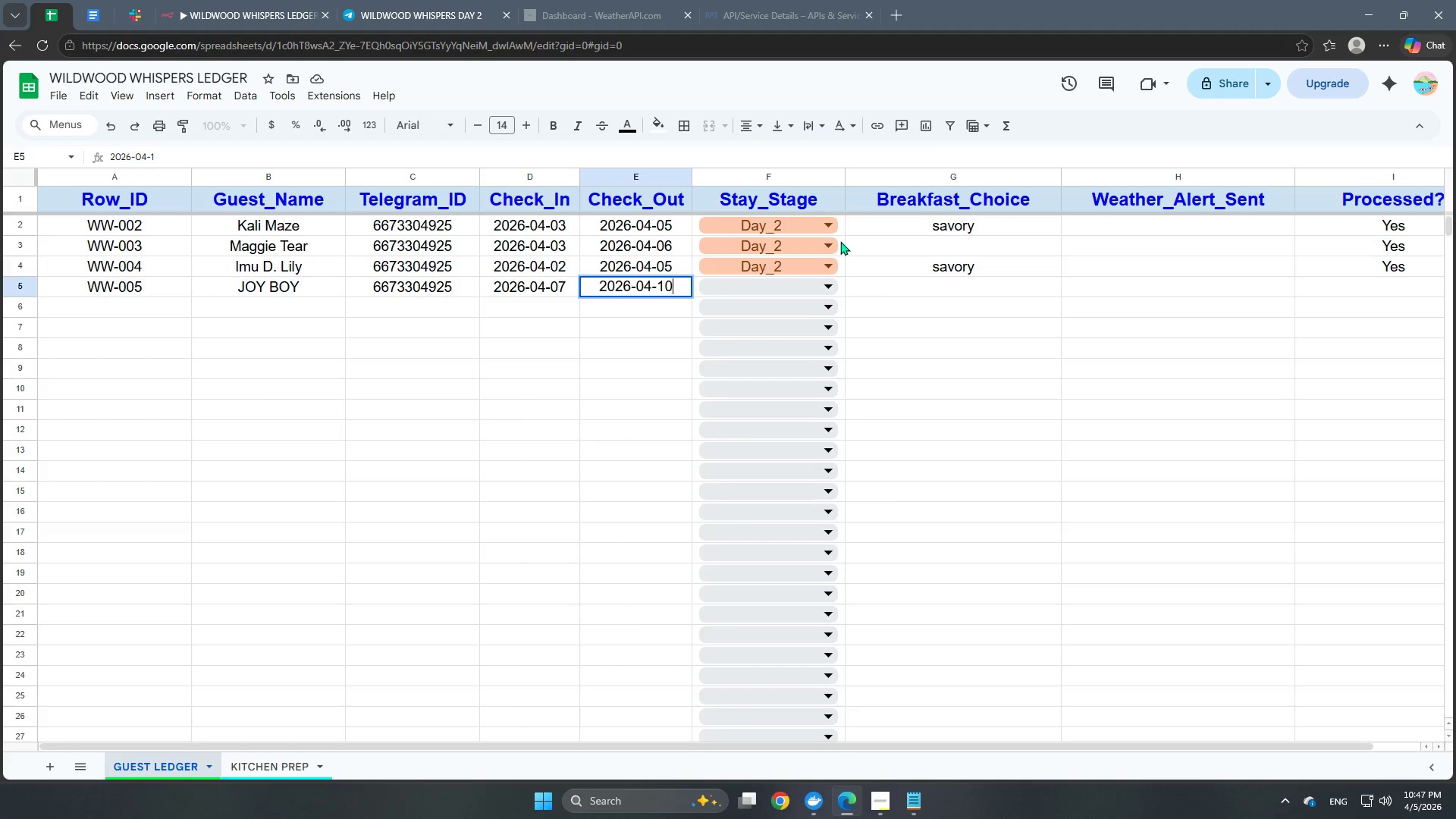 
key(Numpad0)
 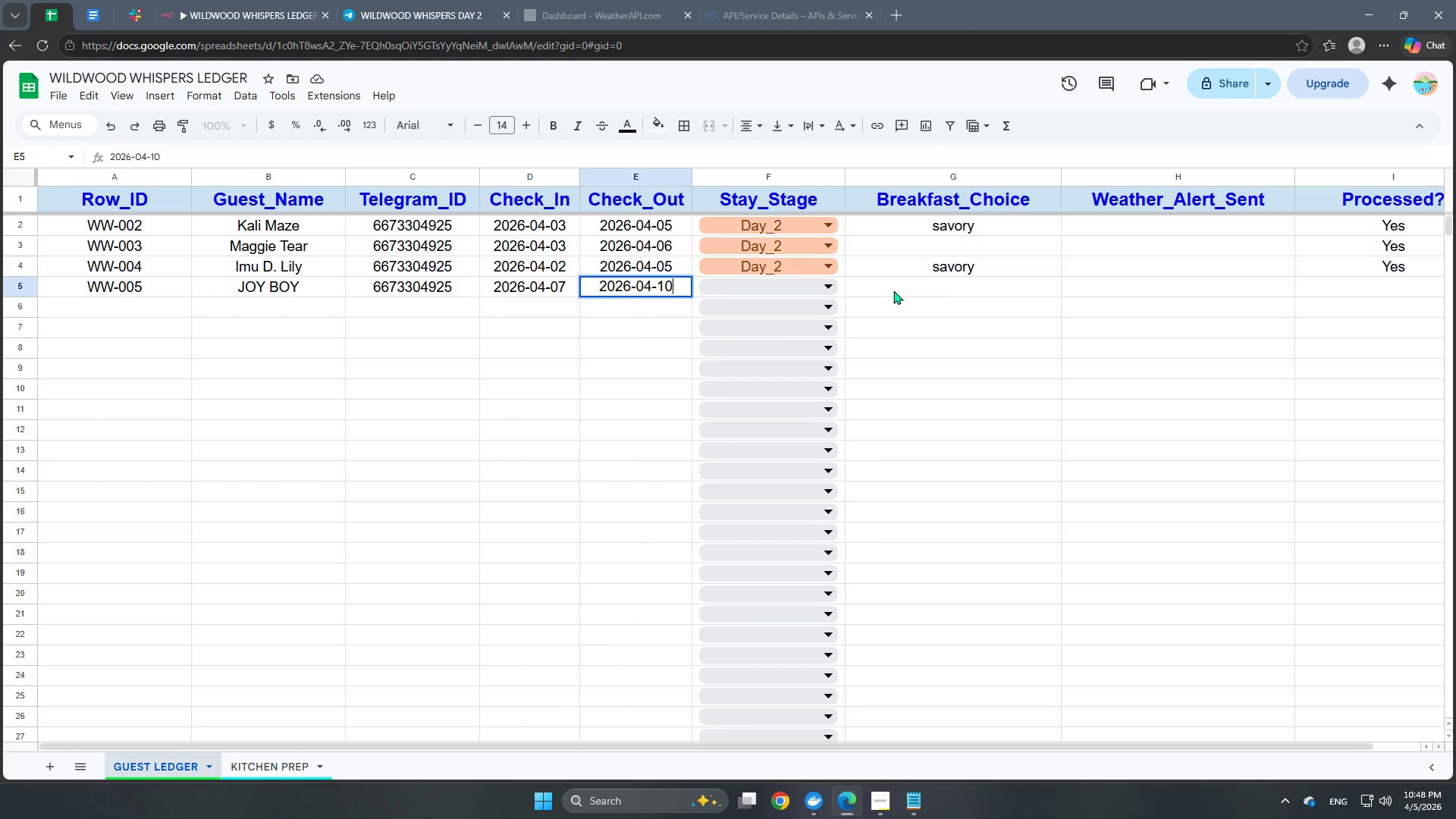 
double_click([814, 281])
 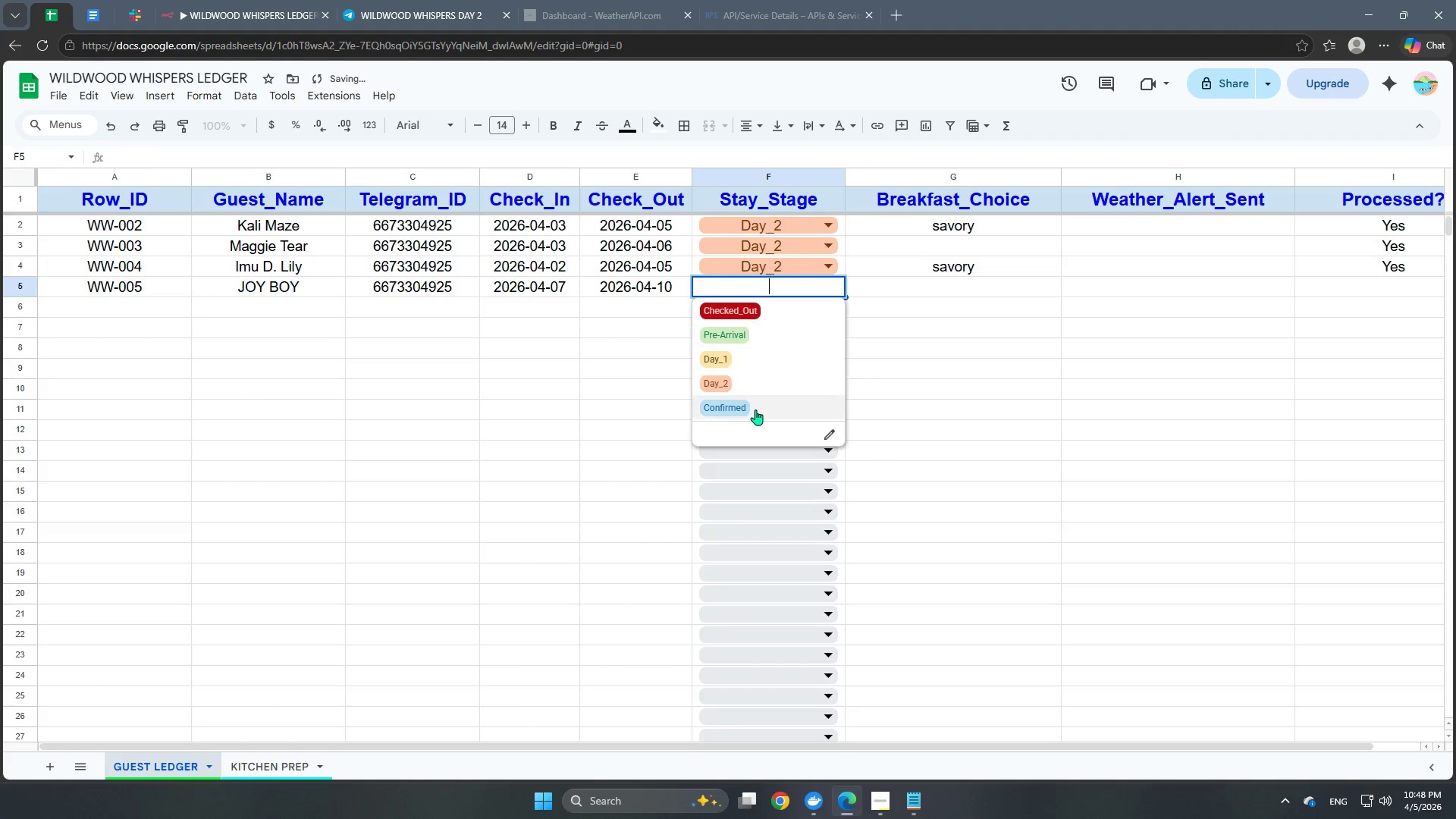 
left_click([757, 407])
 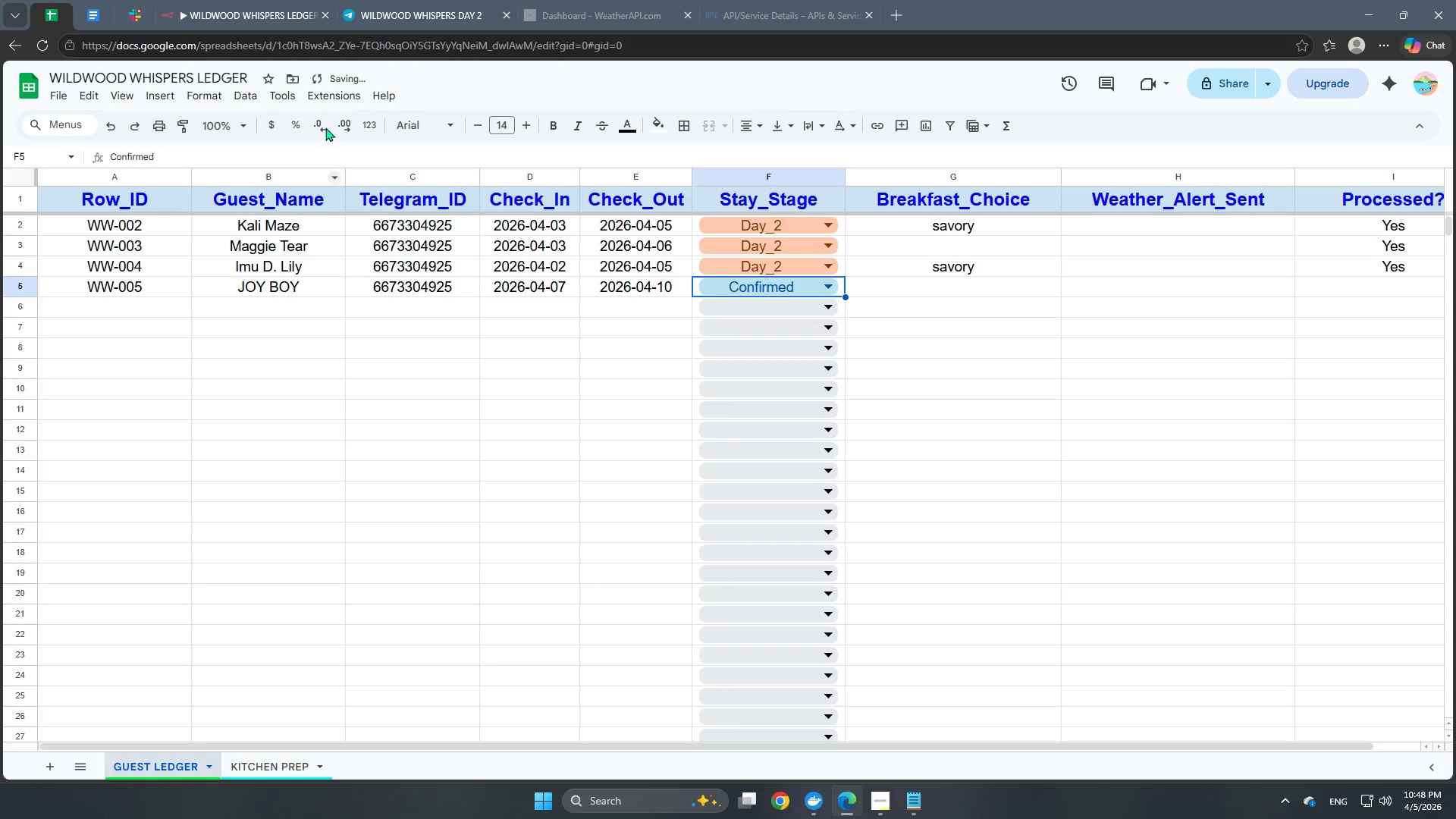 
left_click([269, 18])
 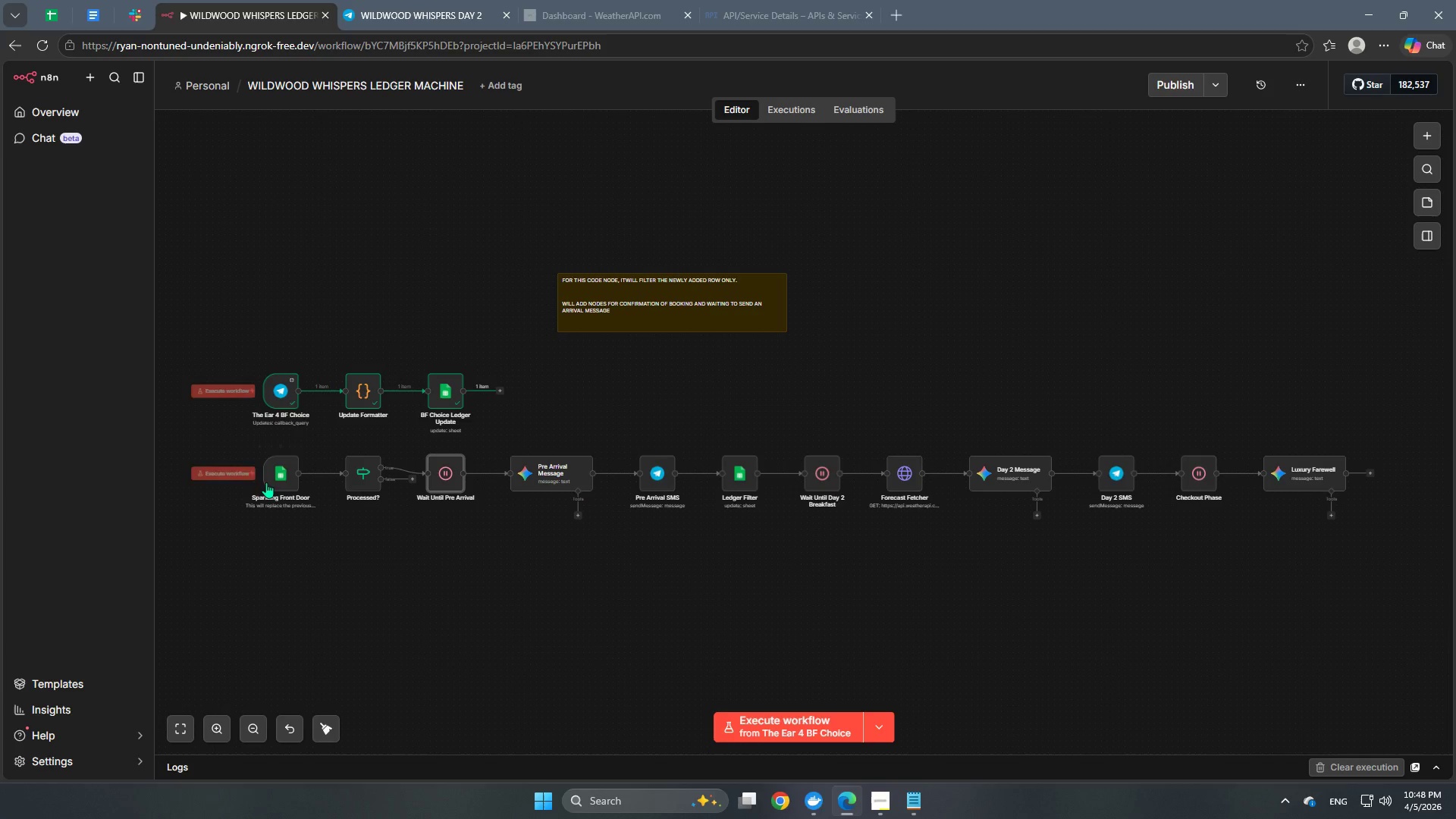 
left_click([240, 474])
 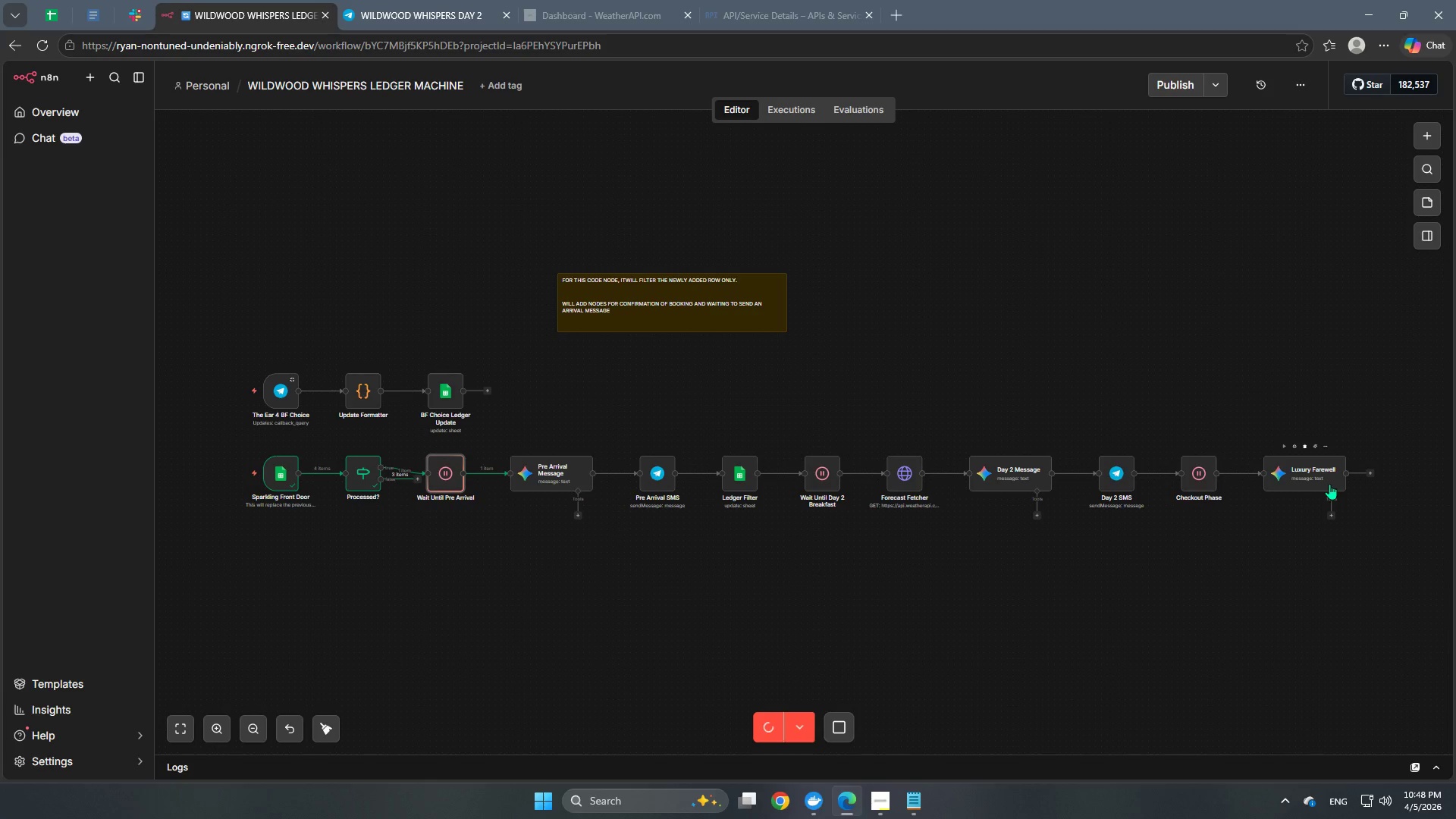 
wait(13.38)
 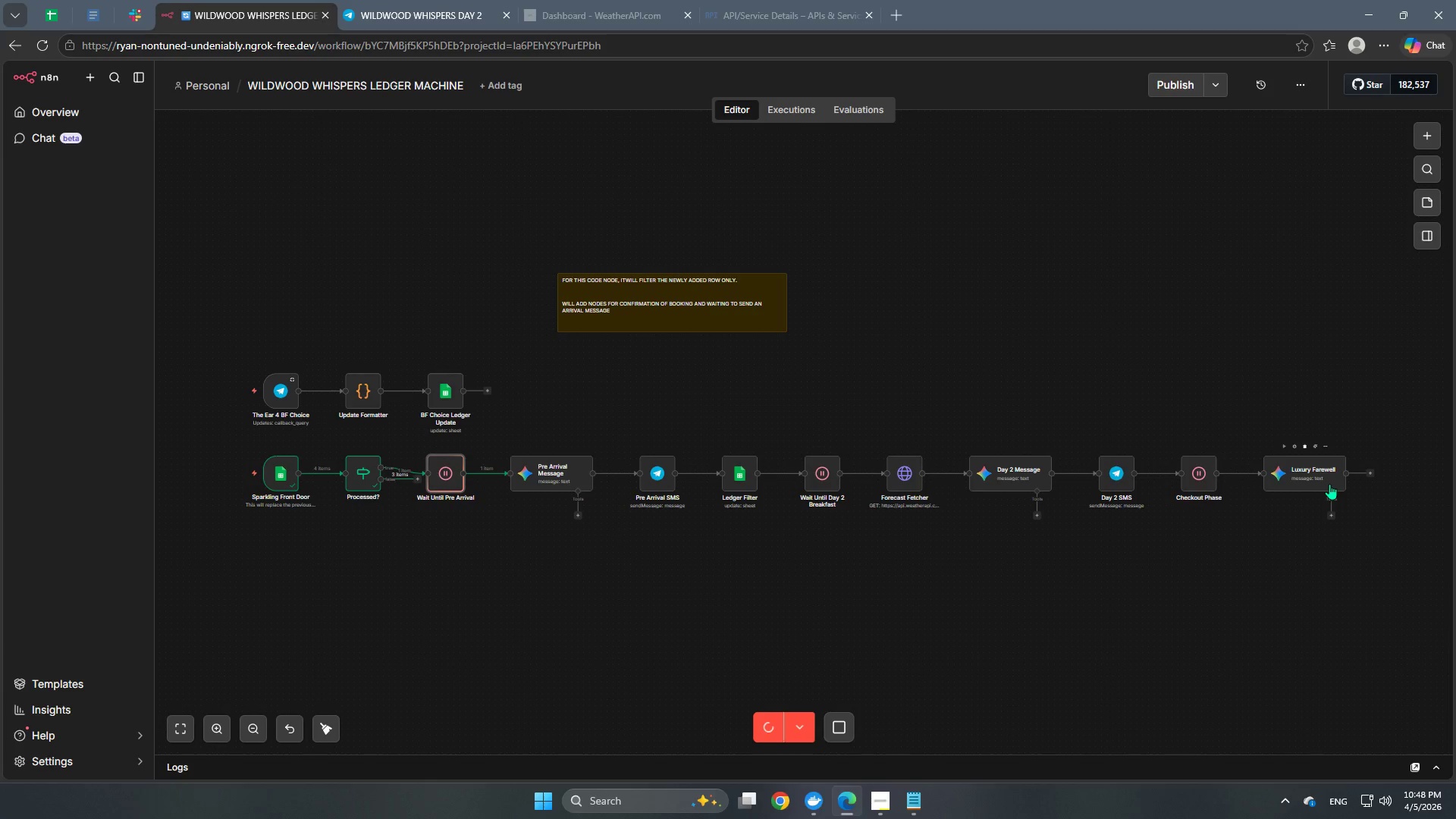 
double_click([1188, 482])
 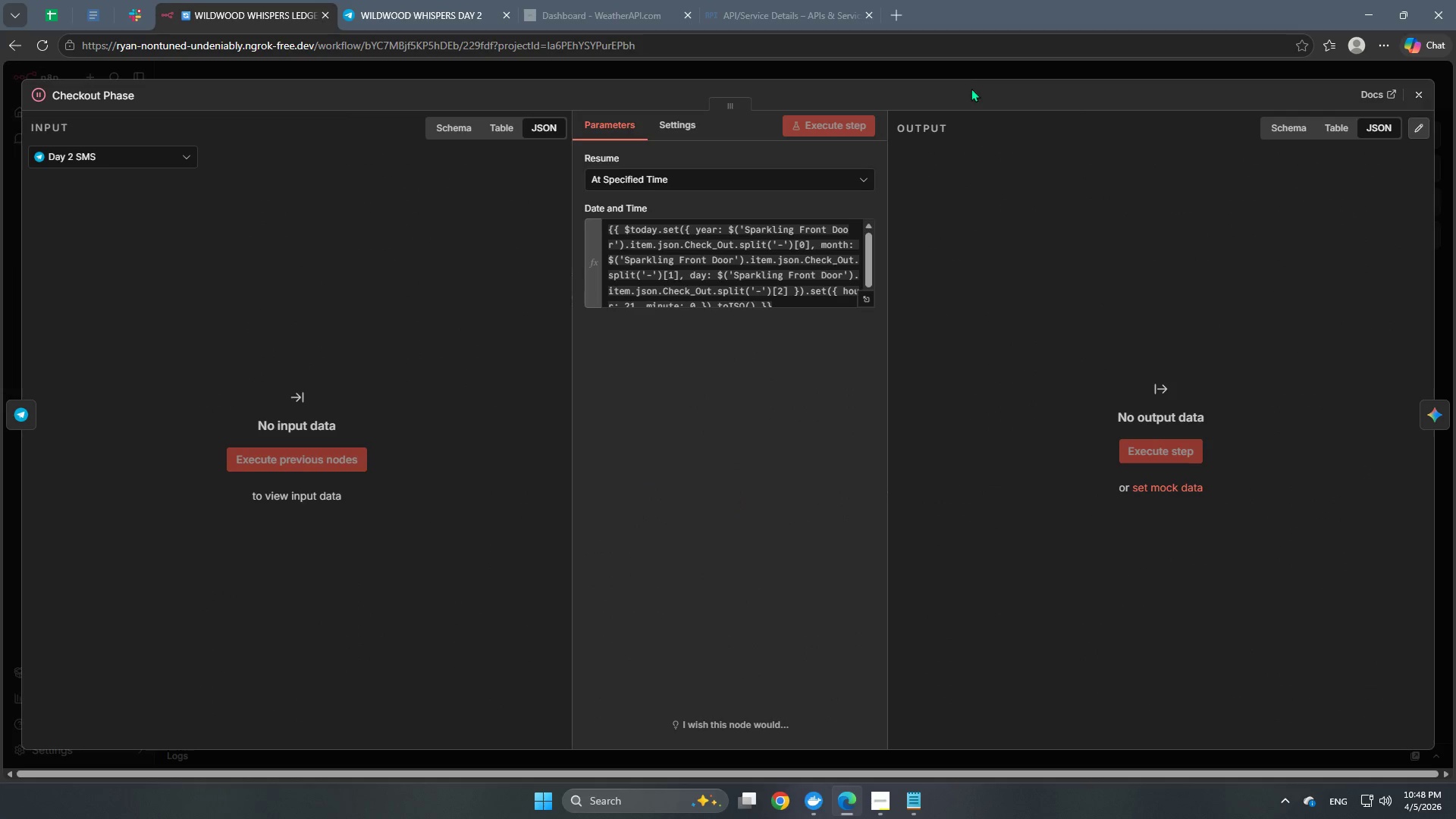 
left_click([987, 76])
 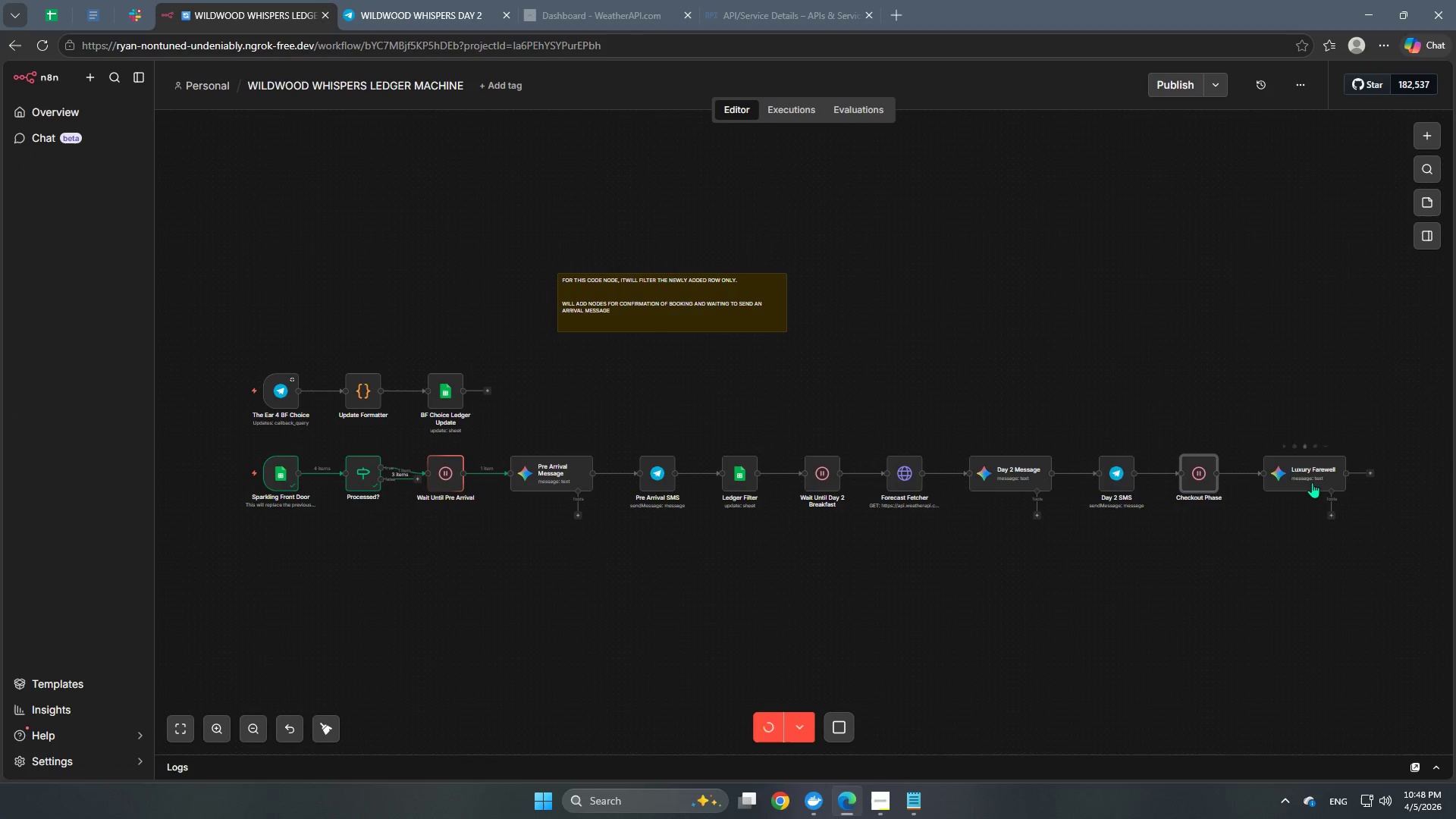 
double_click([1309, 476])
 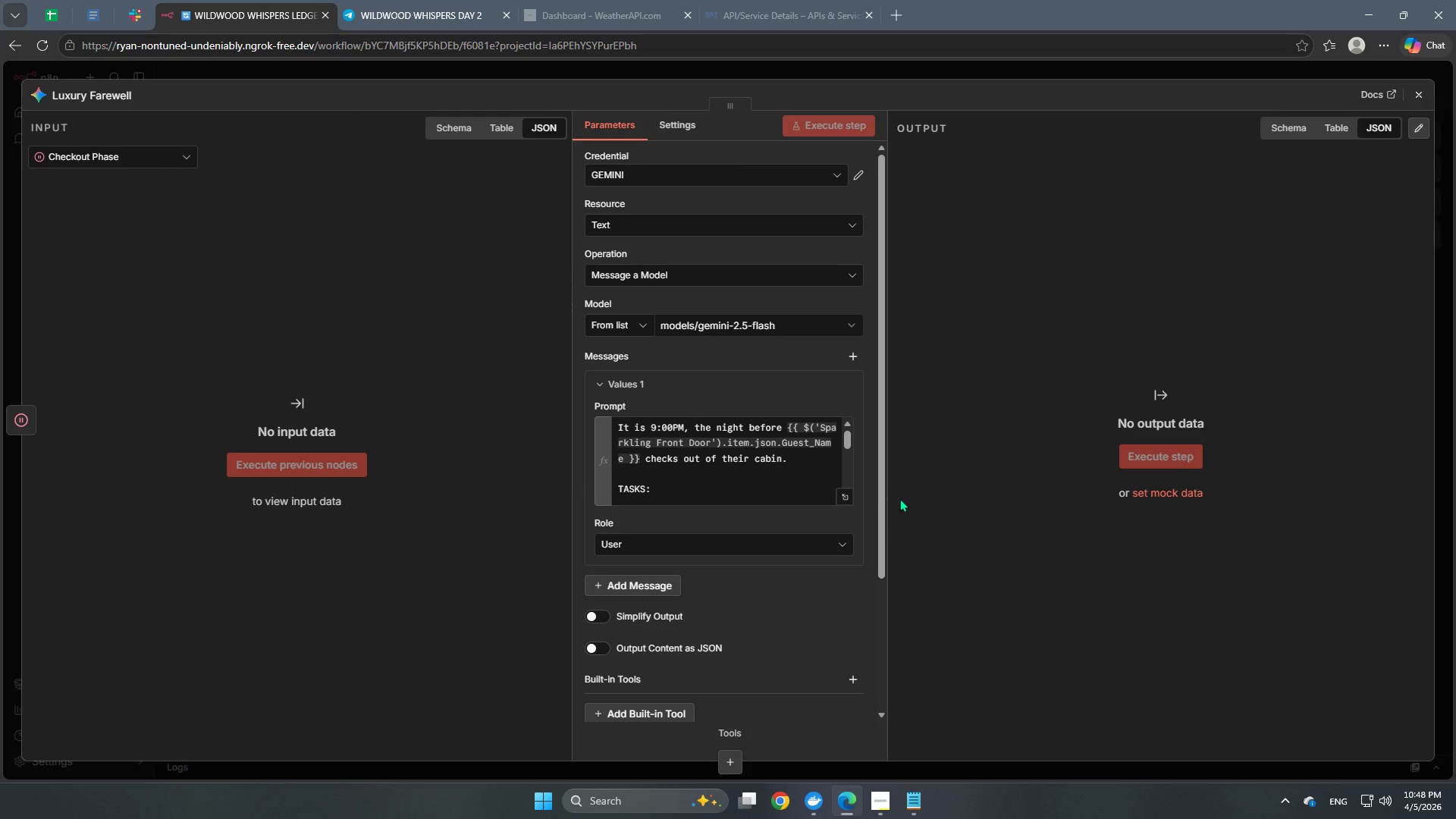 
scroll: coordinate [688, 465], scroll_direction: down, amount: 6.0
 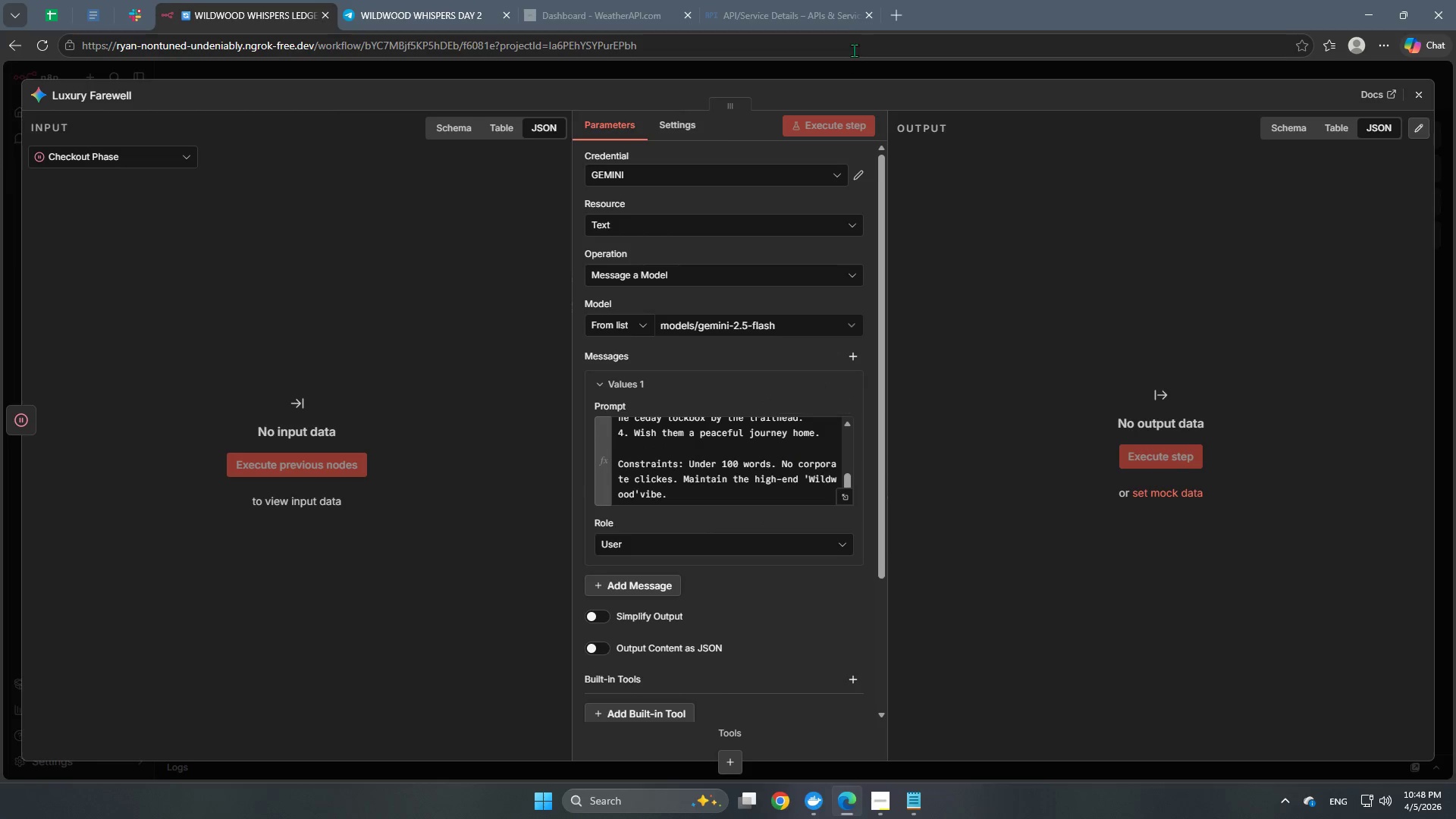 
left_click([846, 72])
 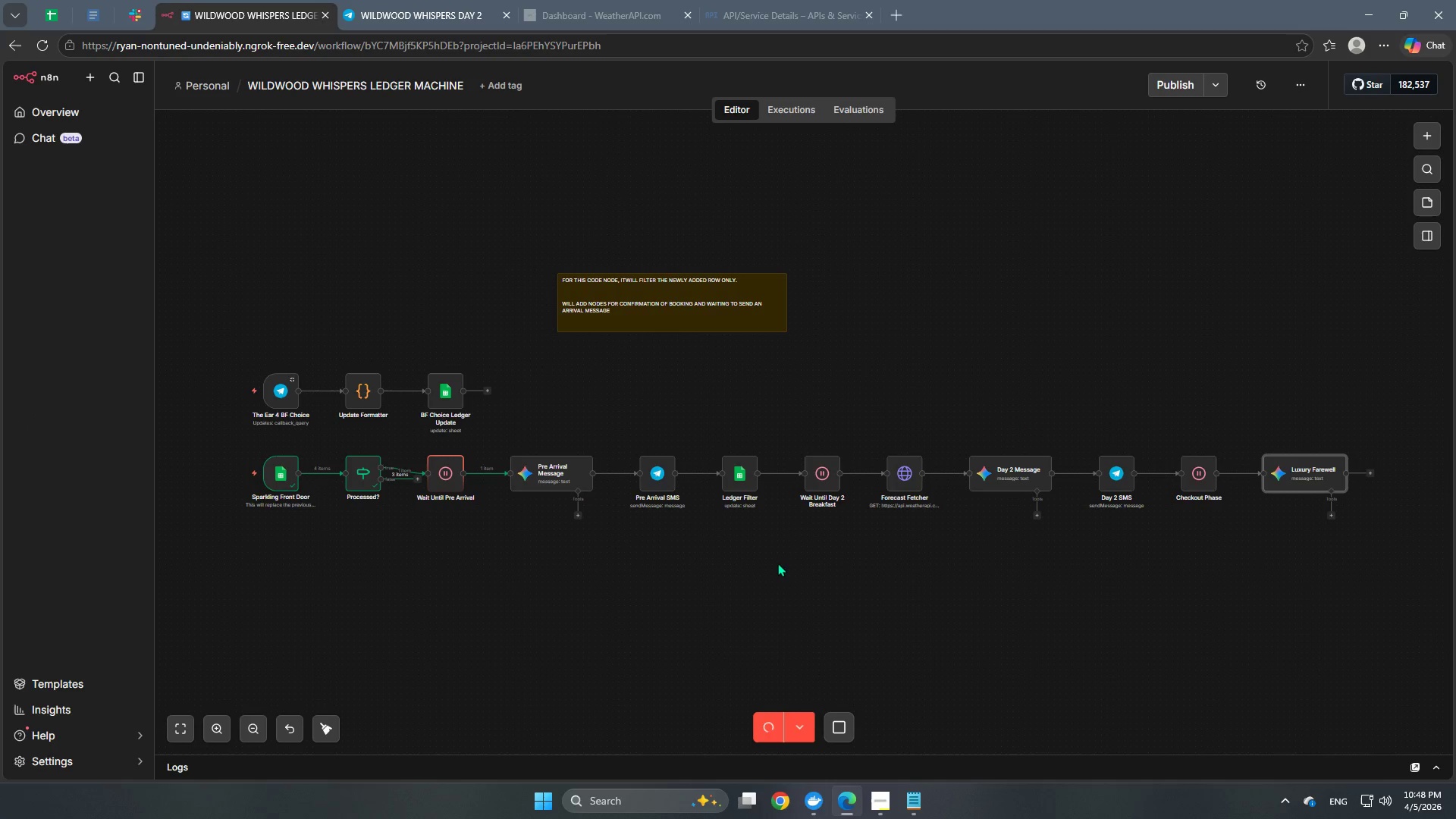 
wait(9.08)
 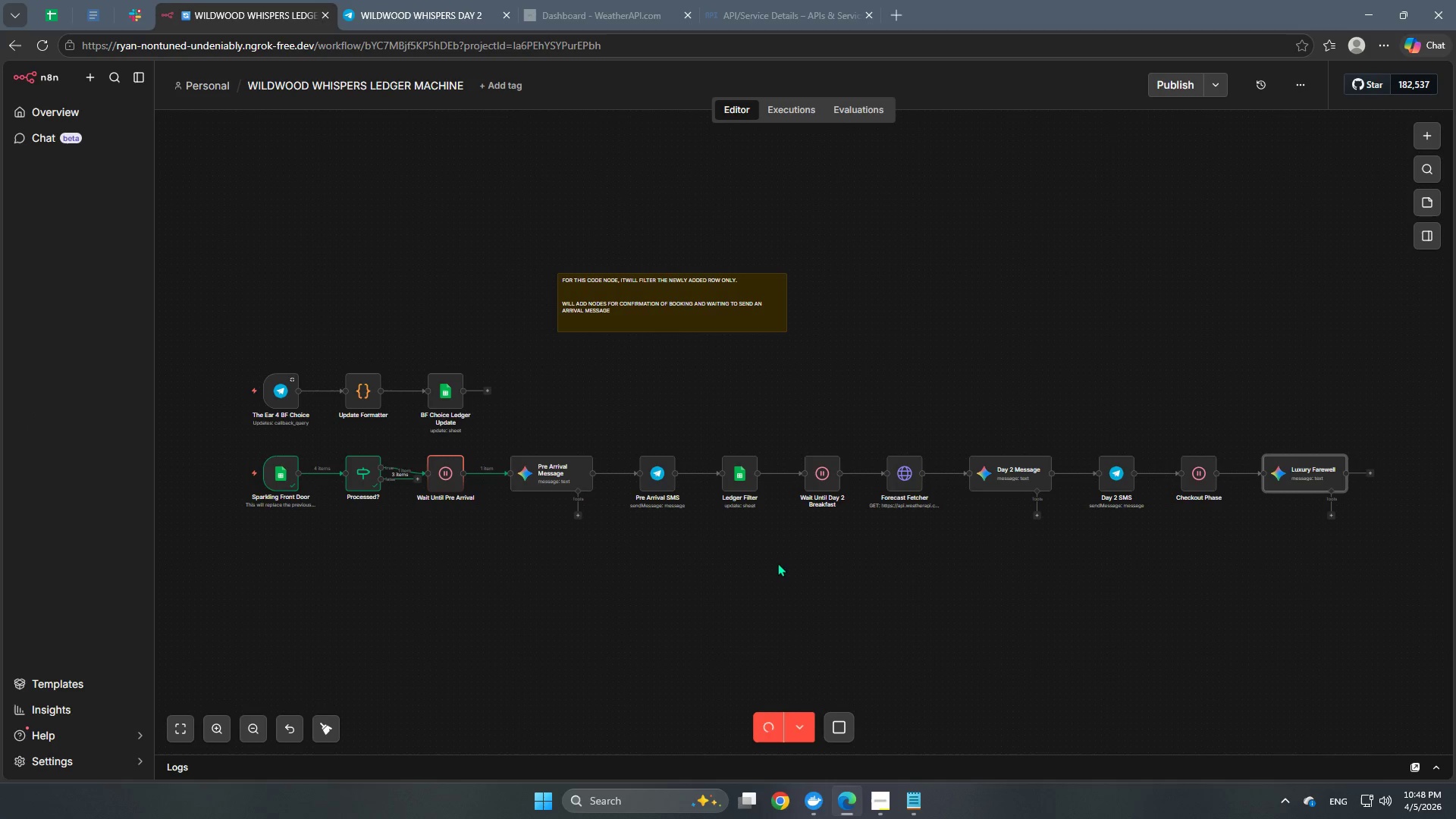 
left_click([330, 733])
 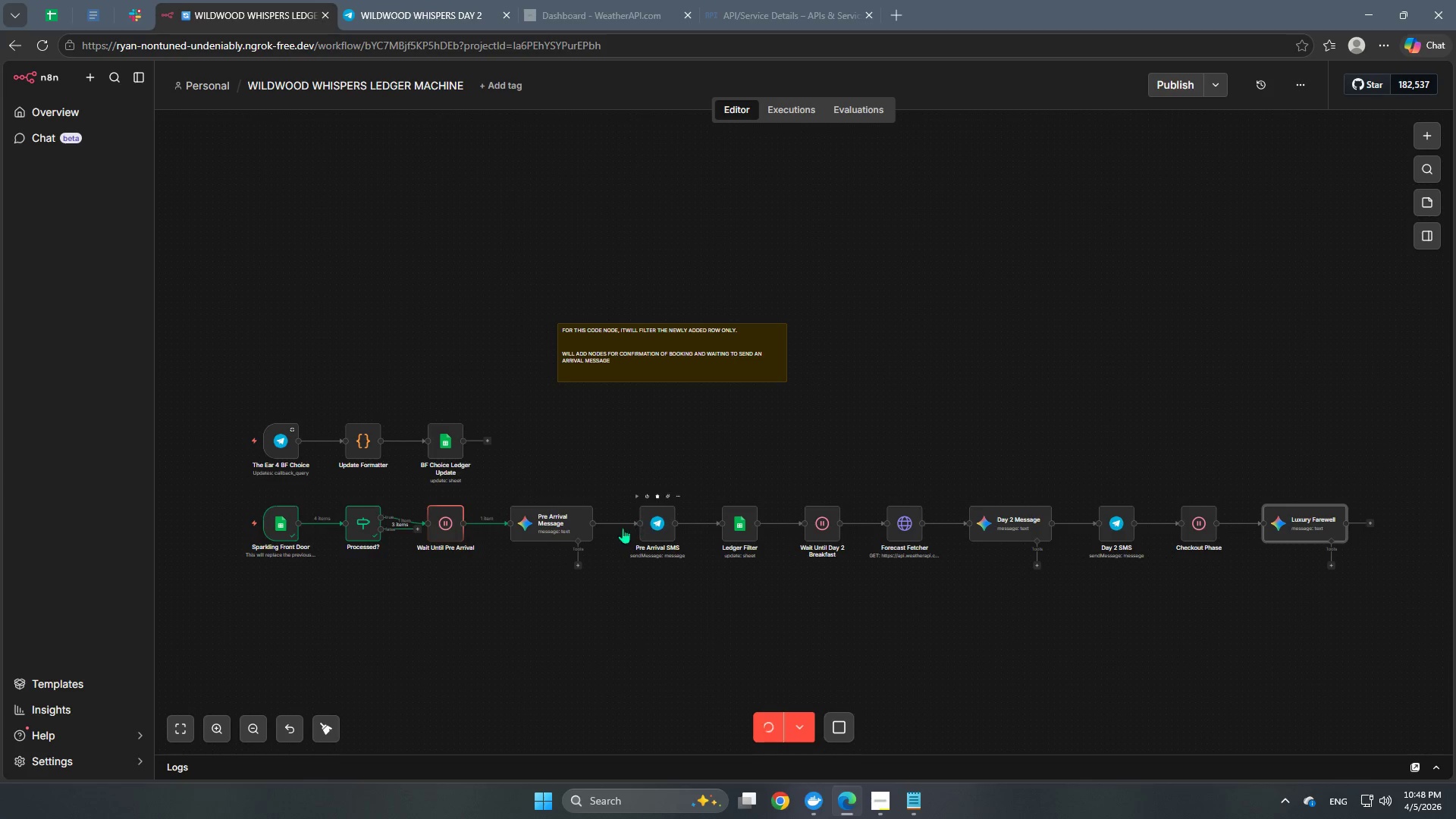 
wait(9.25)
 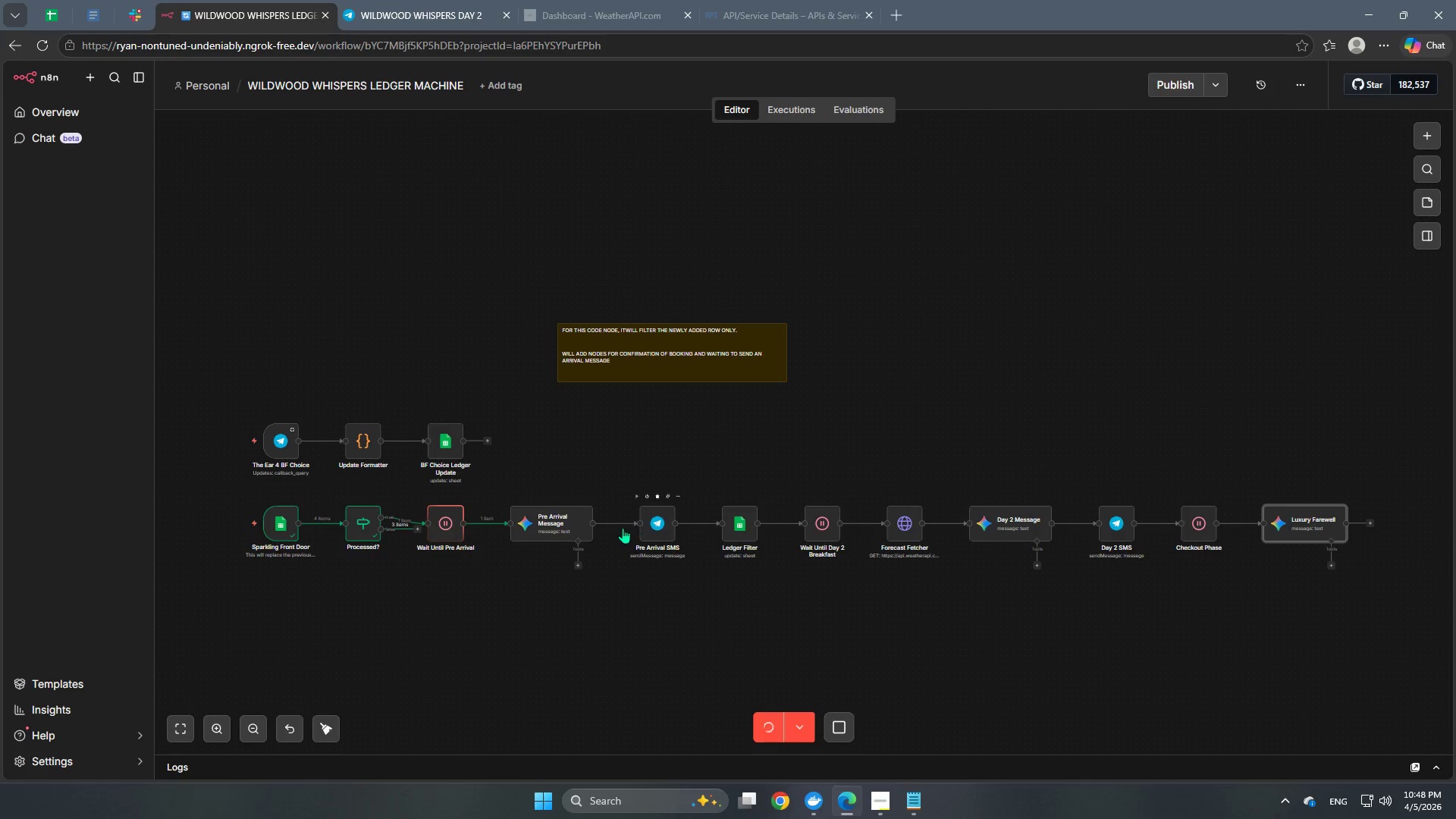 
left_click([52, 15])
 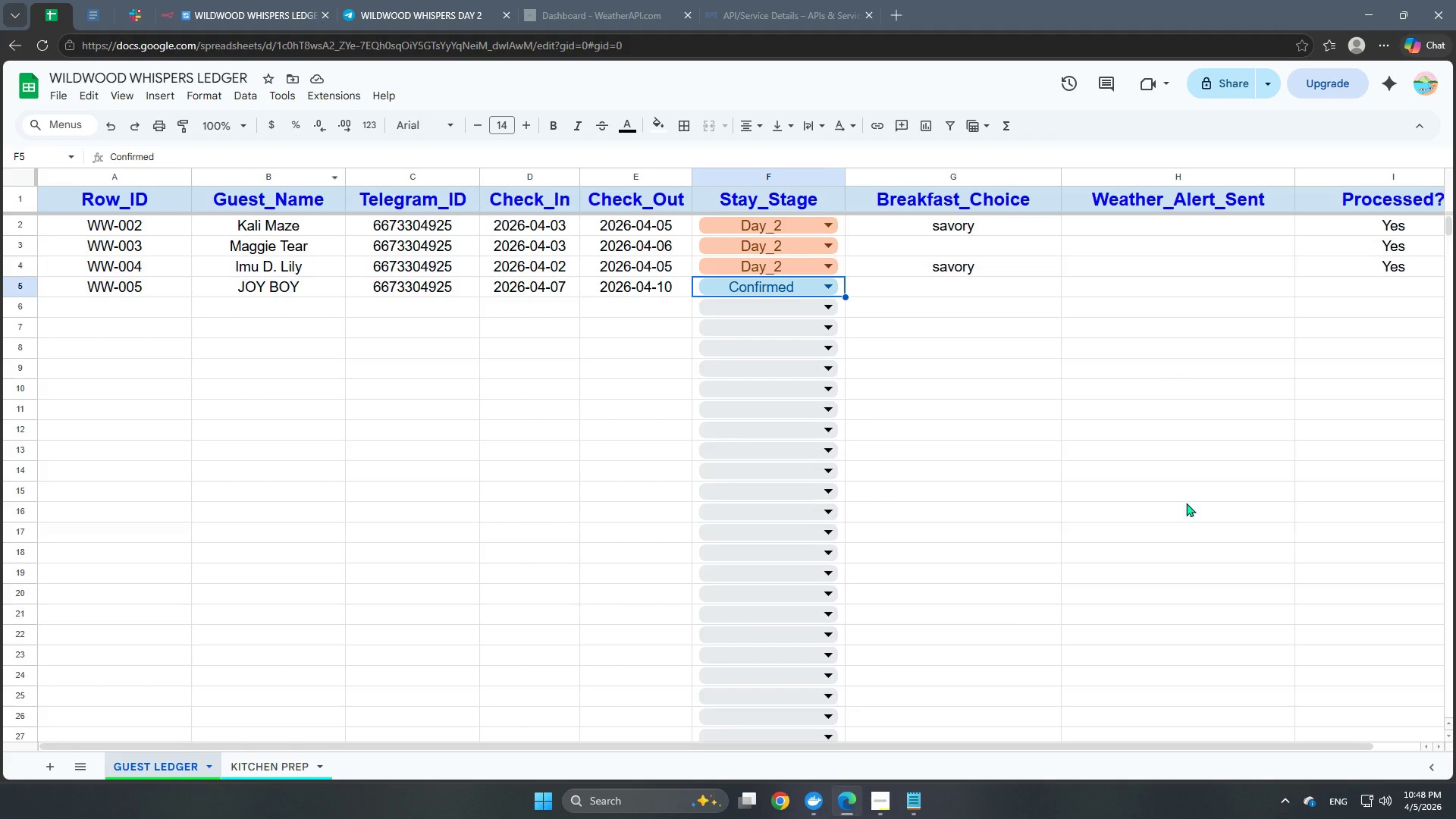 
scroll: coordinate [1186, 502], scroll_direction: up, amount: 7.0
 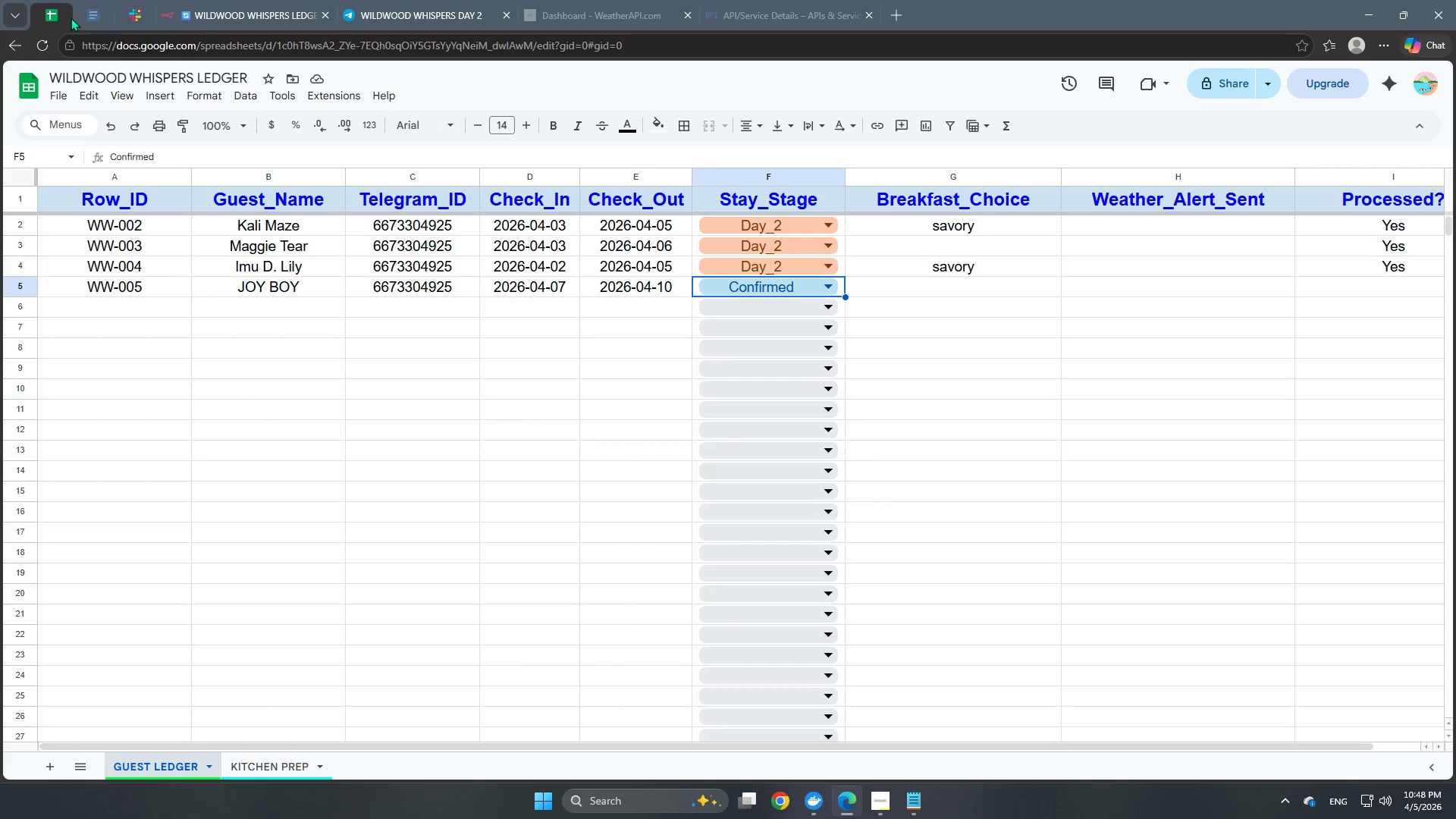 
left_click([247, 9])
 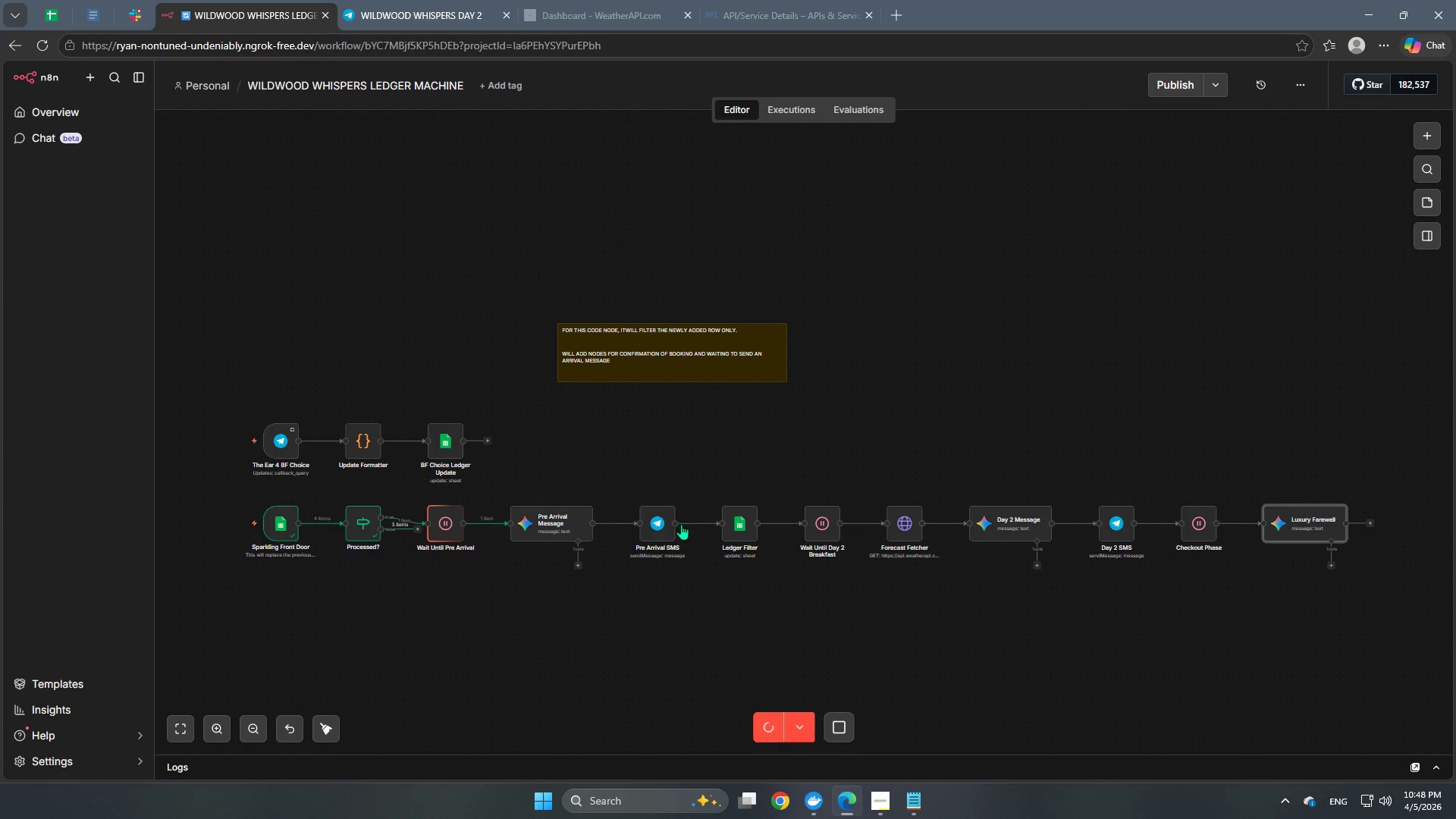 
wait(12.3)
 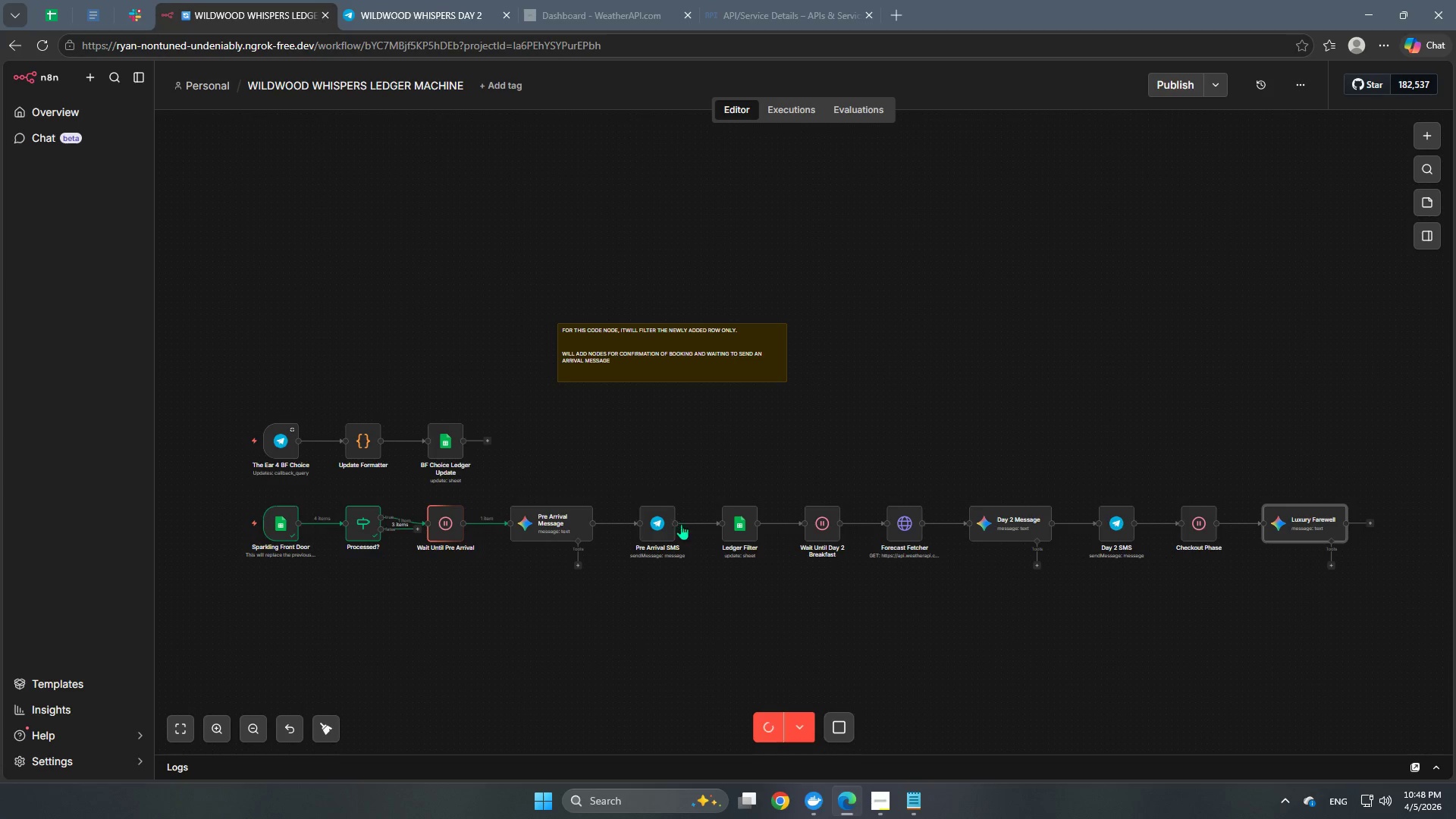 
double_click([748, 523])
 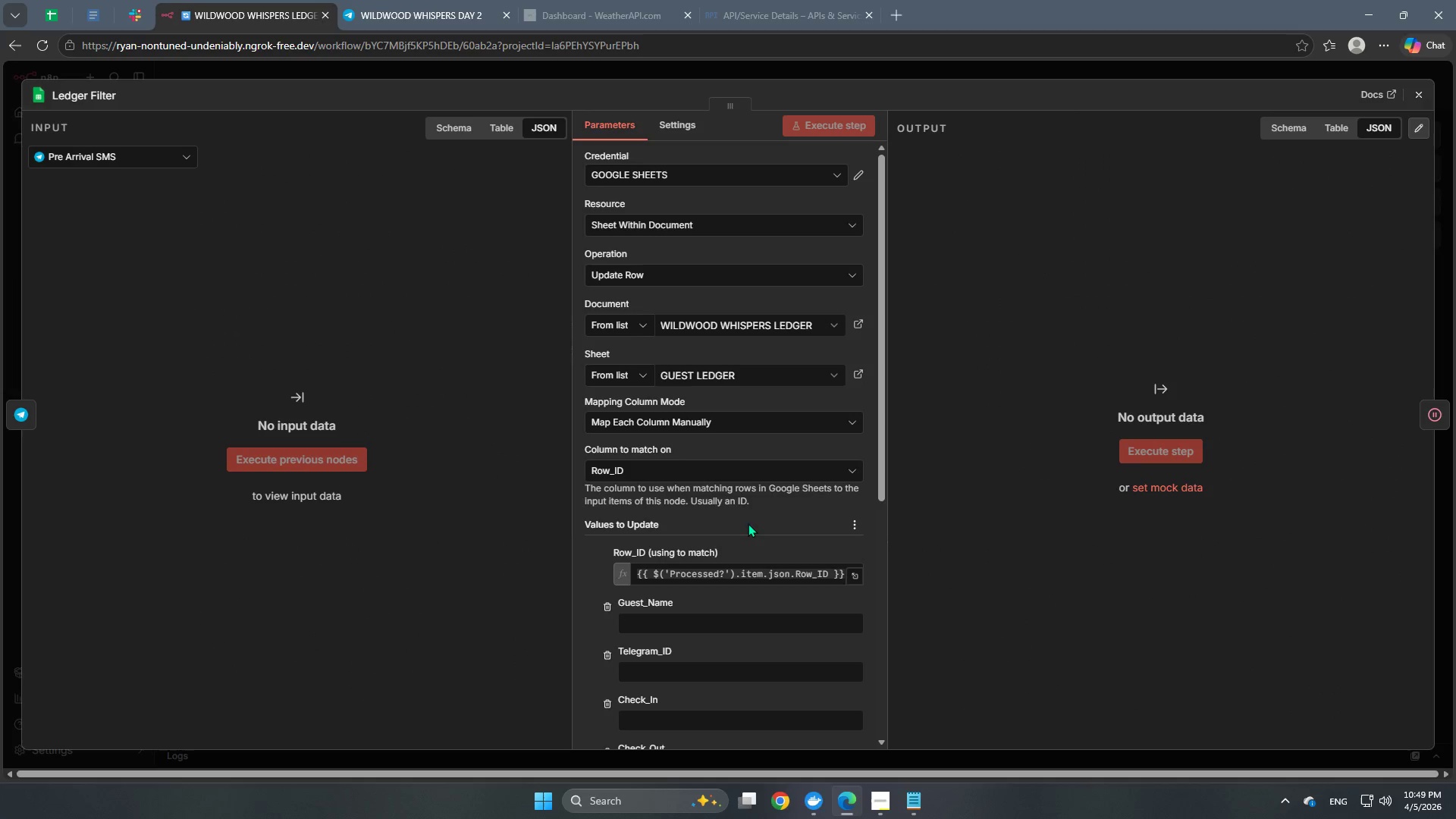 
scroll: coordinate [799, 581], scroll_direction: down, amount: 8.0
 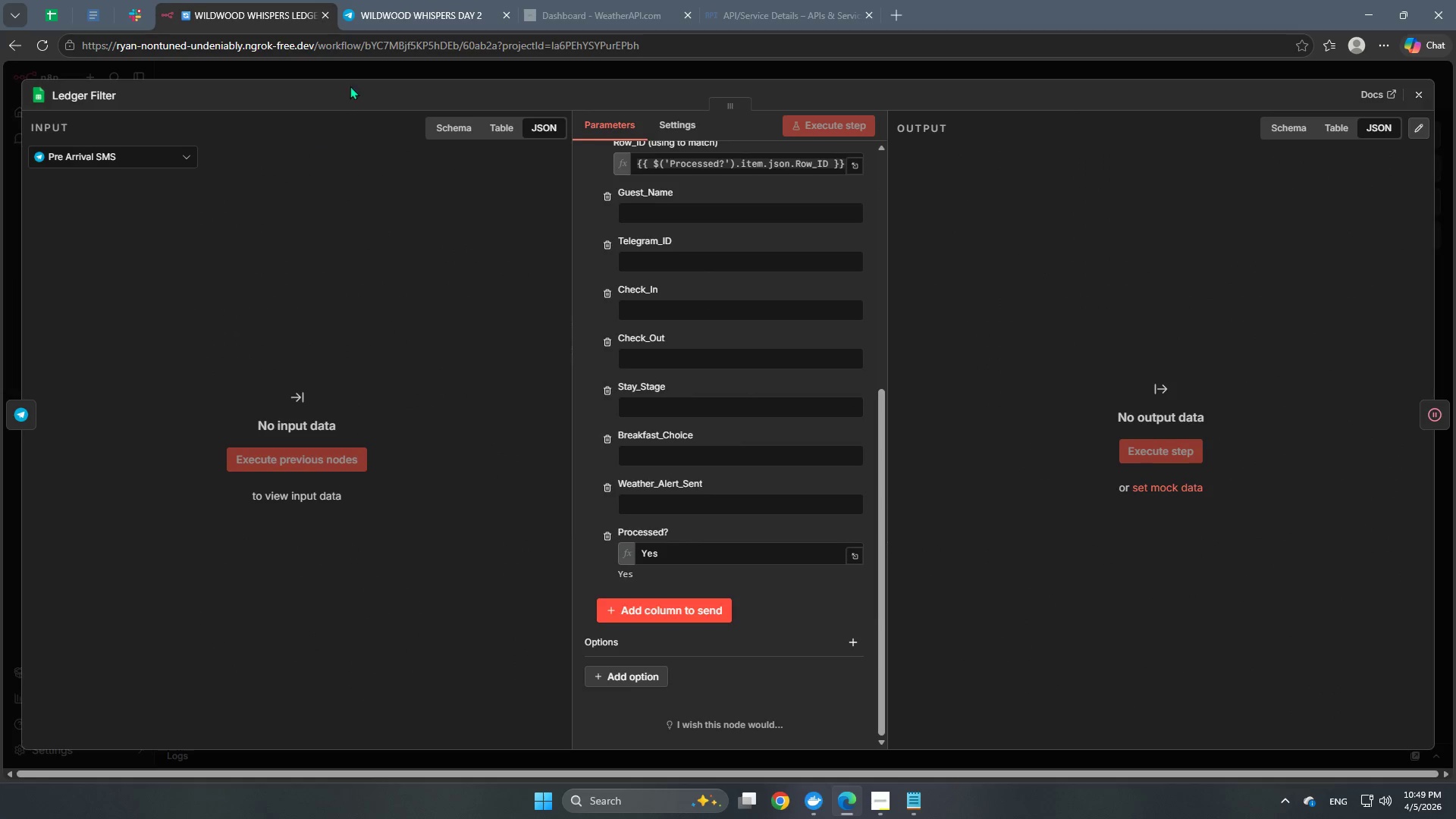 
left_click([375, 73])
 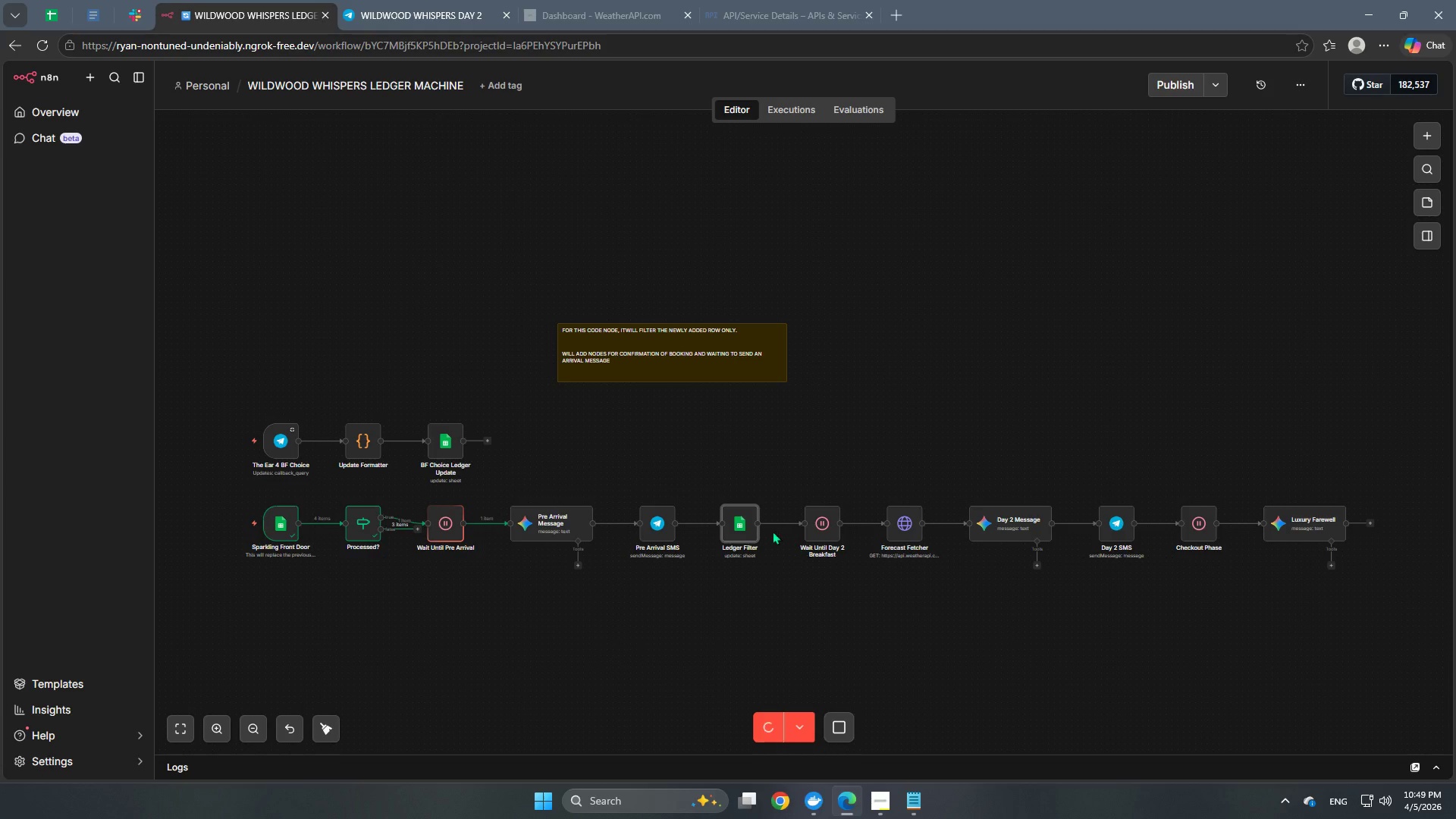 
left_click([34, 11])
 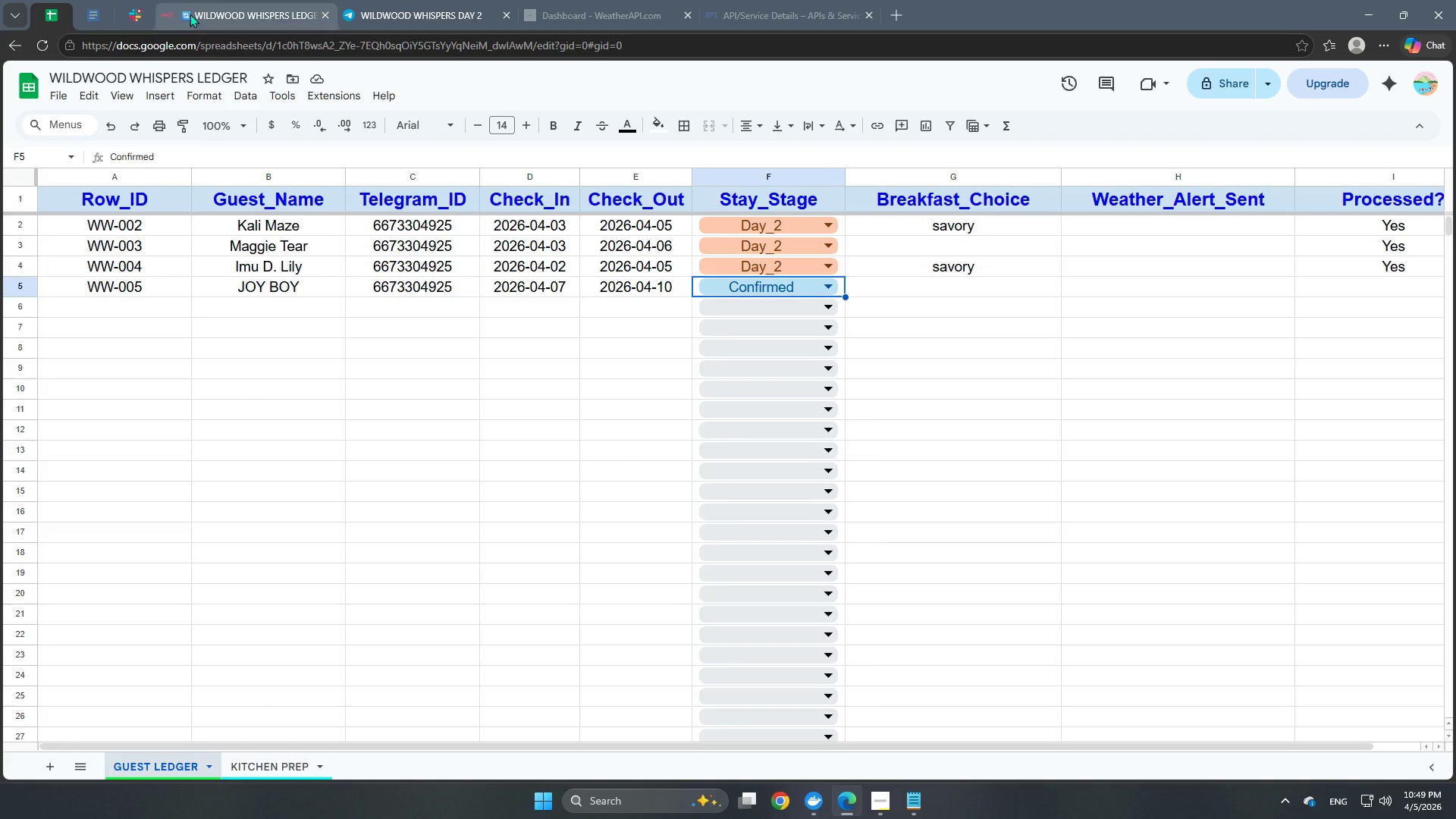 
left_click([231, 0])
 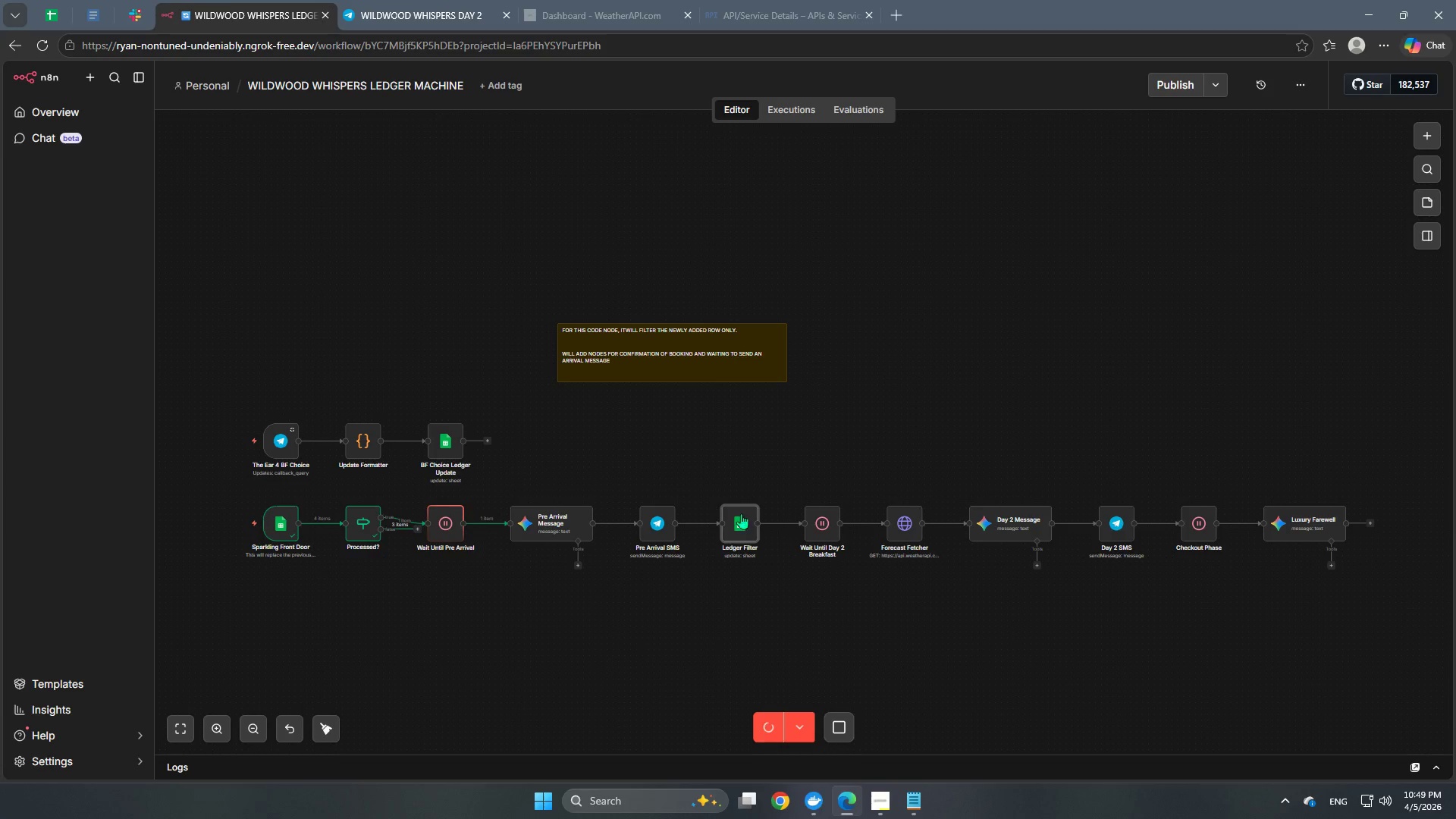 
double_click([752, 525])
 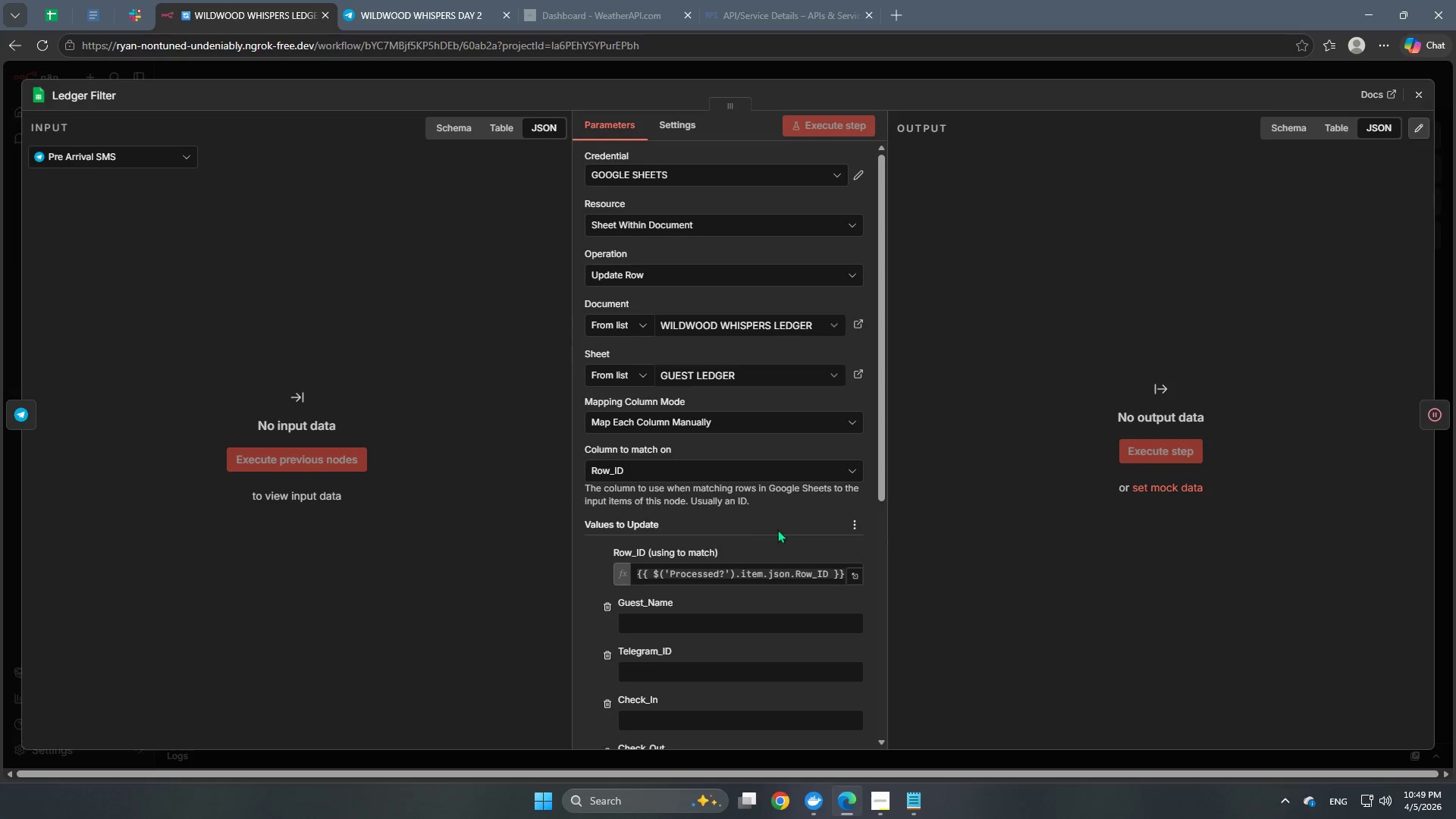 
scroll: coordinate [745, 607], scroll_direction: down, amount: 4.0
 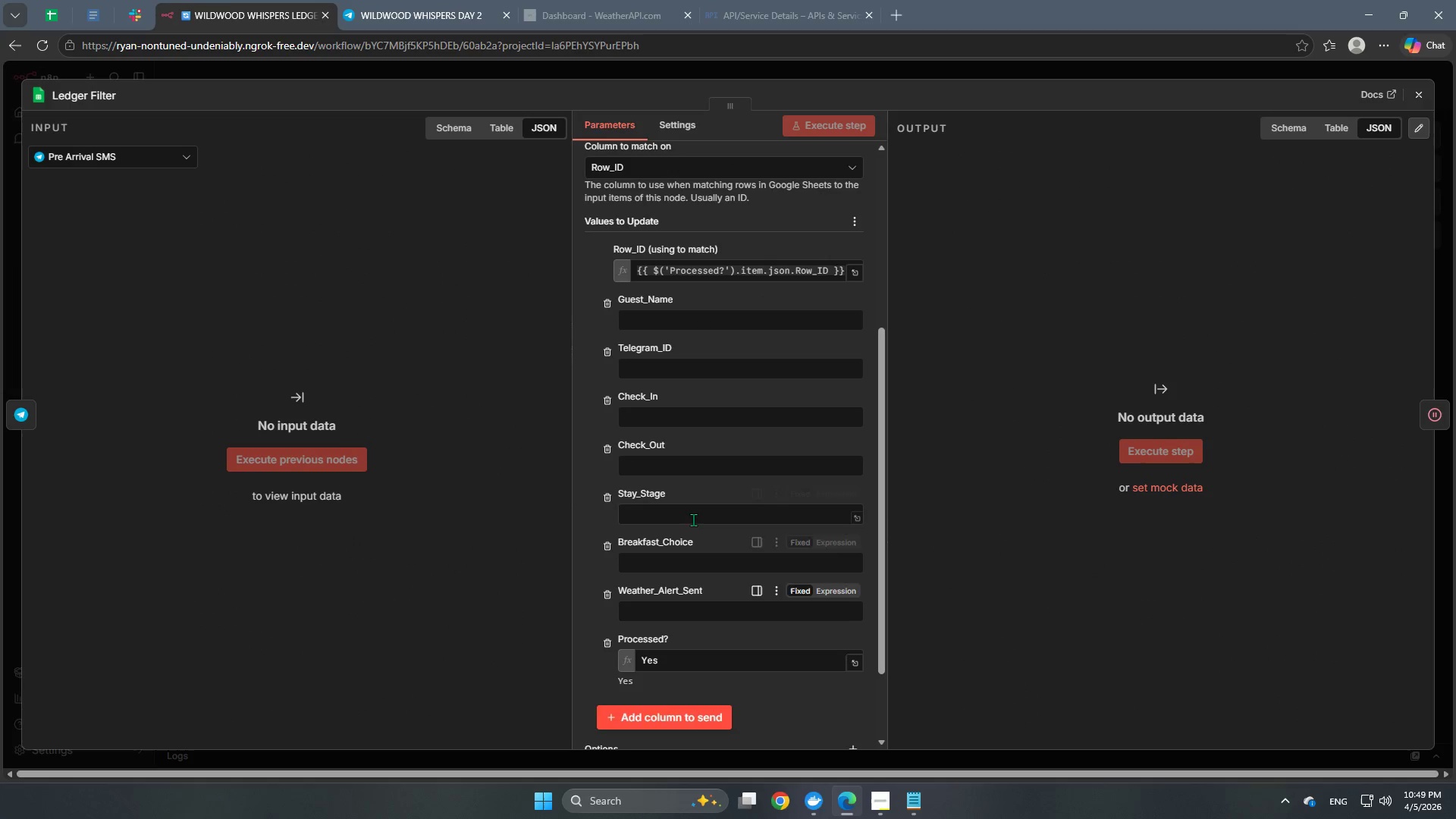 
left_click([693, 519])
 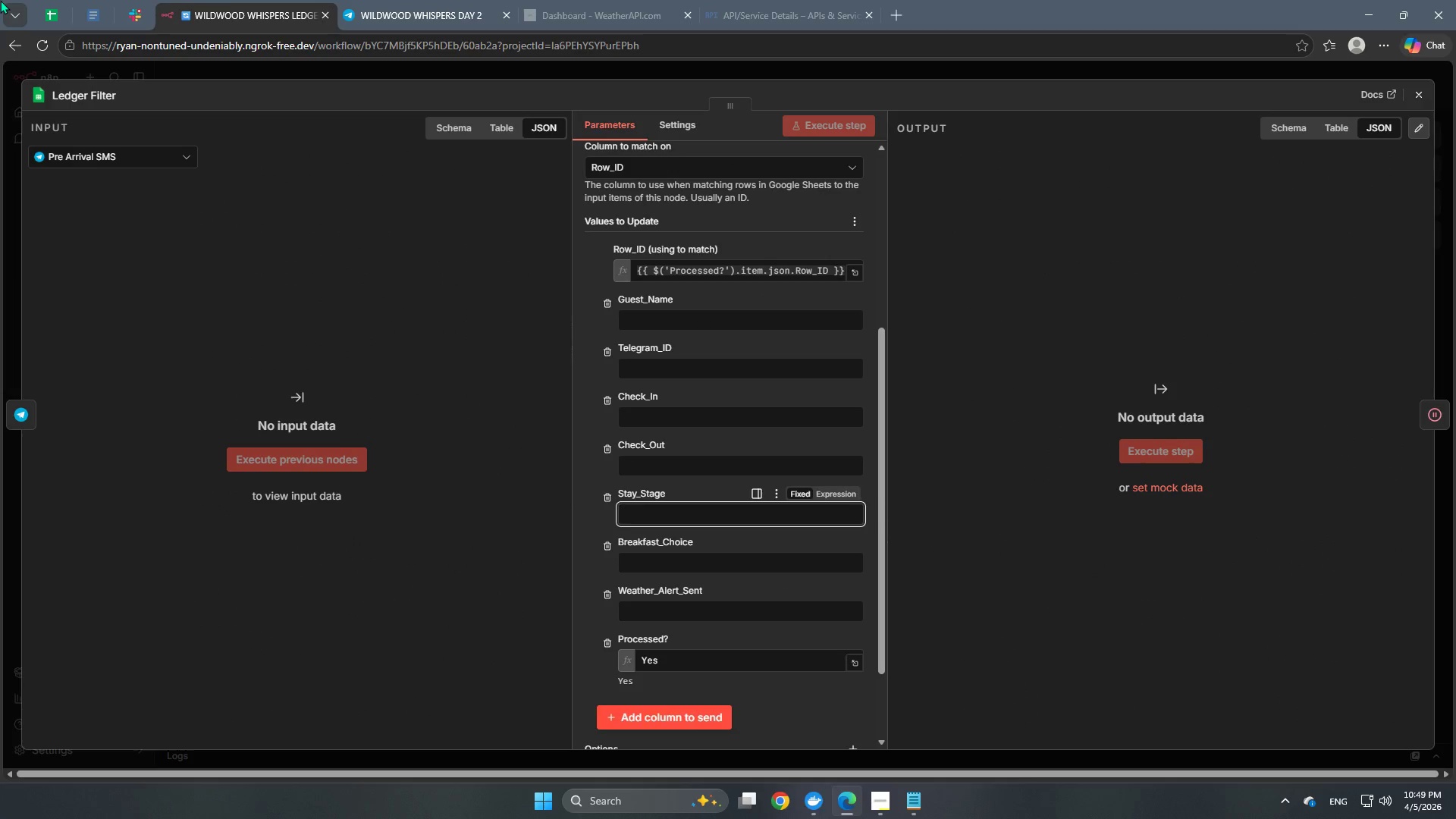 
left_click([39, 14])
 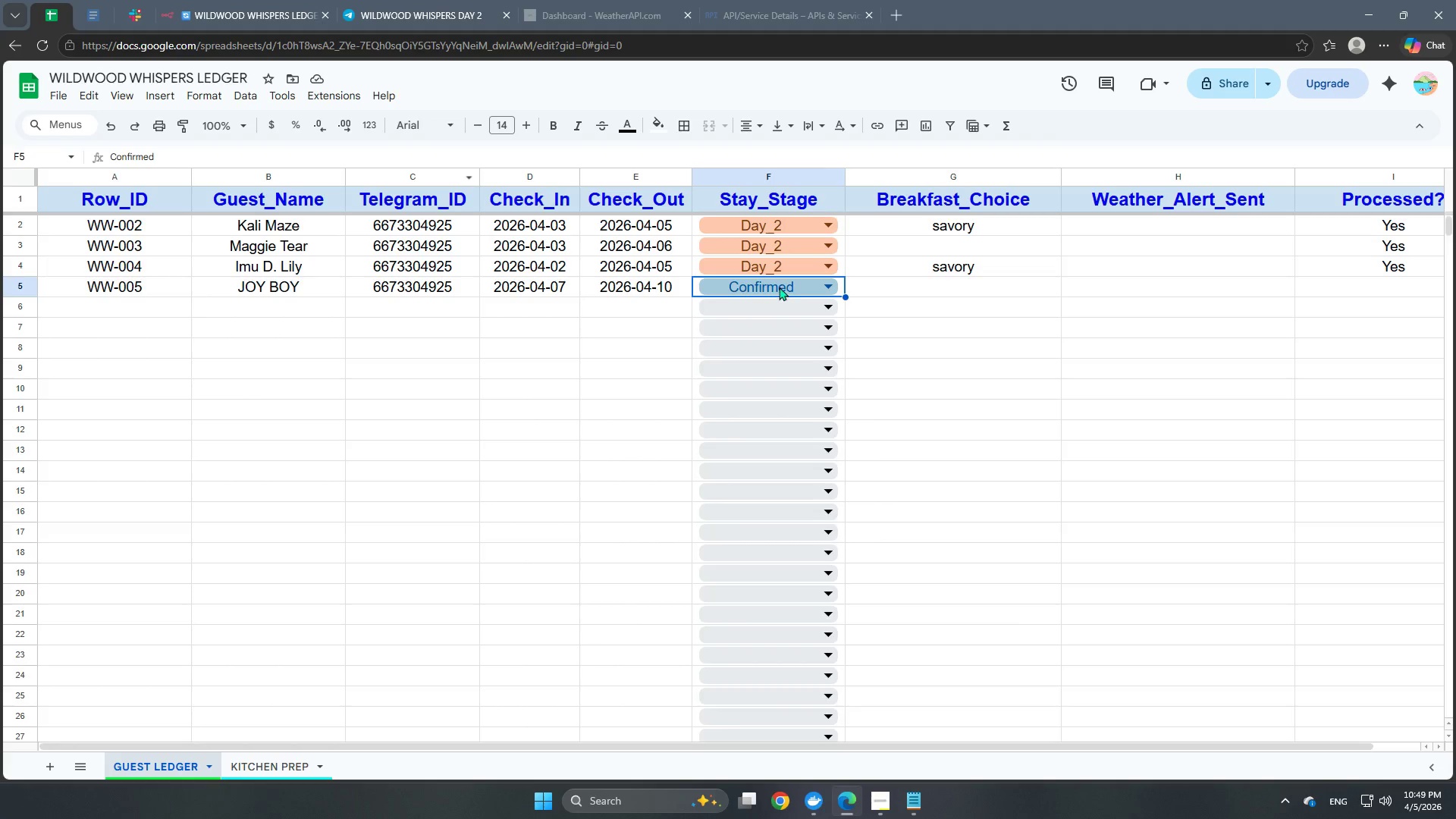 
left_click([765, 253])
 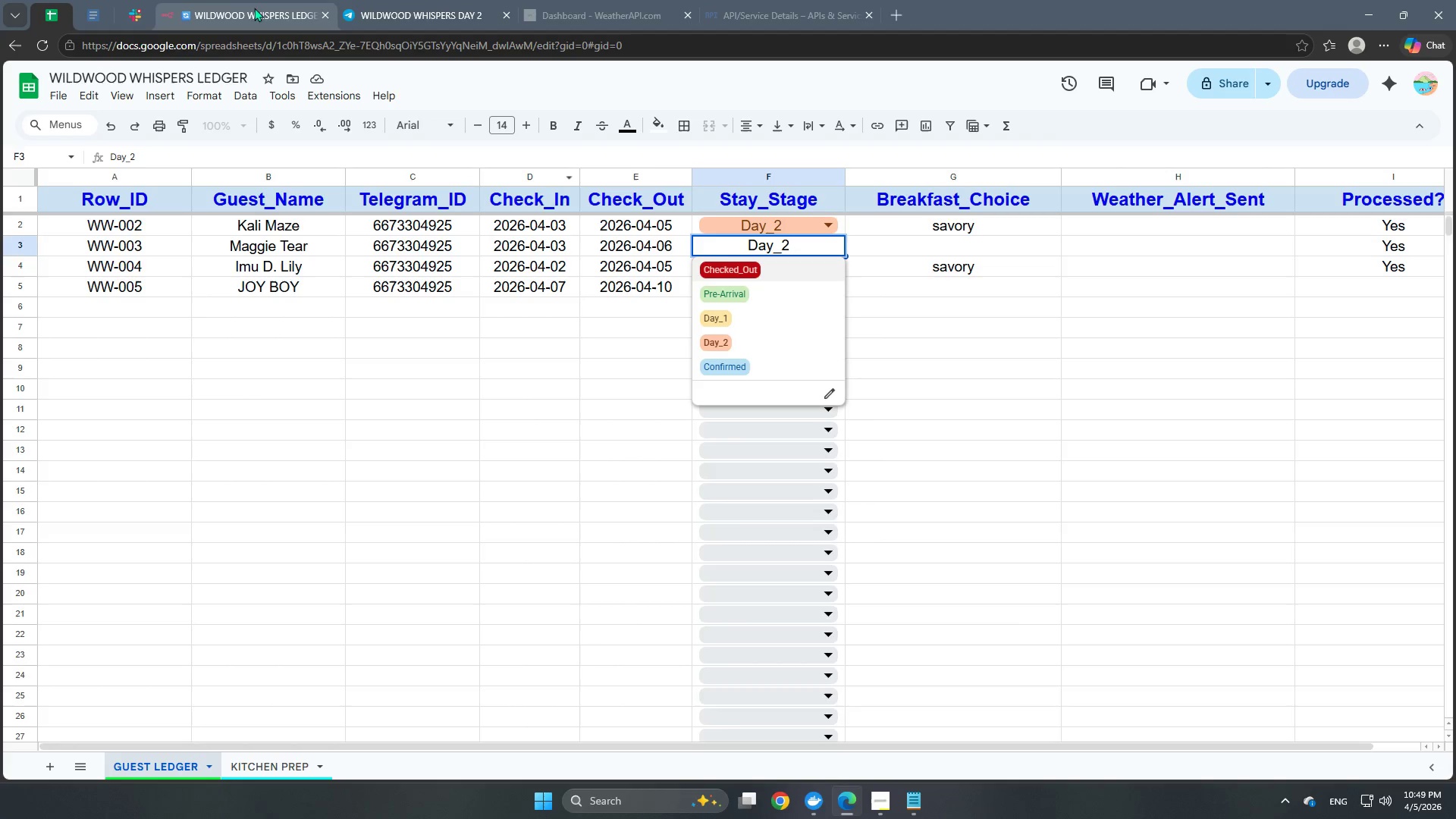 
left_click([231, 0])
 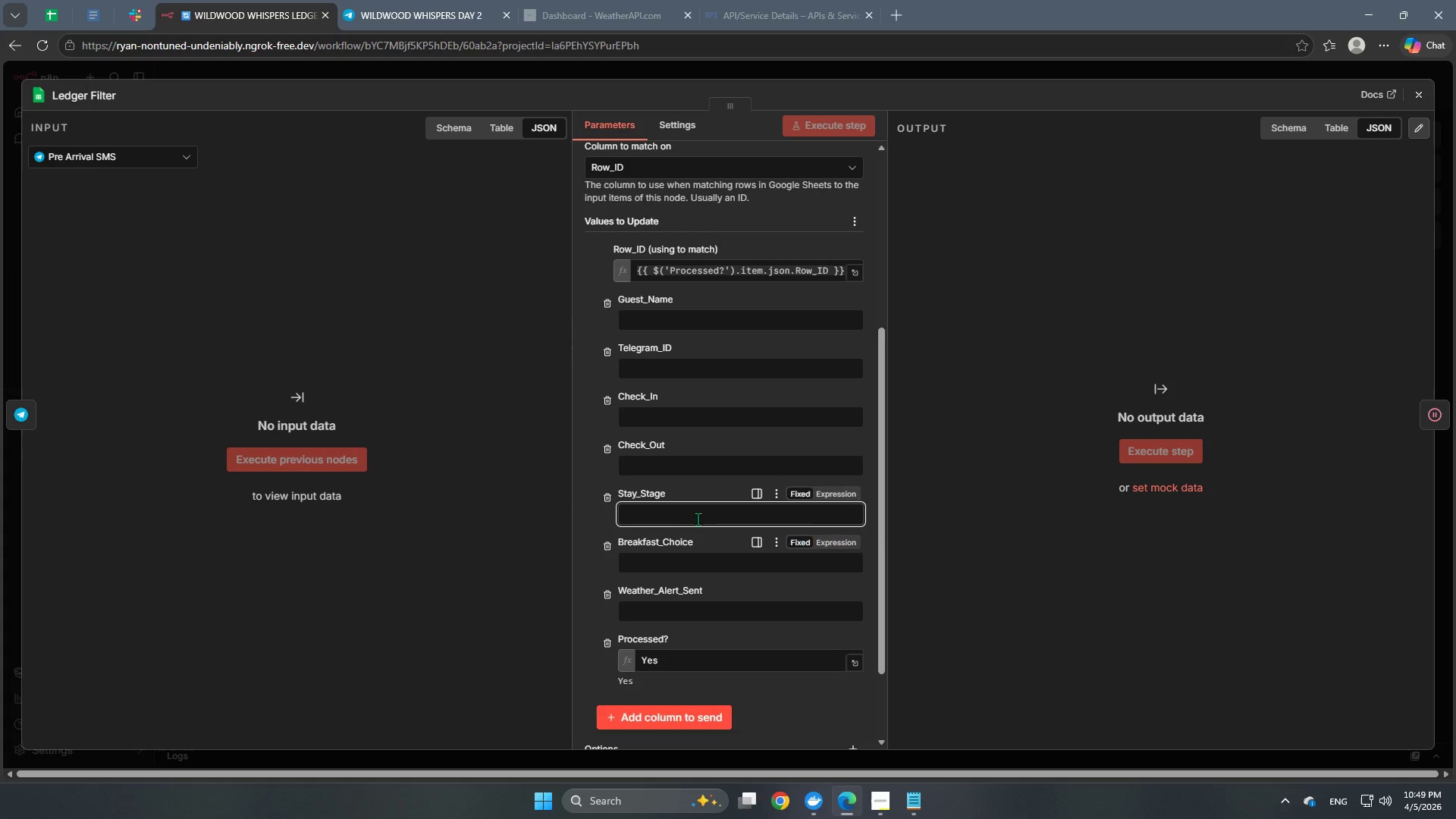 
left_click([695, 513])
 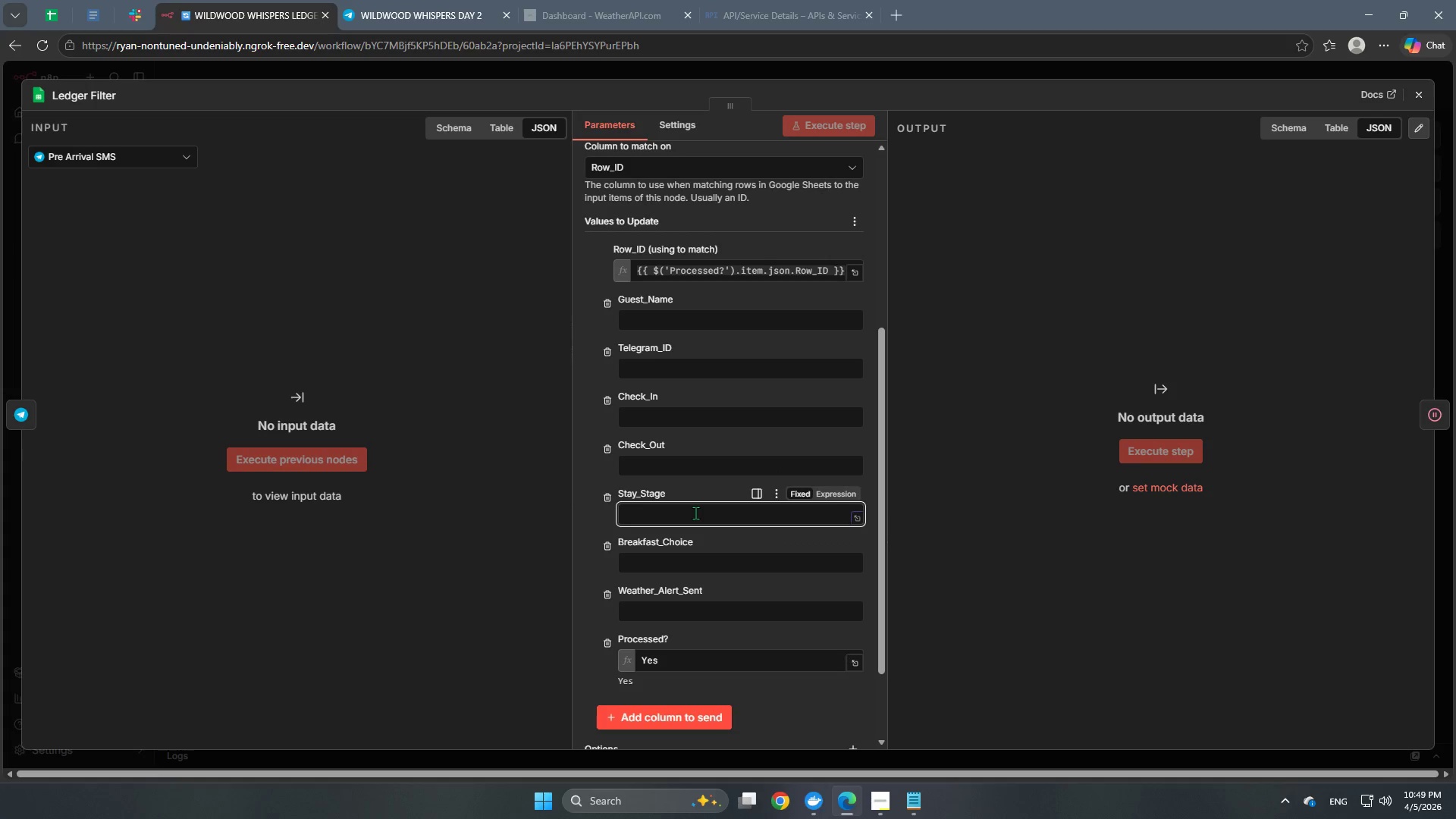 
type(Pre-Arrival)
 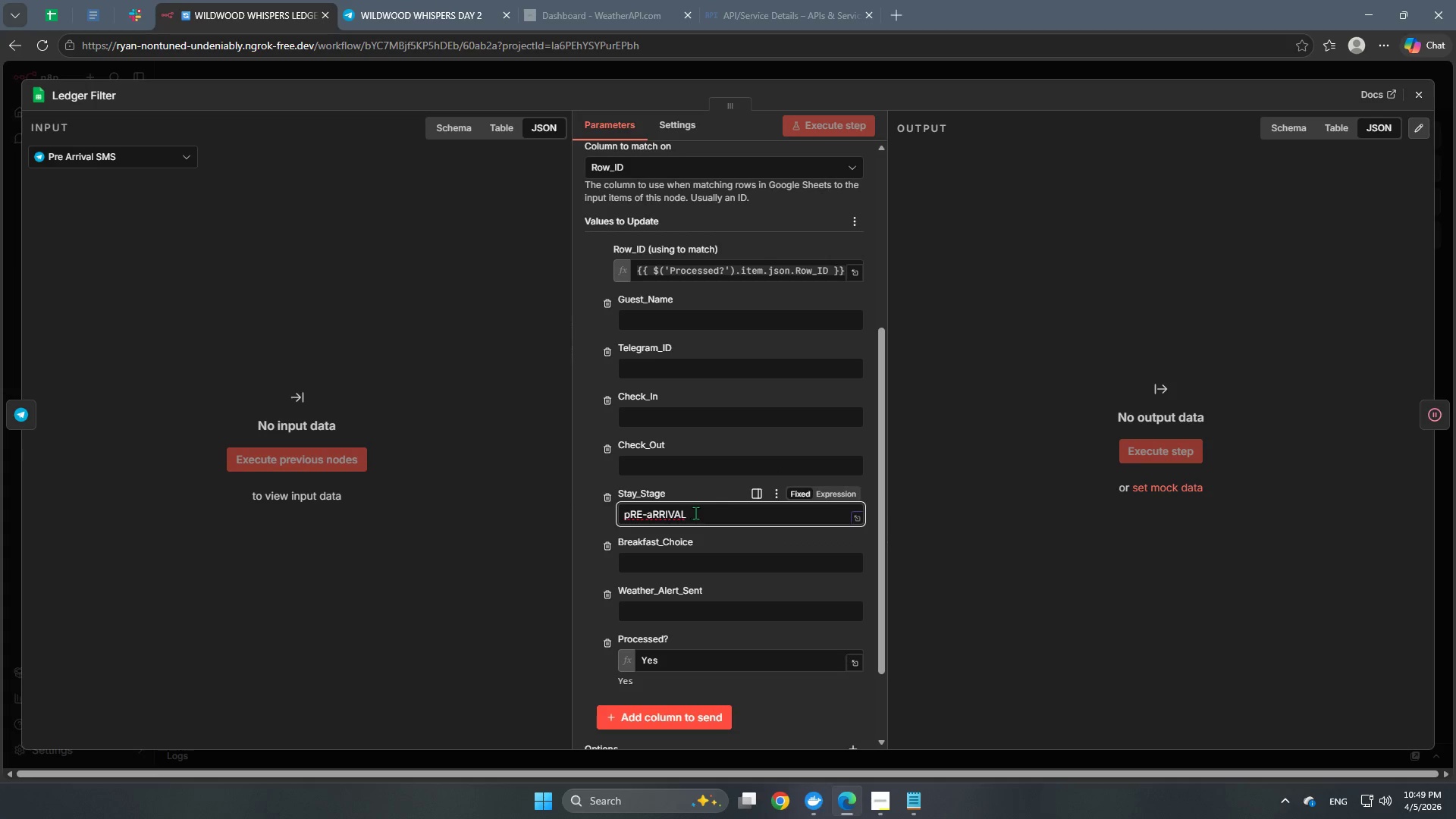 
hold_key(key=Backspace, duration=1.09)
 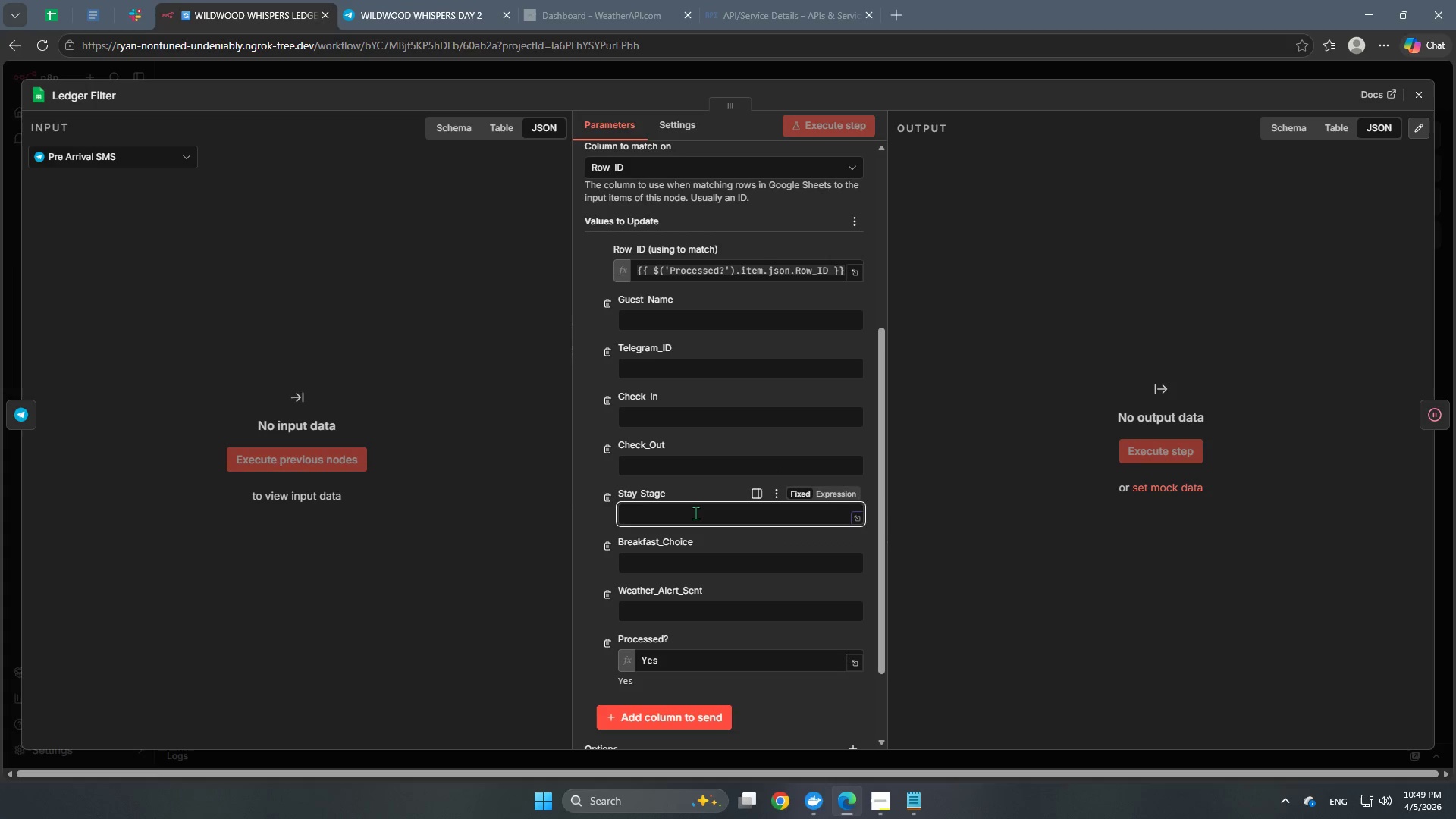 
type(Pre-Arrival)
 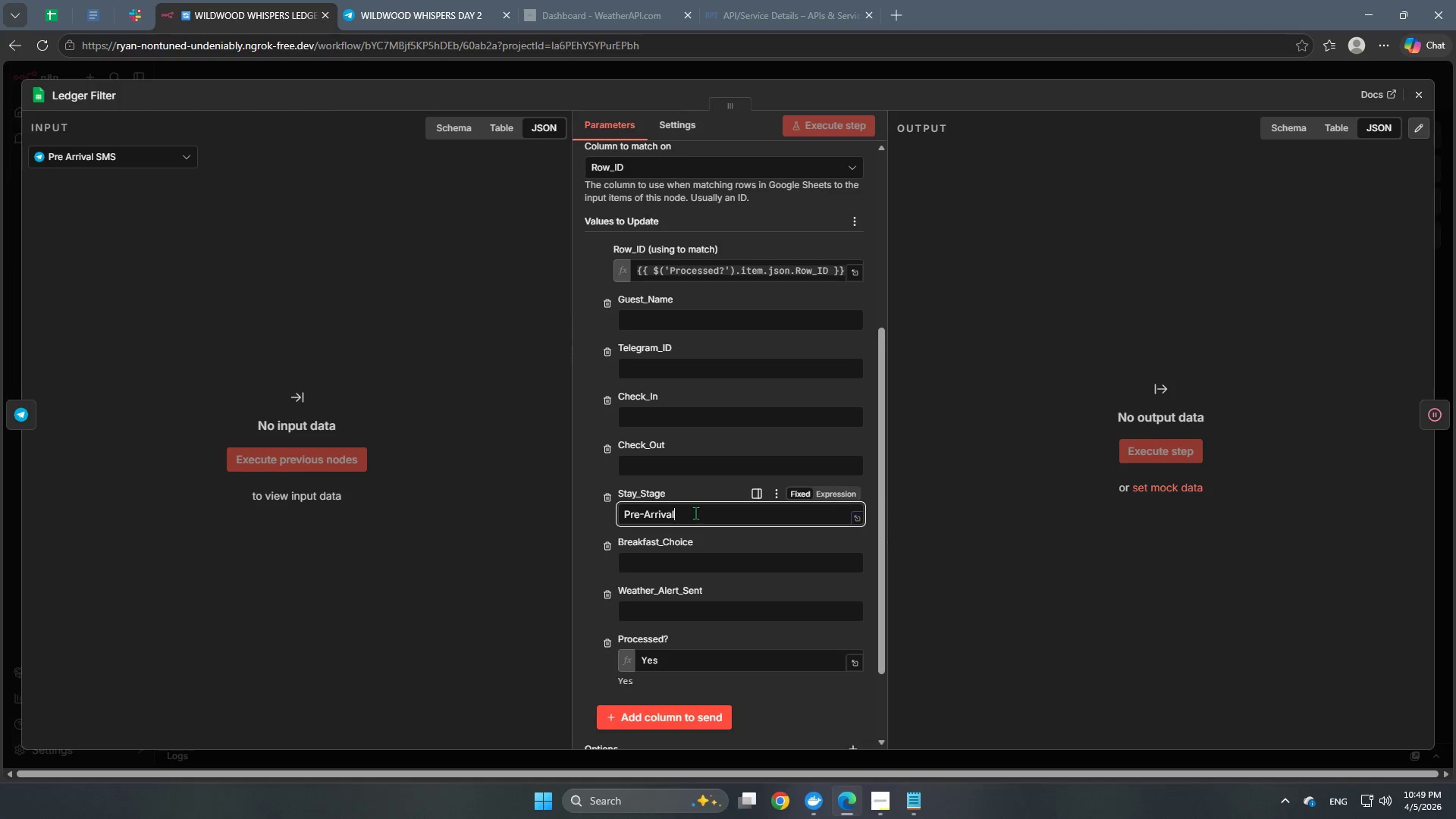 
left_click([586, 524])
 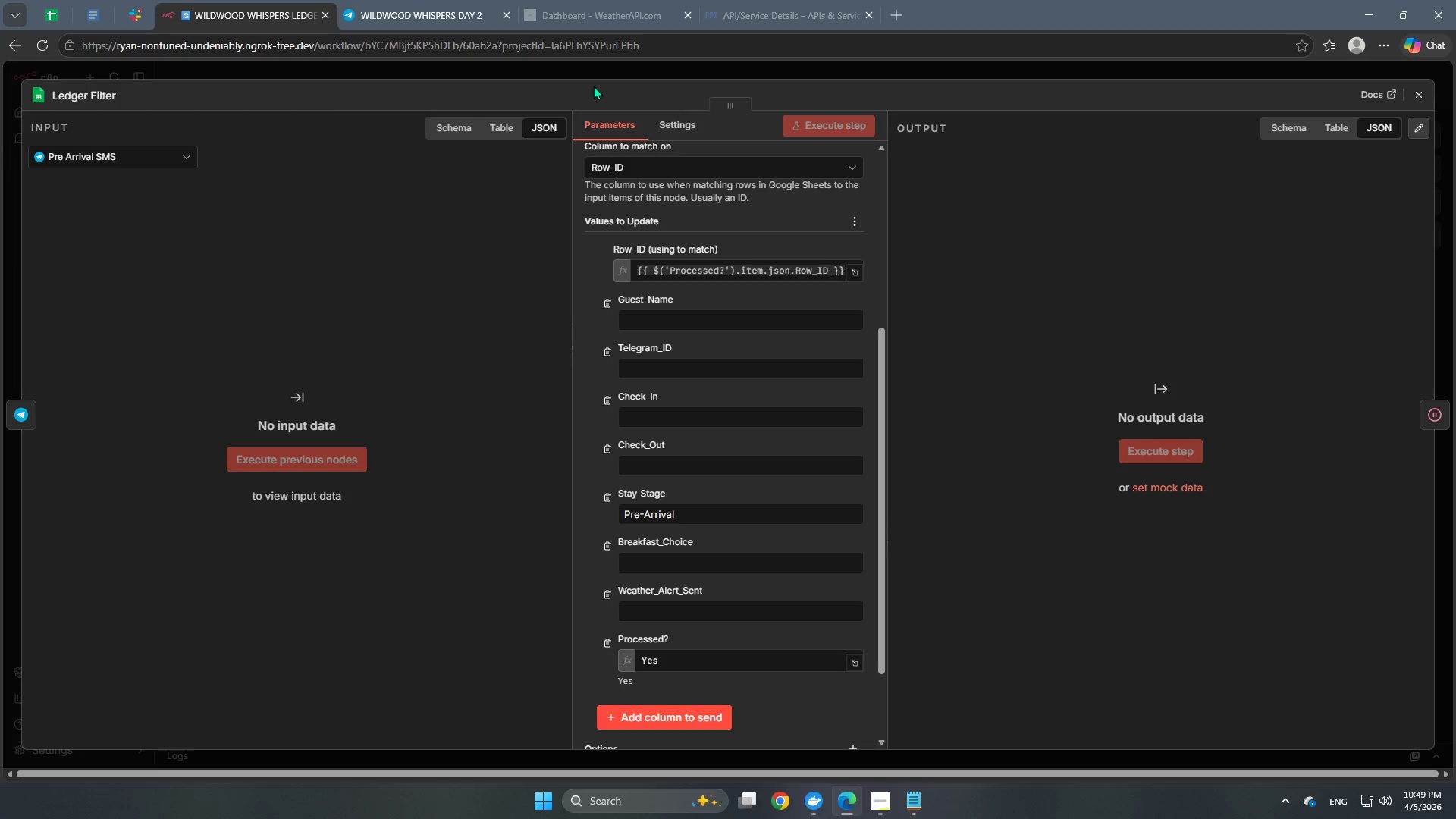 
left_click([599, 75])
 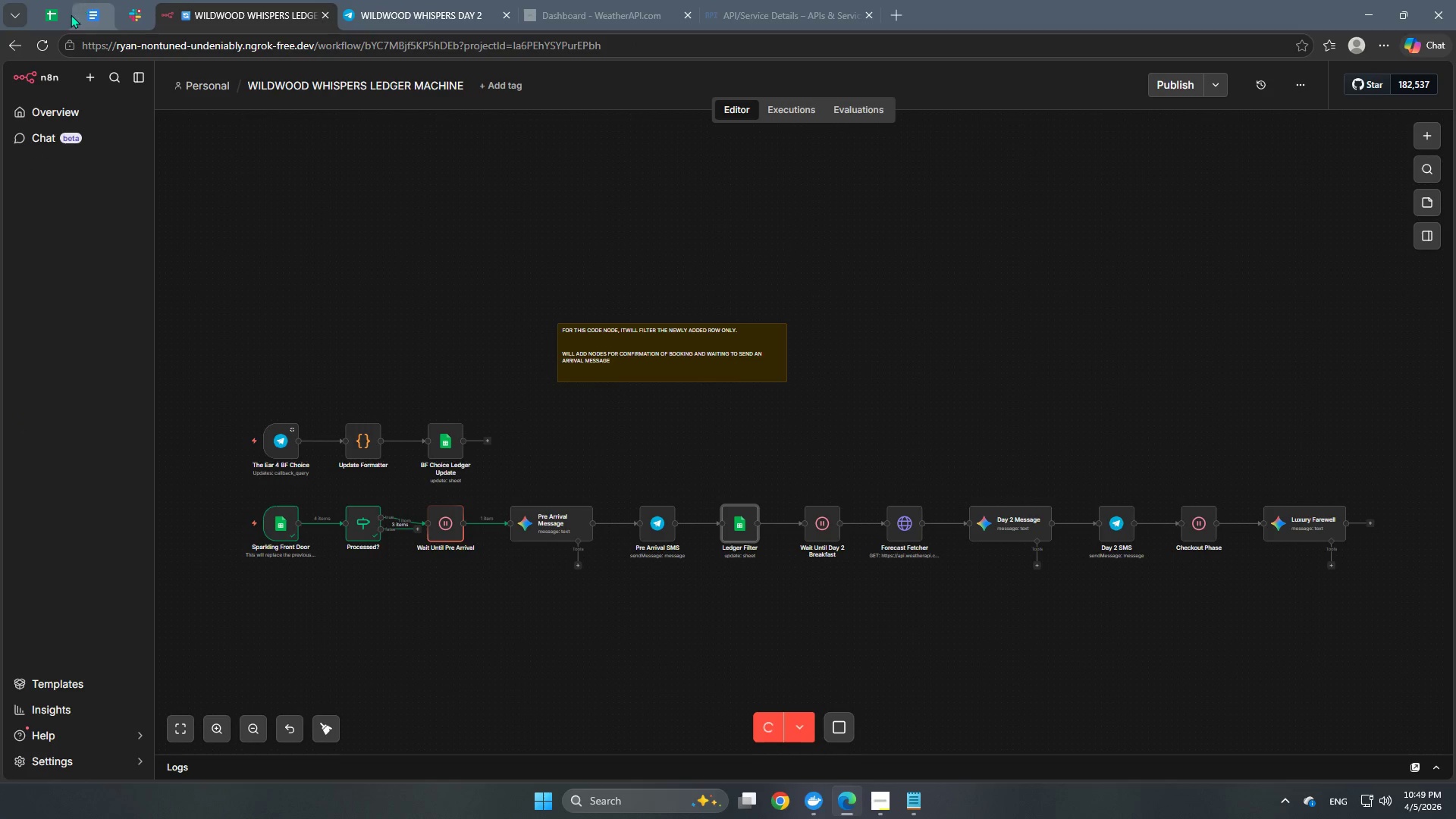 
left_click([51, 14])
 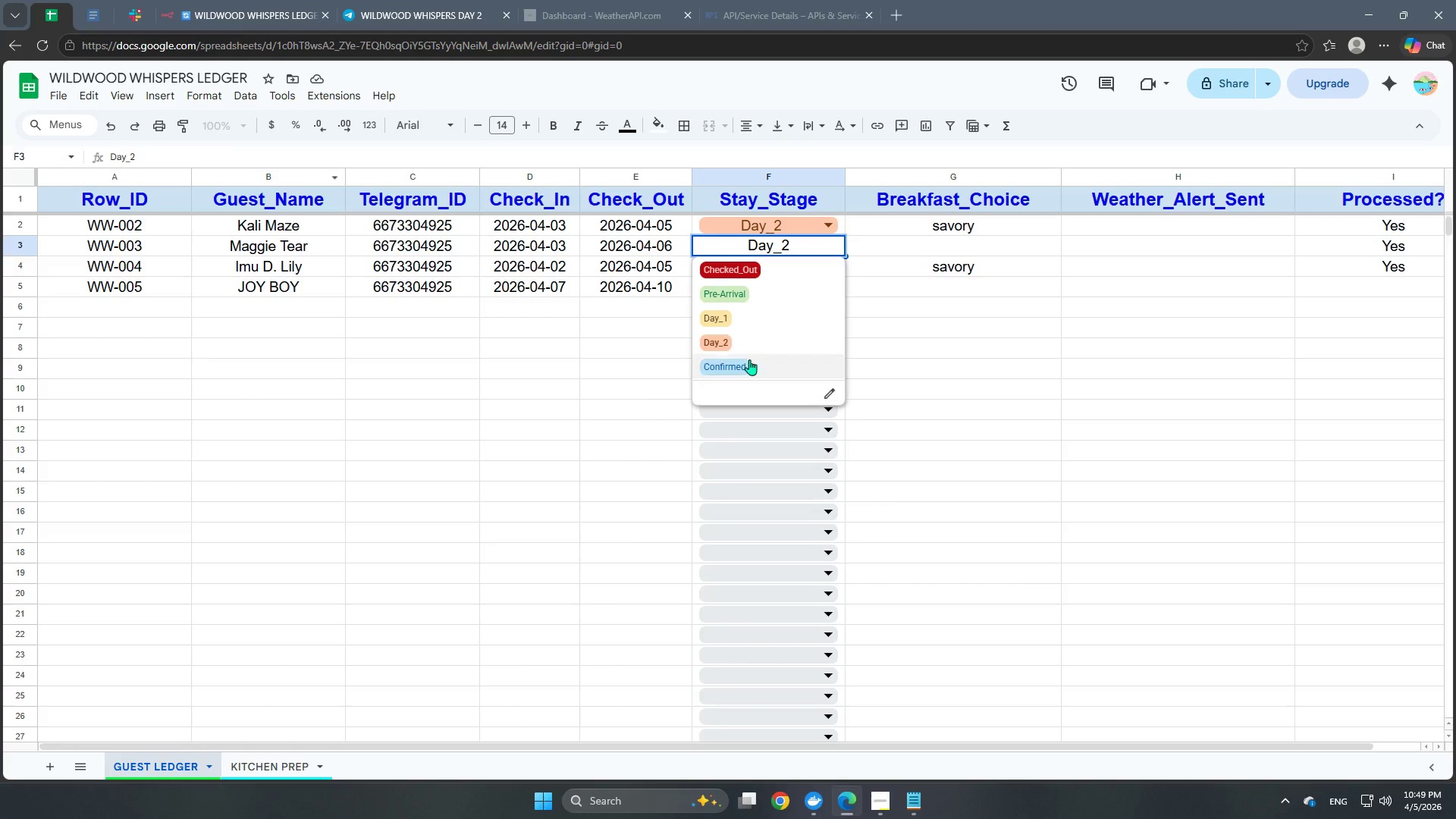 
left_click([539, 340])
 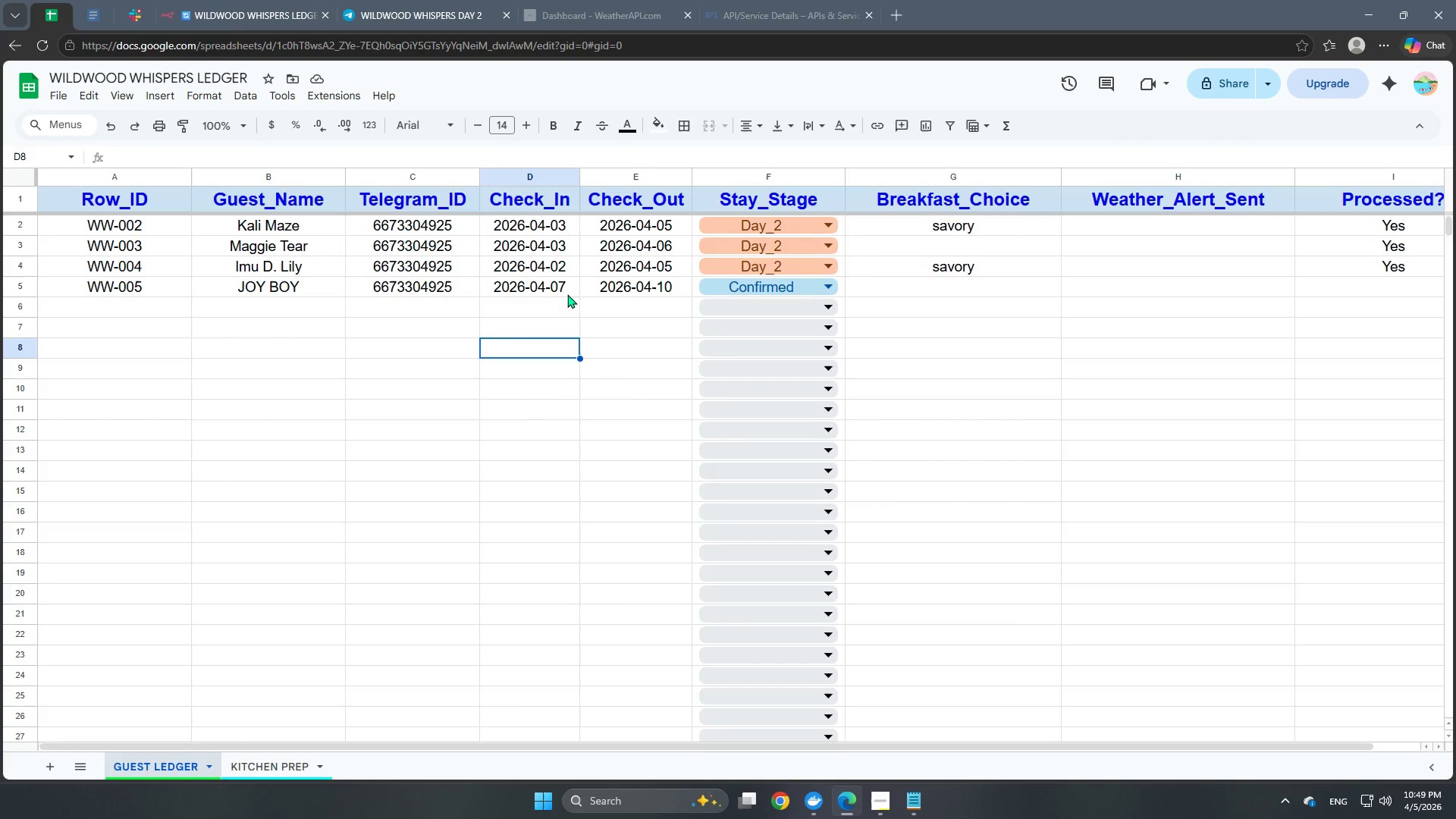 
double_click([541, 286])
 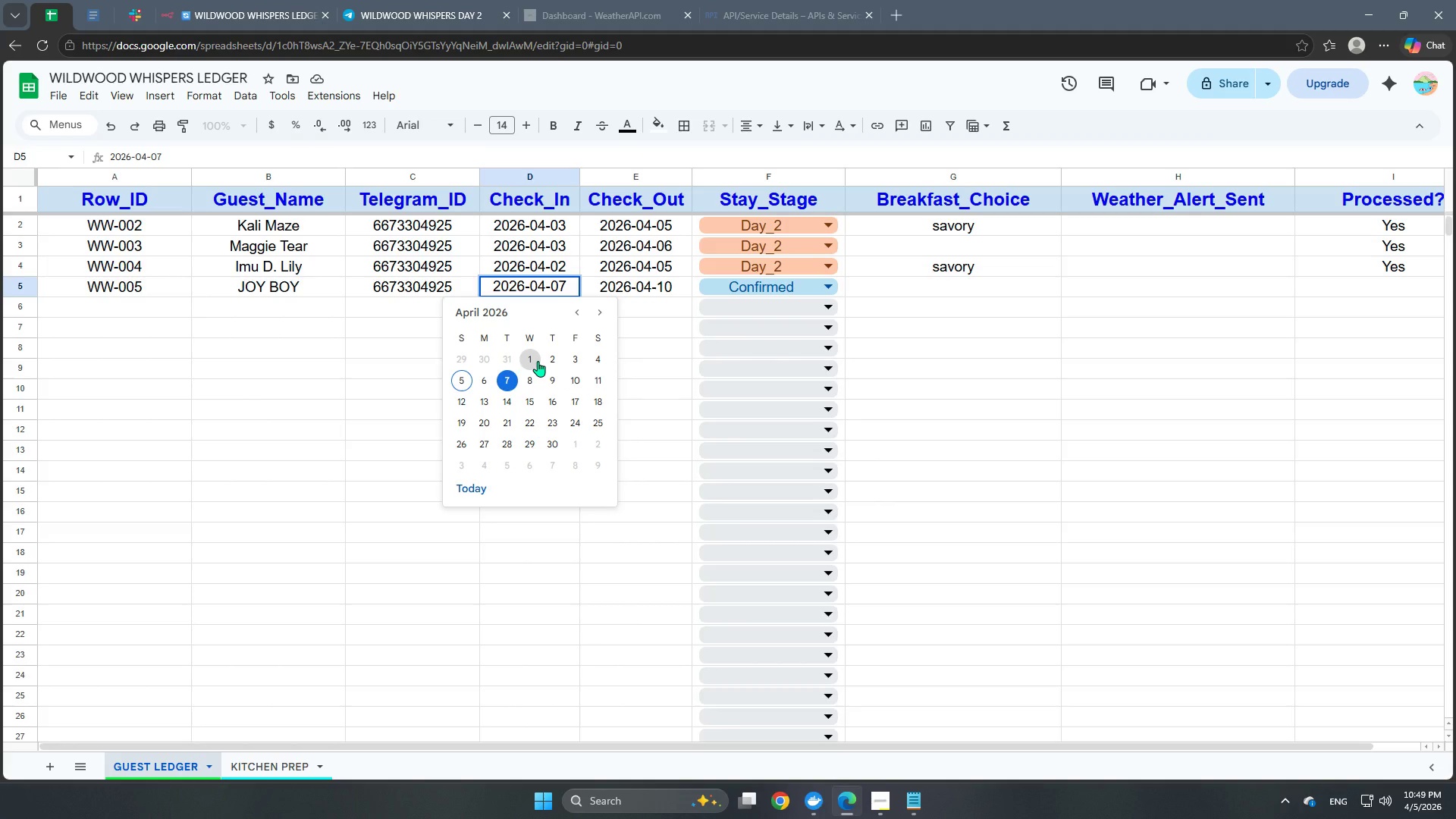 
left_click([538, 361])
 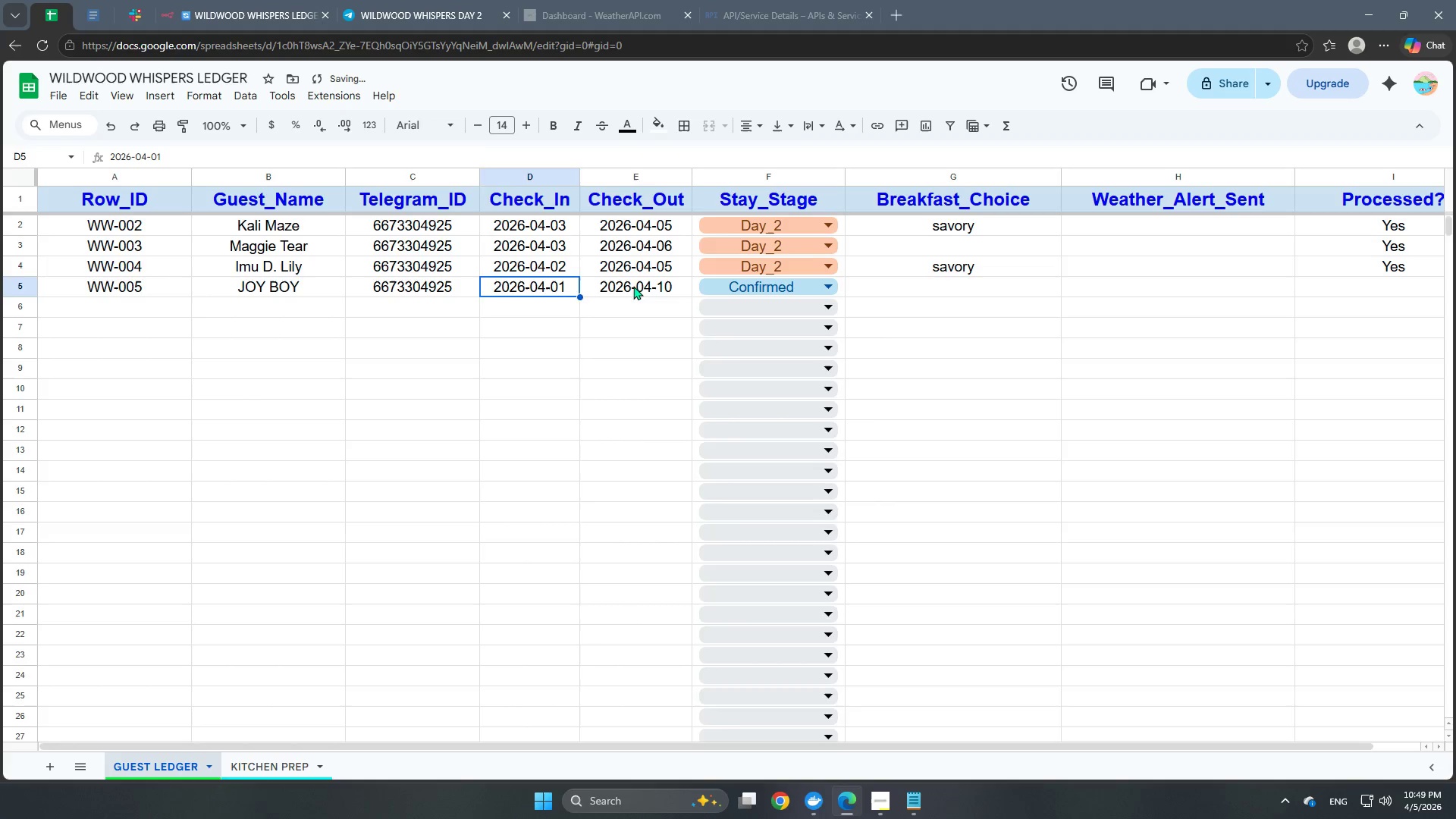 
double_click([634, 286])
 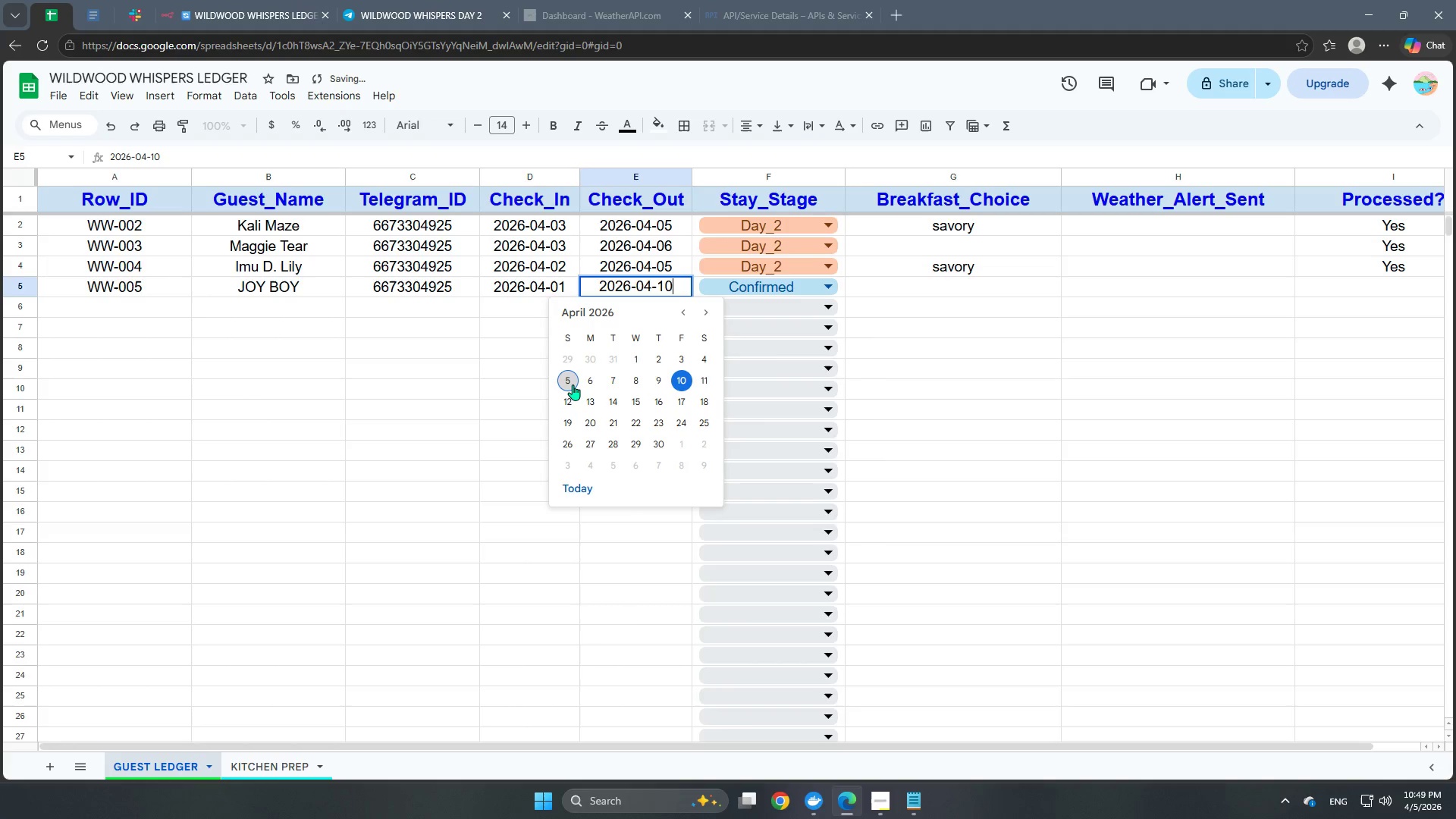 
left_click([572, 384])
 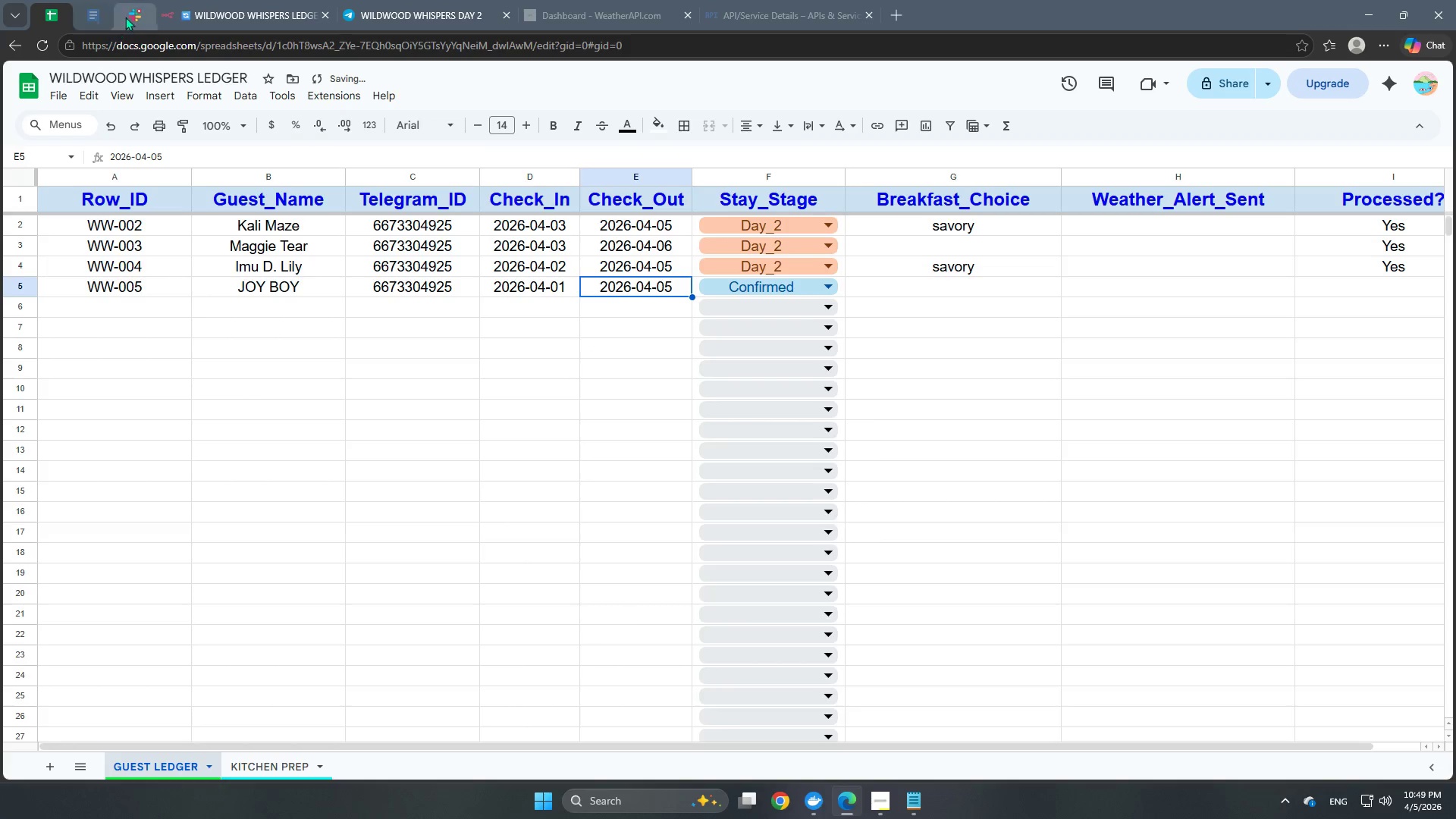 
left_click([233, 10])
 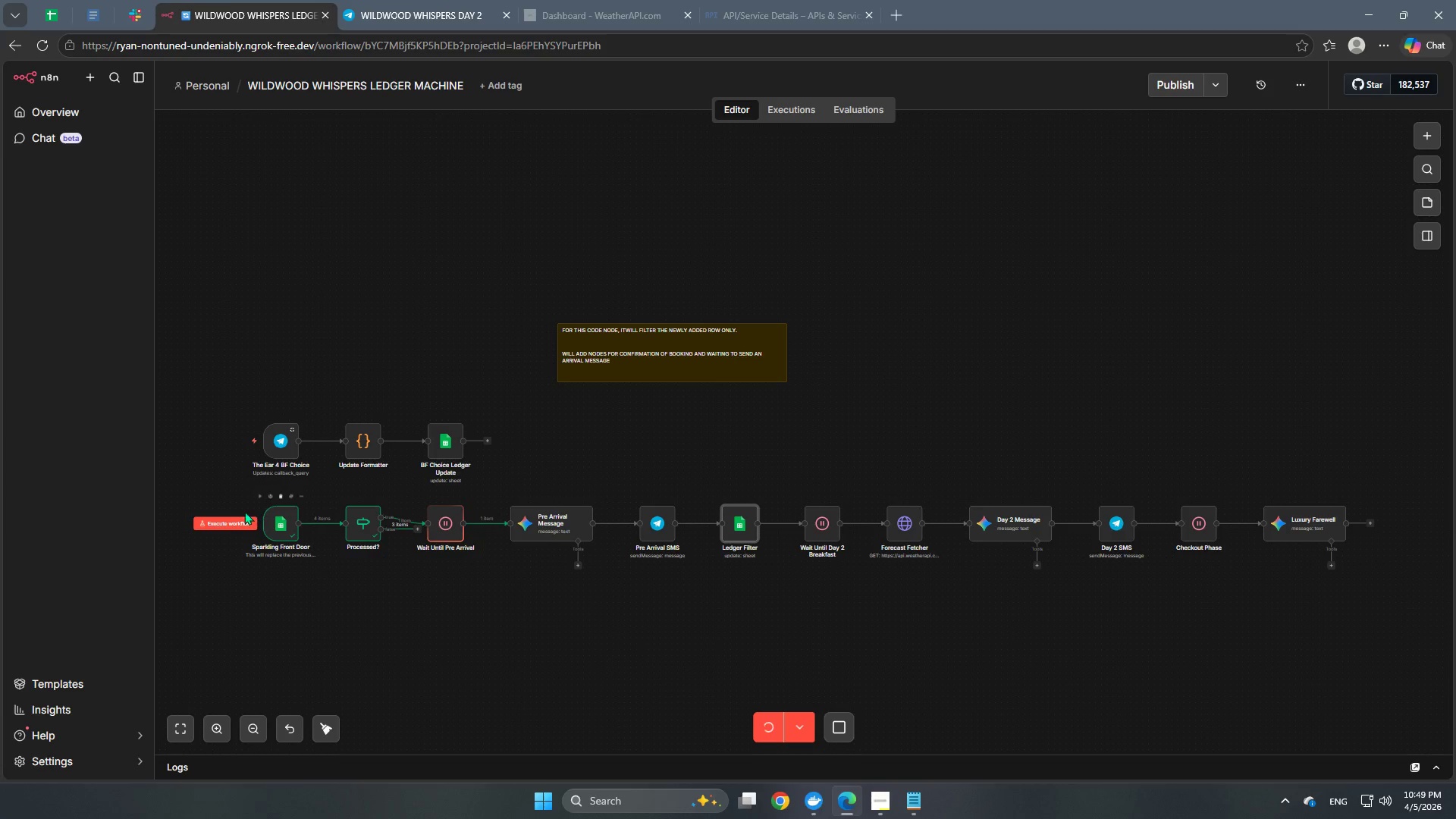 
left_click([243, 519])
 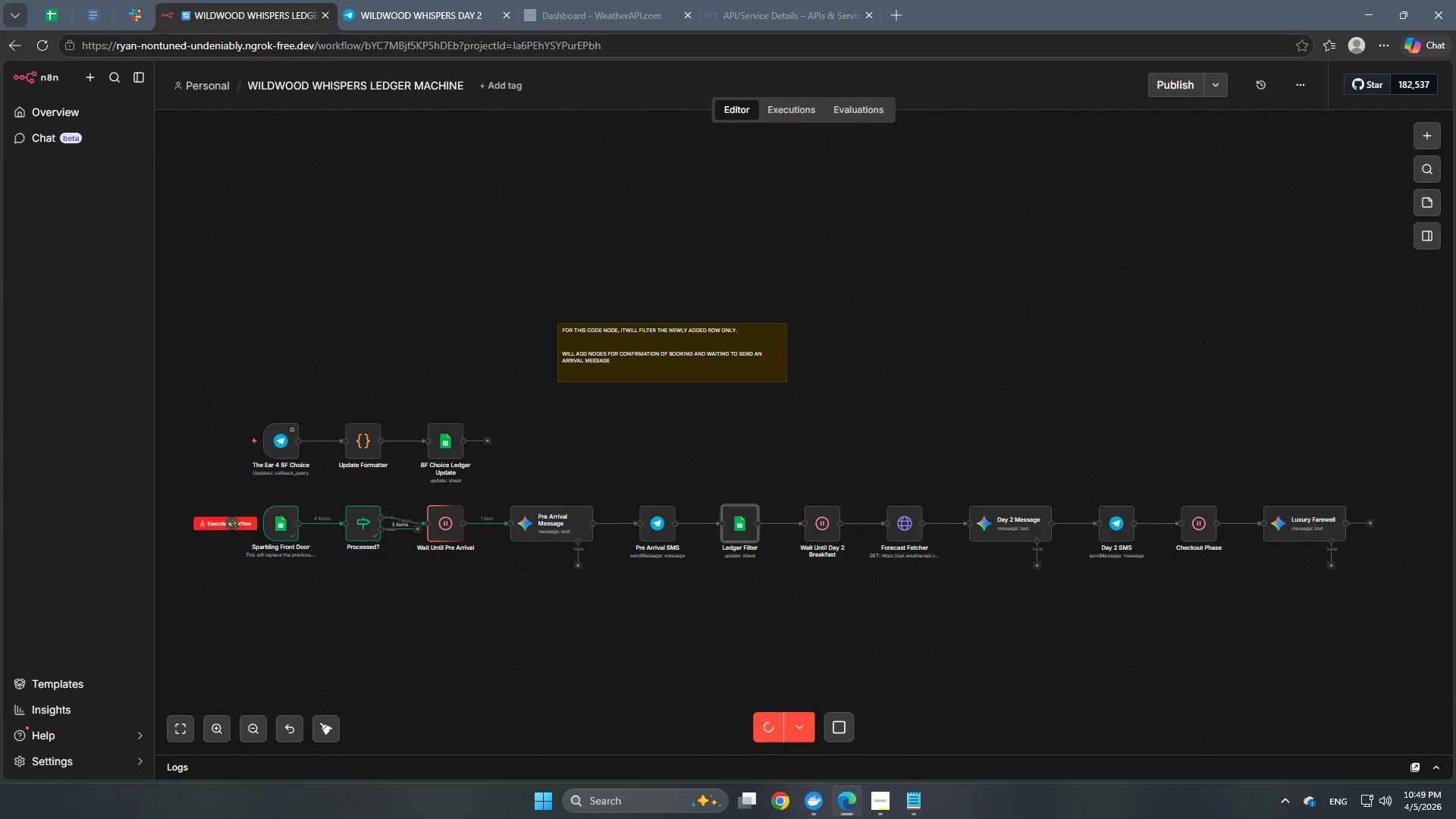 
left_click([231, 522])
 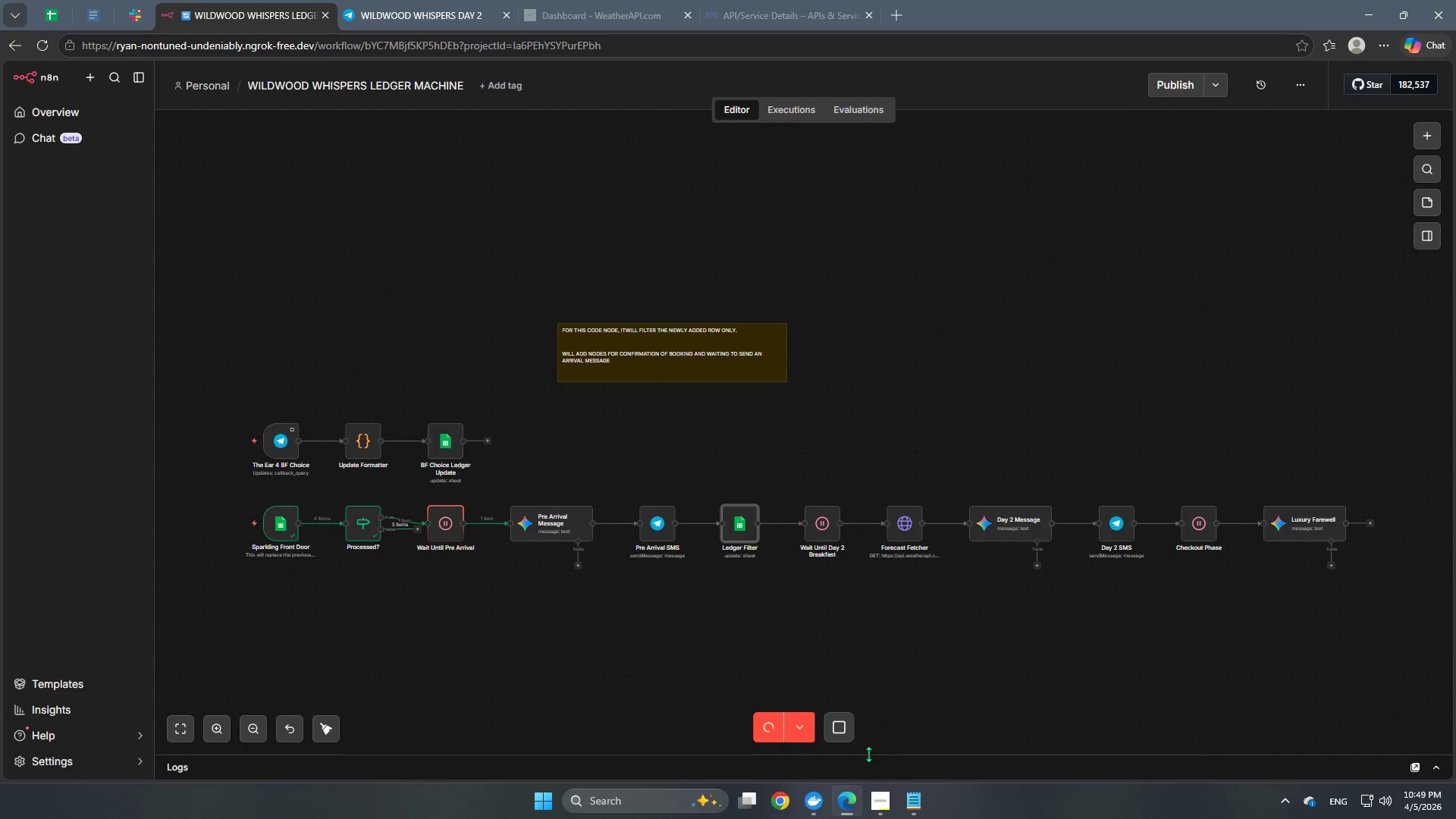 
left_click([843, 733])
 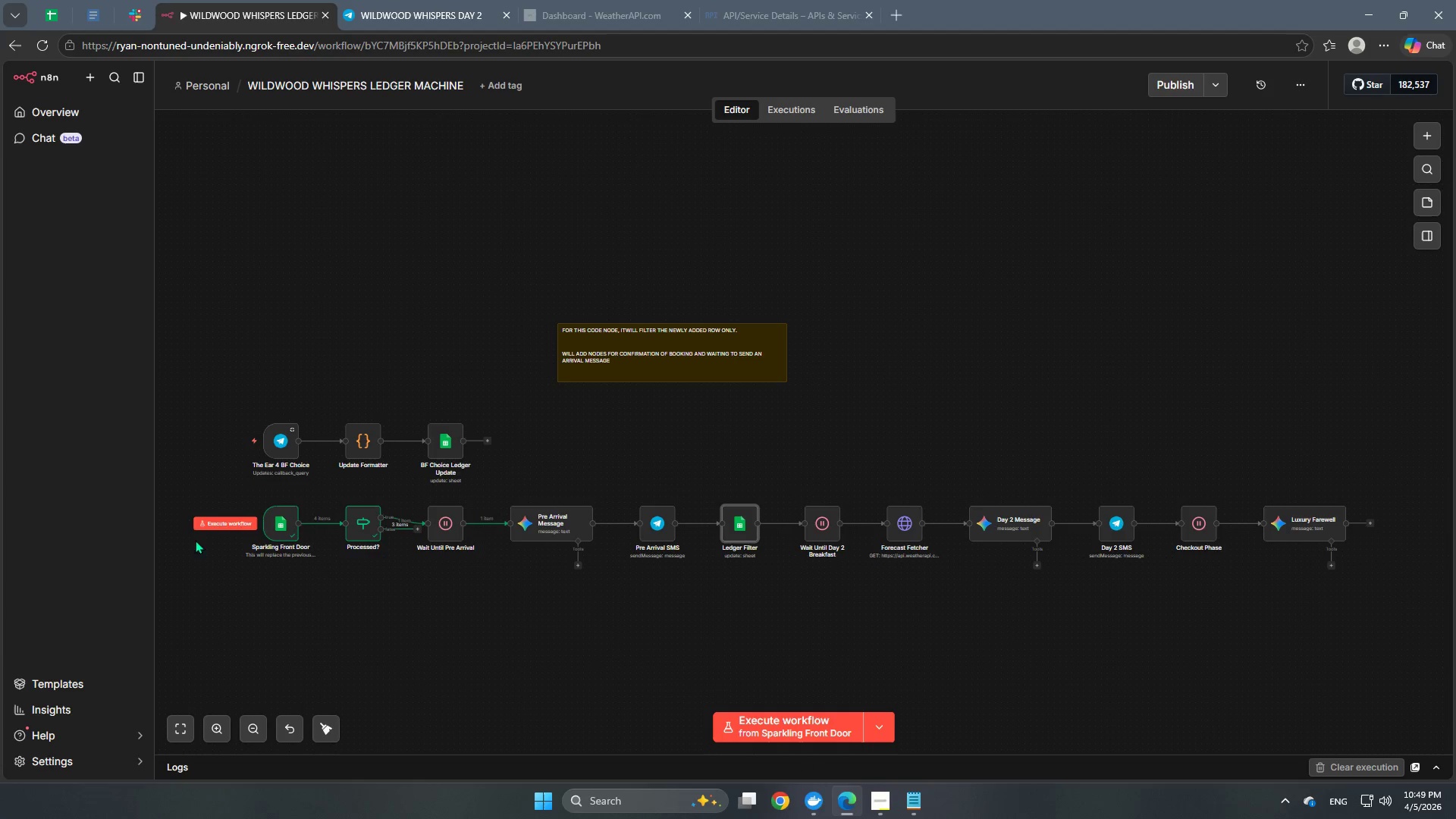 
left_click([240, 516])
 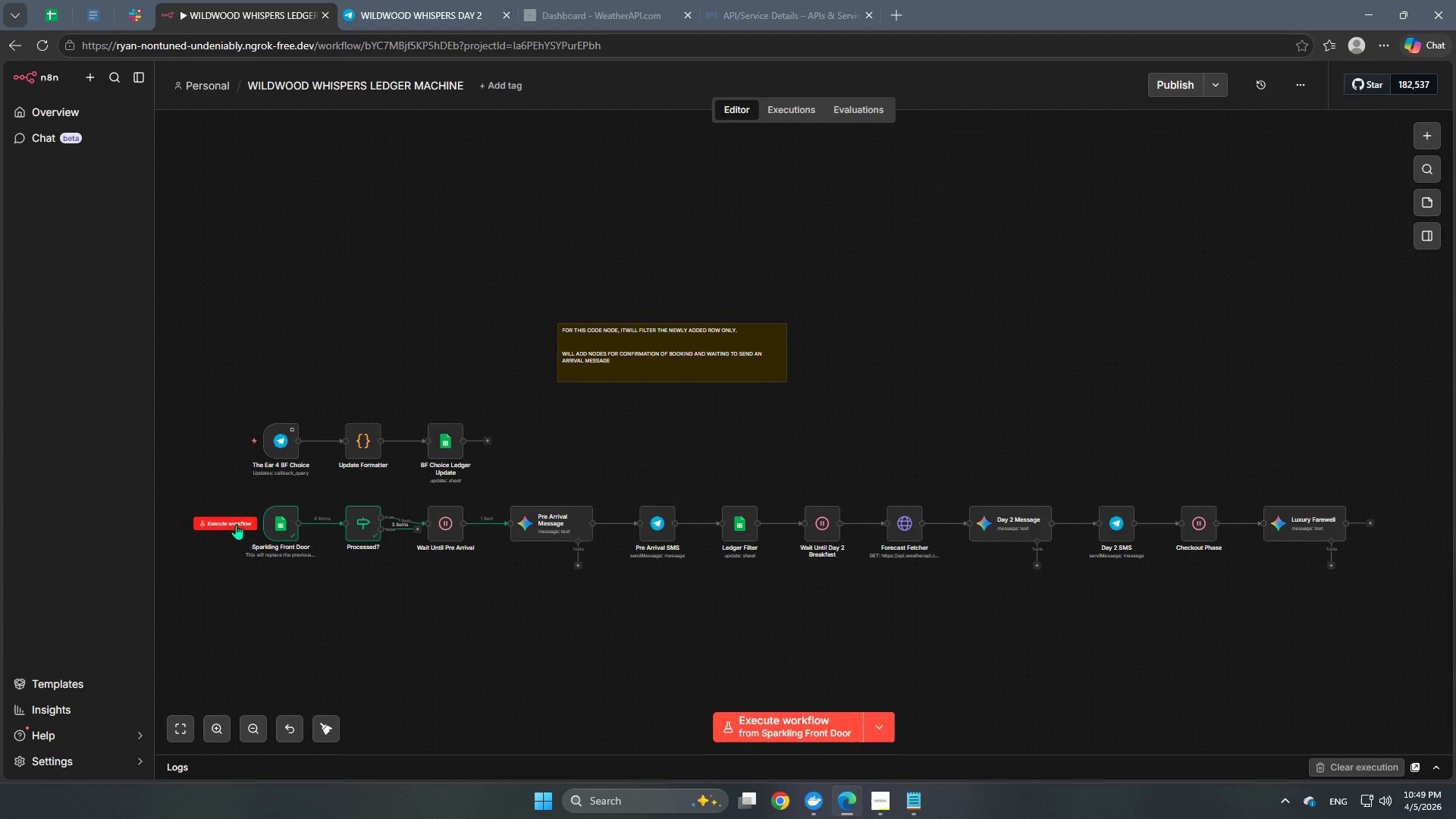 
left_click([233, 524])
 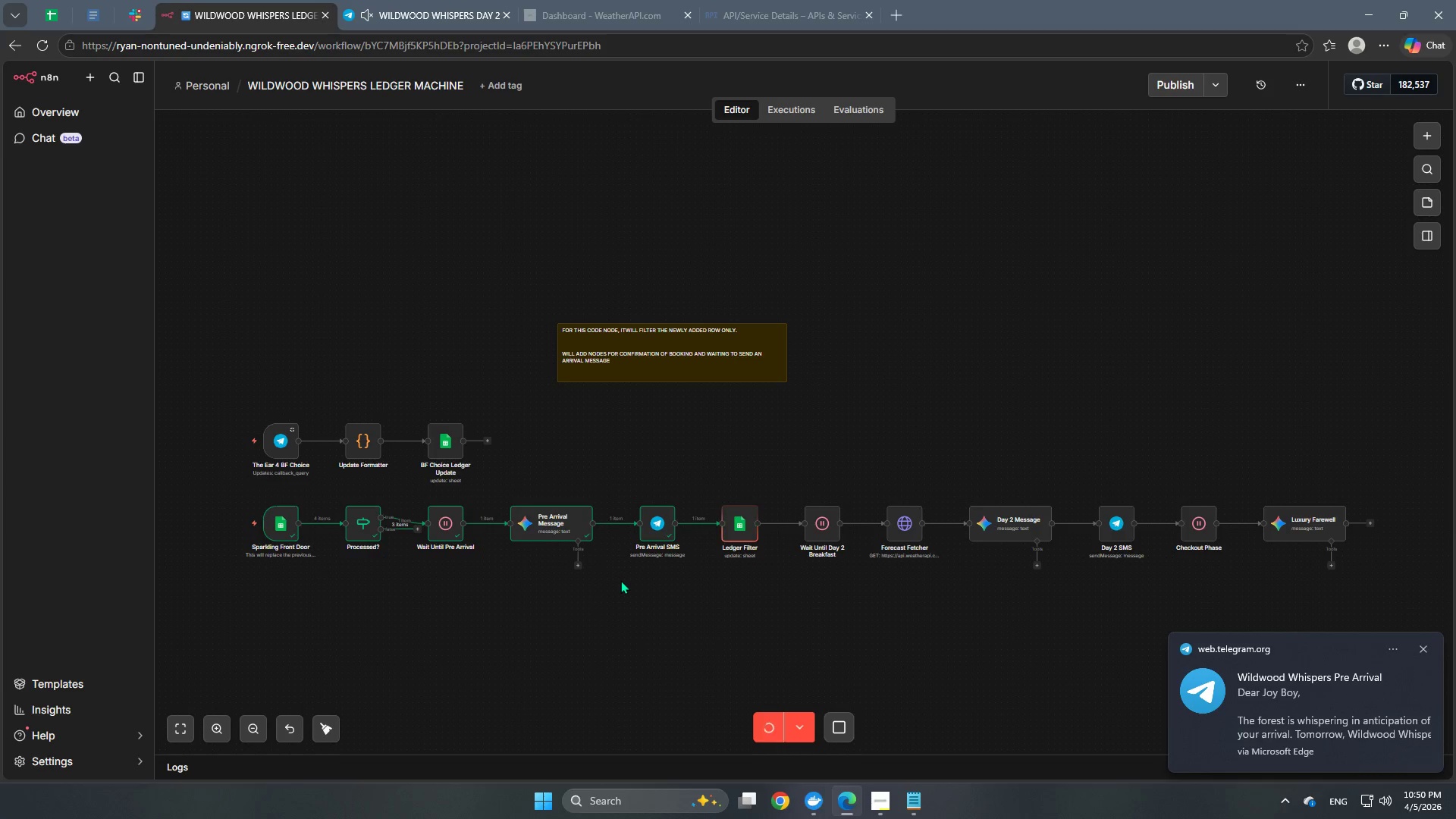 
wait(43.95)
 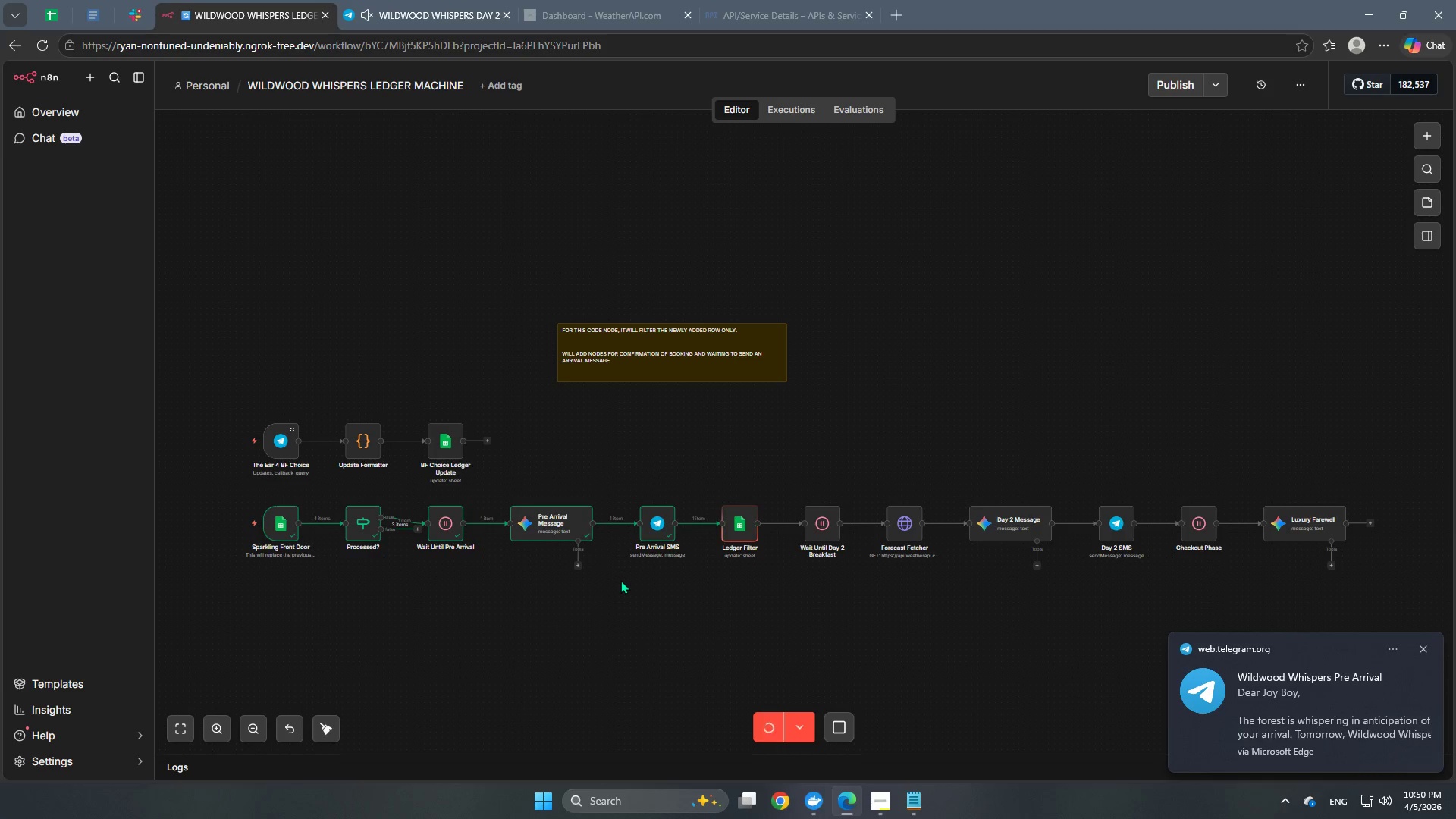 
left_click([37, 24])
 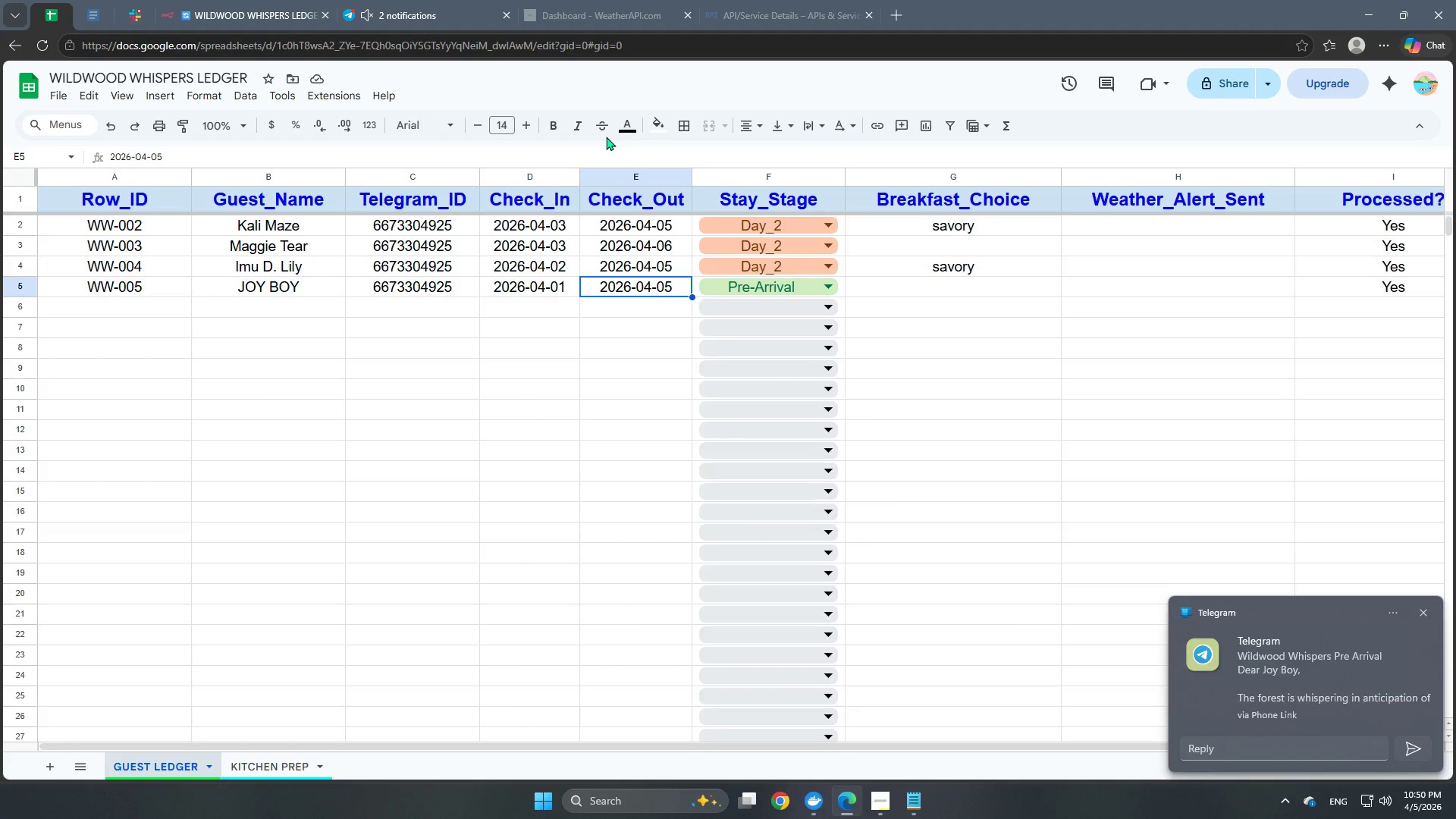 
left_click([231, 0])
 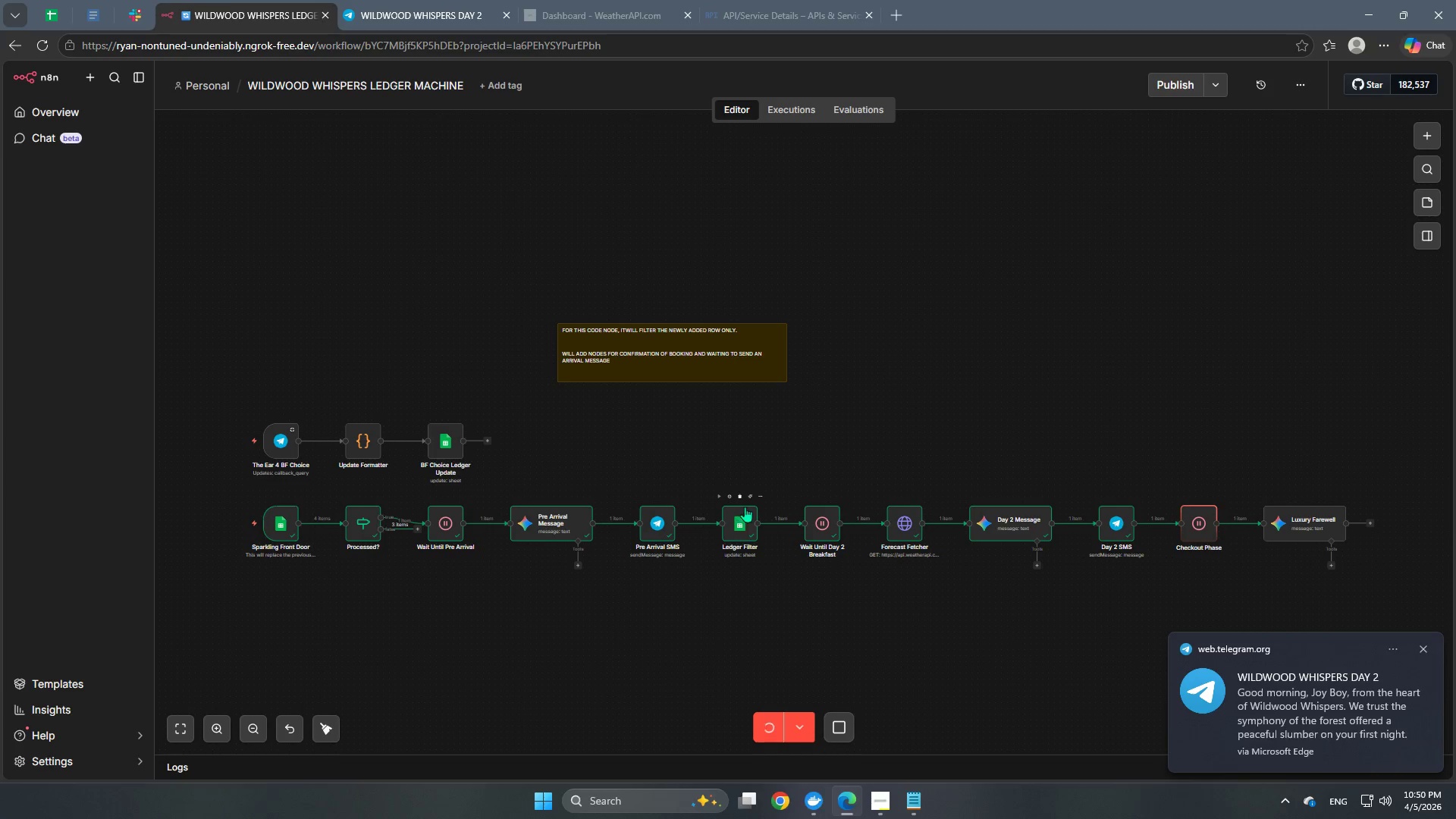 
wait(6.35)
 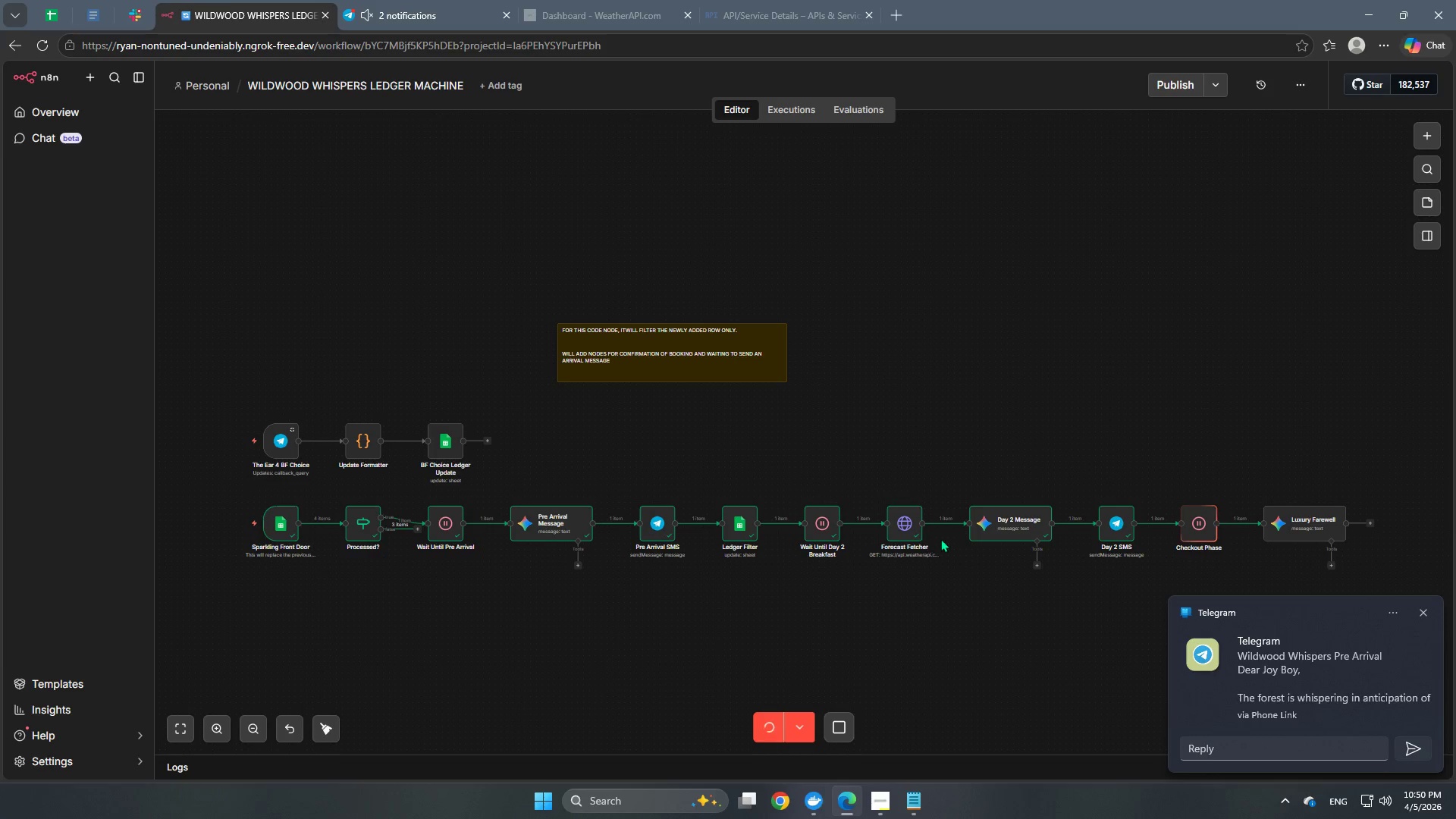 
mouse_move([743, 520])
 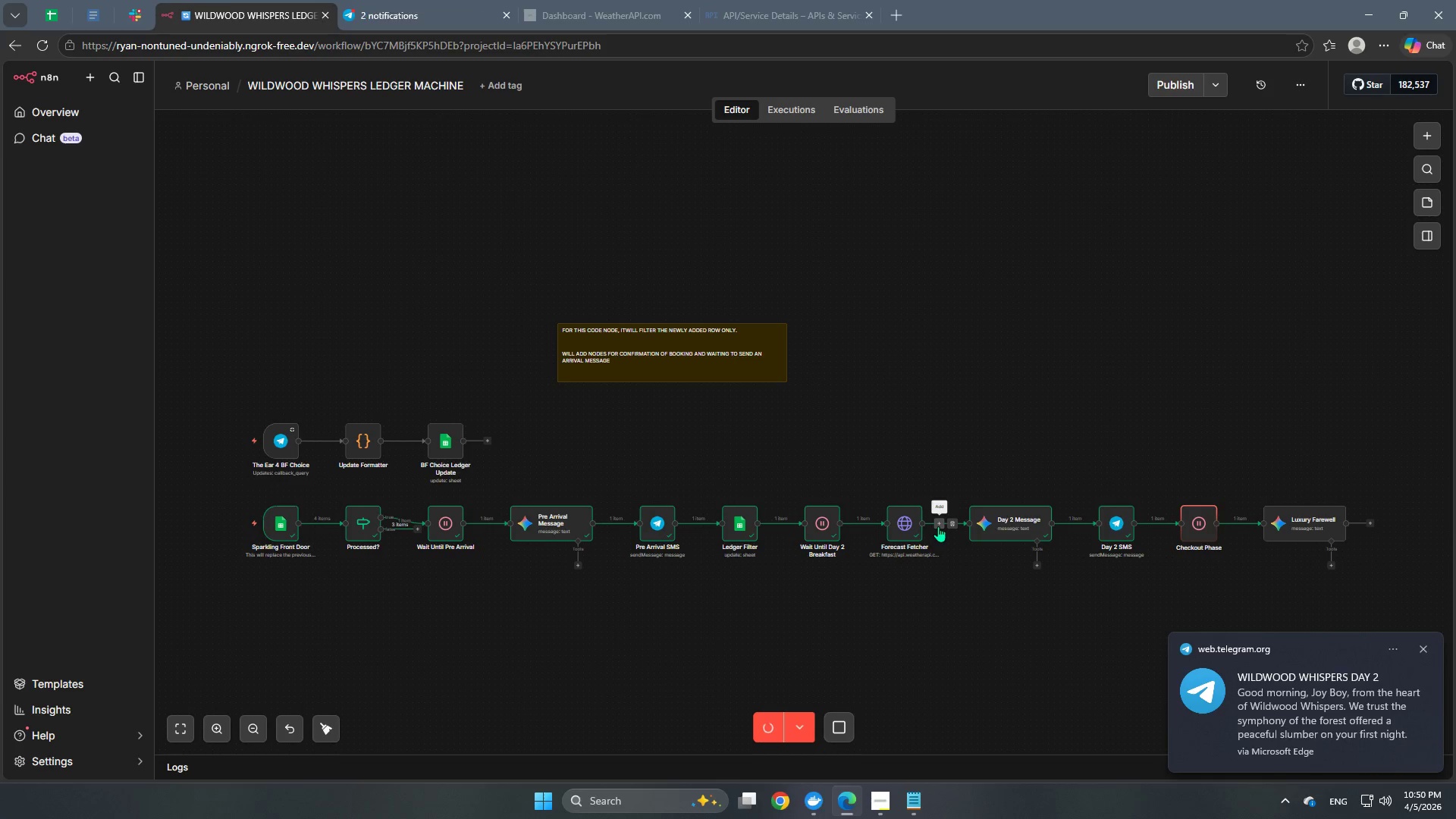 
mouse_move([1110, 522])
 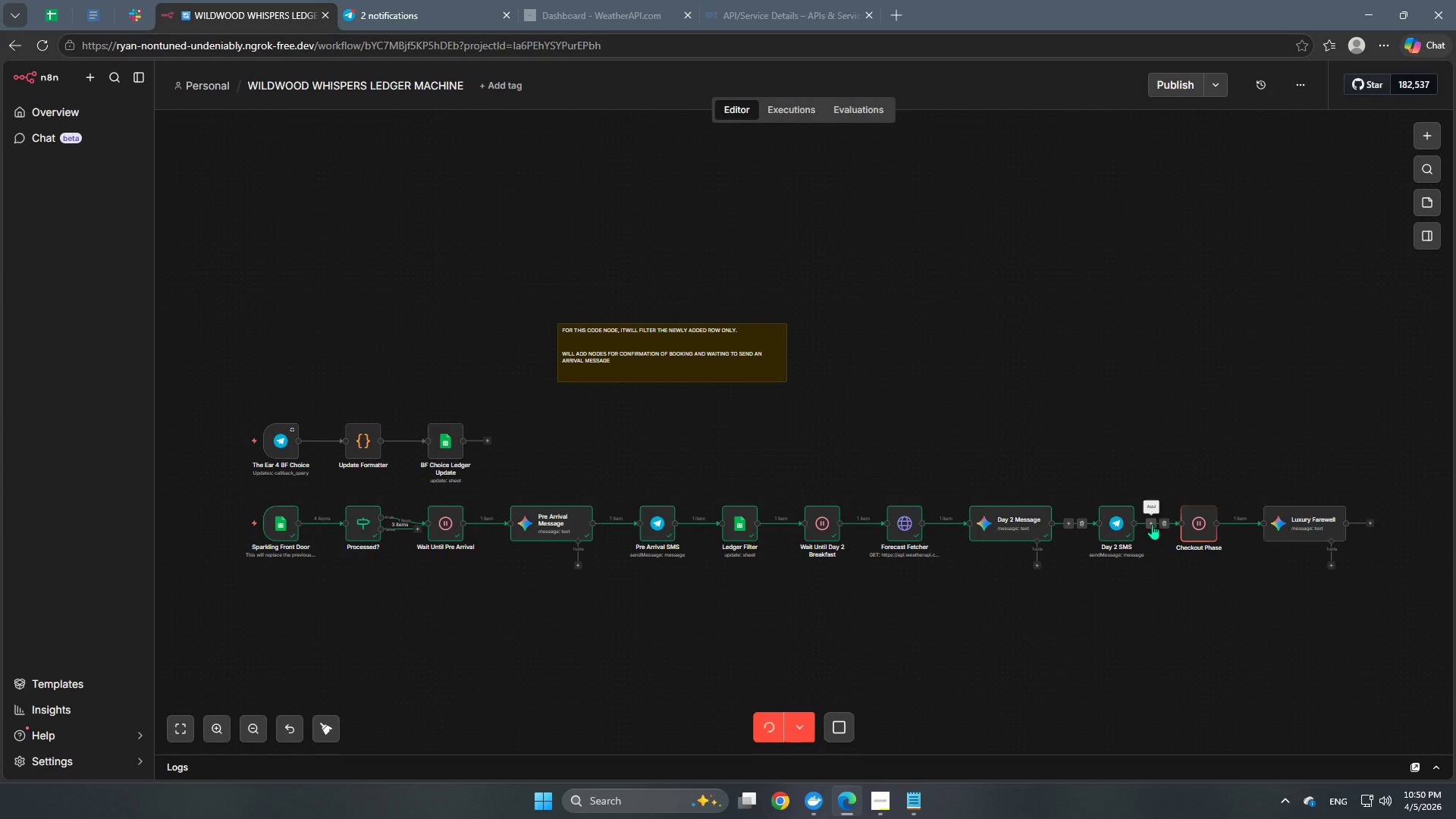 
left_click([1150, 524])
 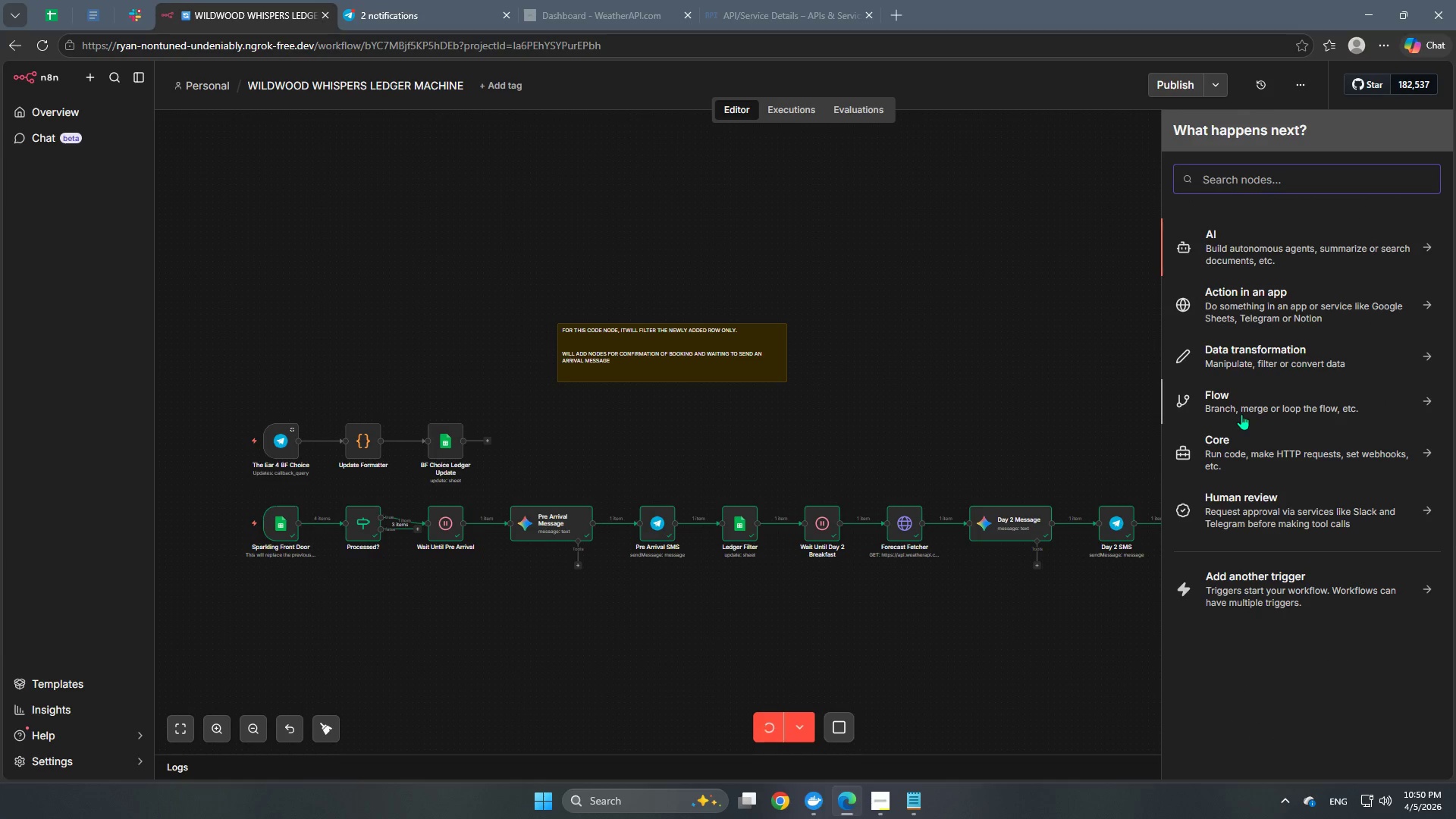 
type(googl)
 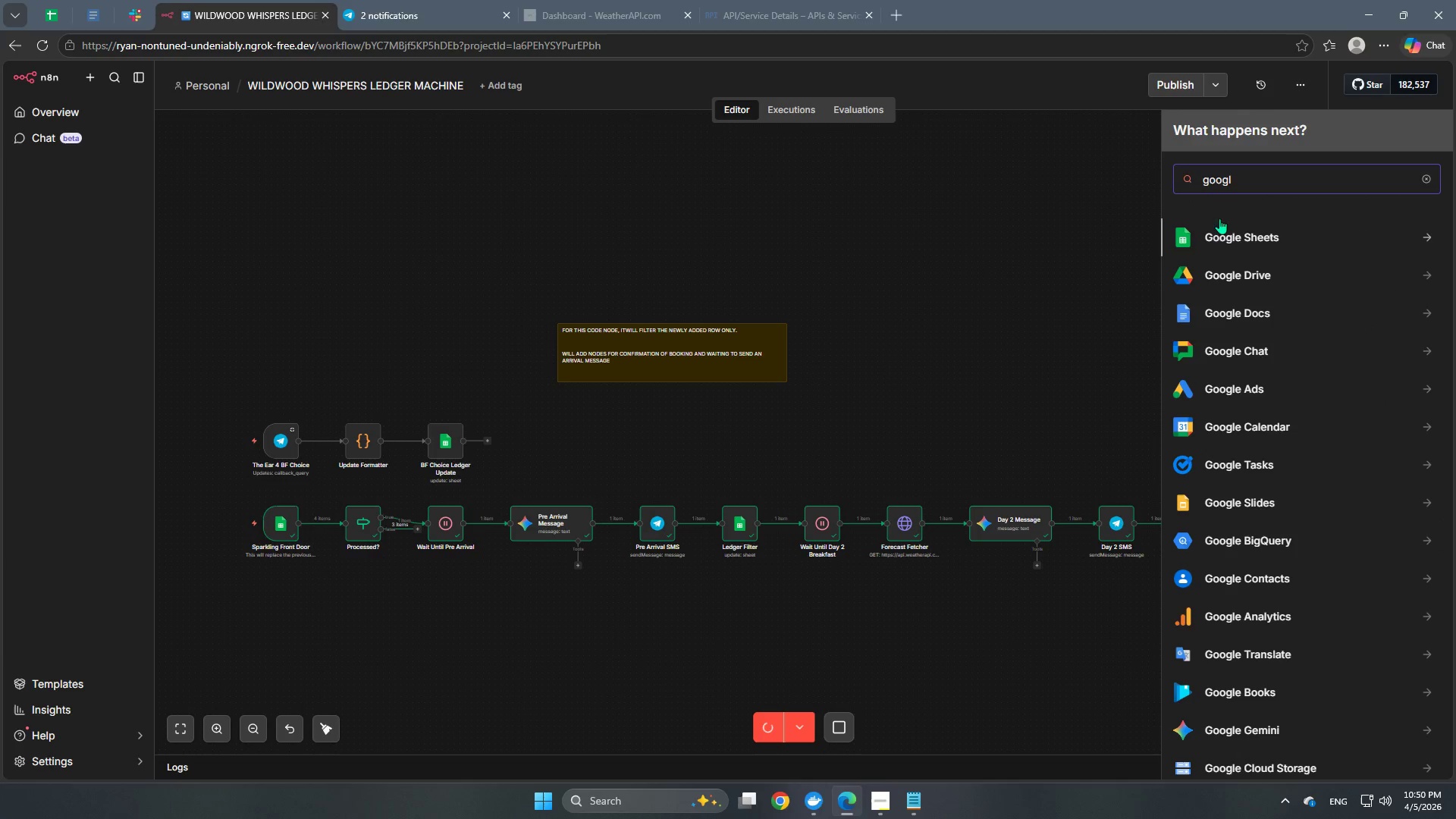 
left_click([1216, 233])
 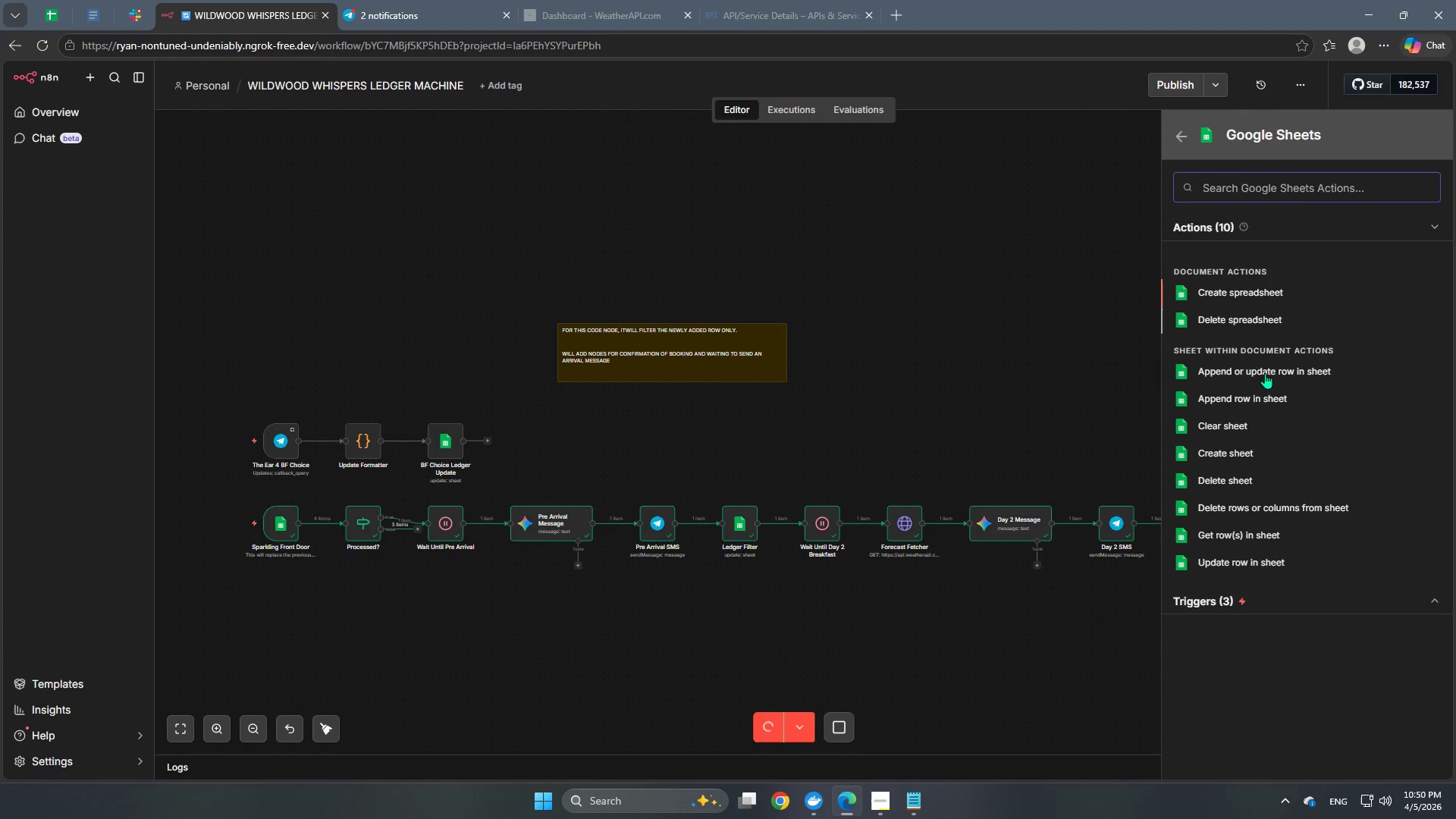 
scroll: coordinate [1261, 414], scroll_direction: down, amount: 2.0
 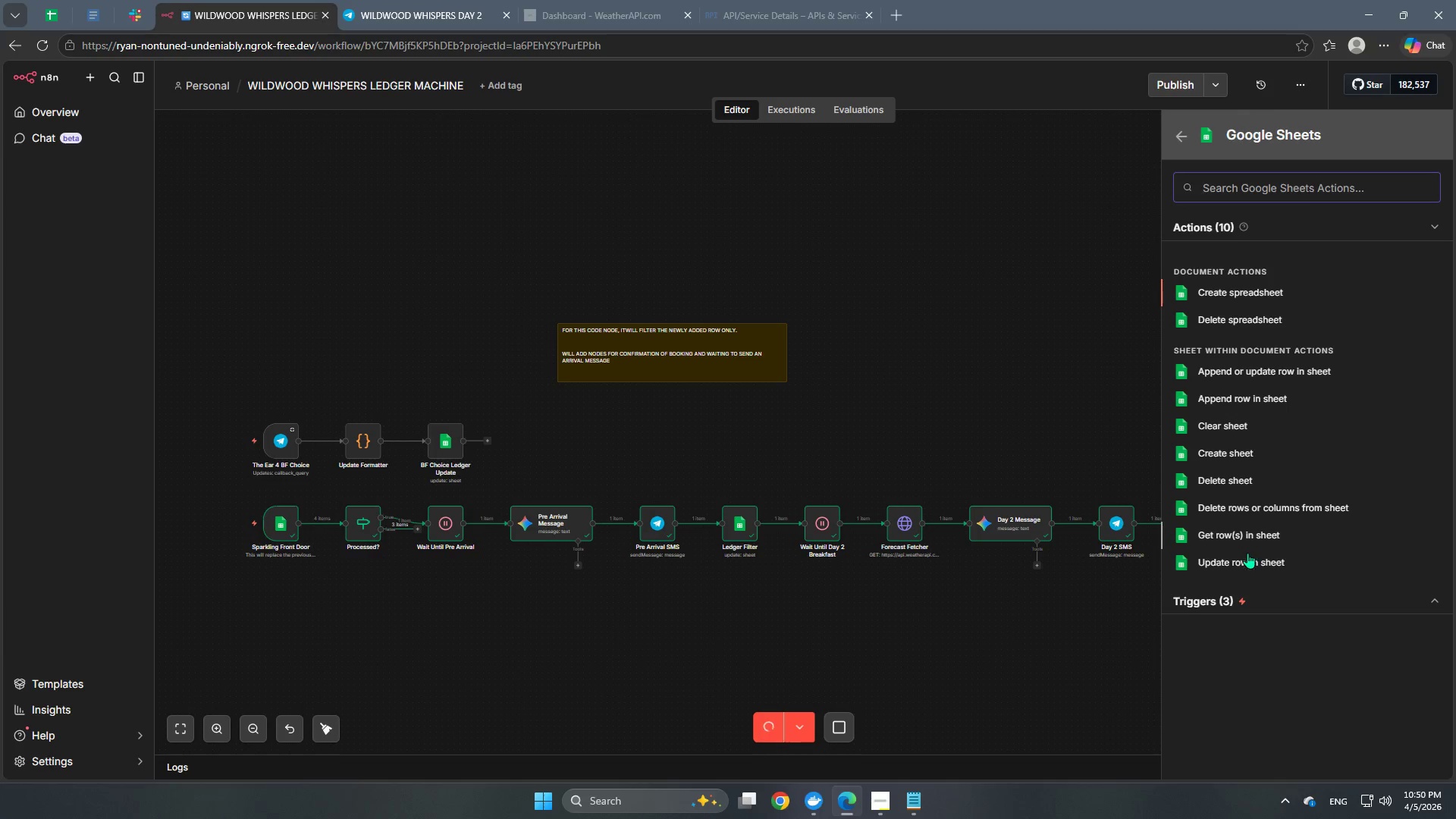 
left_click([1242, 561])
 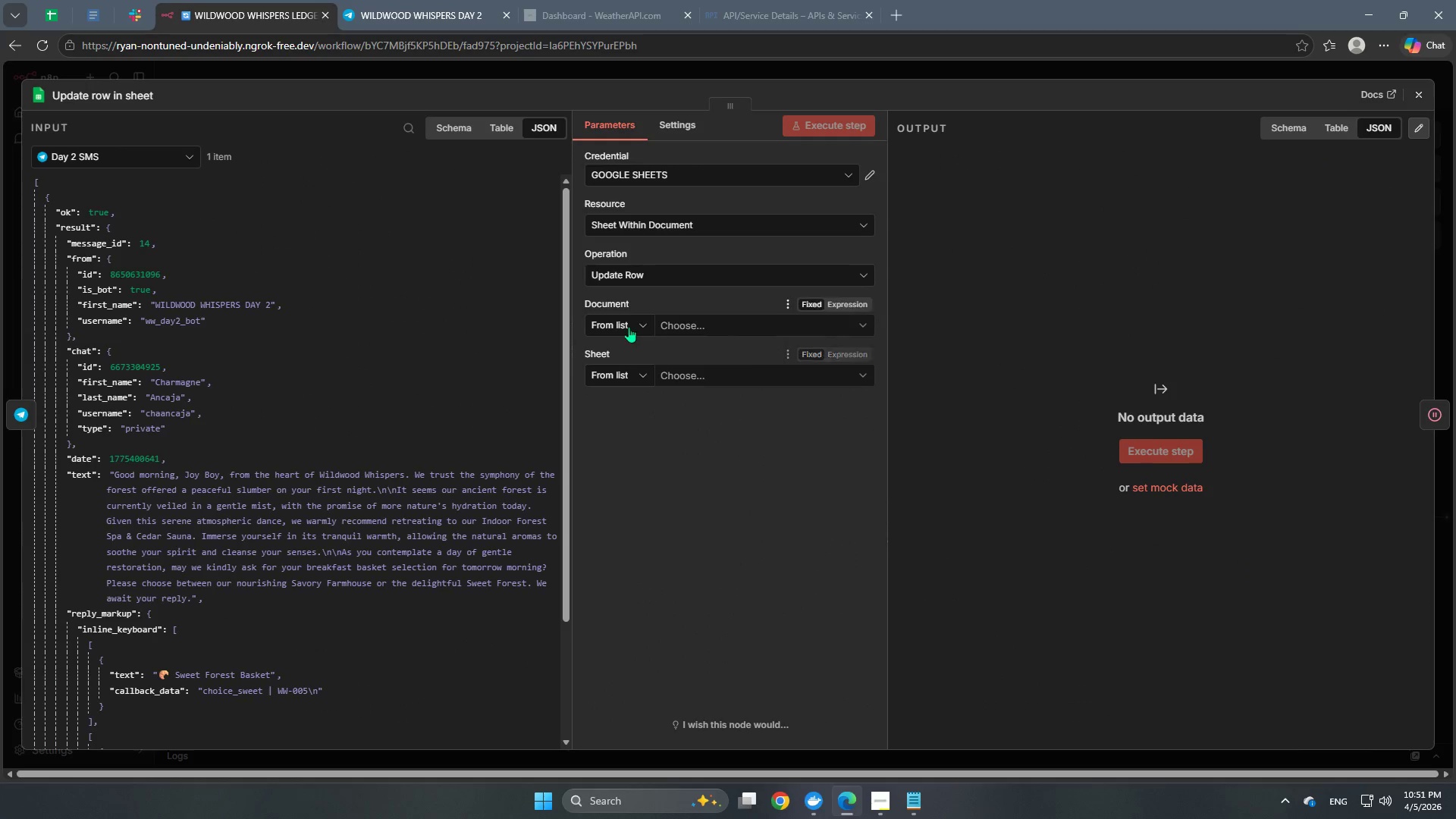 
left_click([693, 324])
 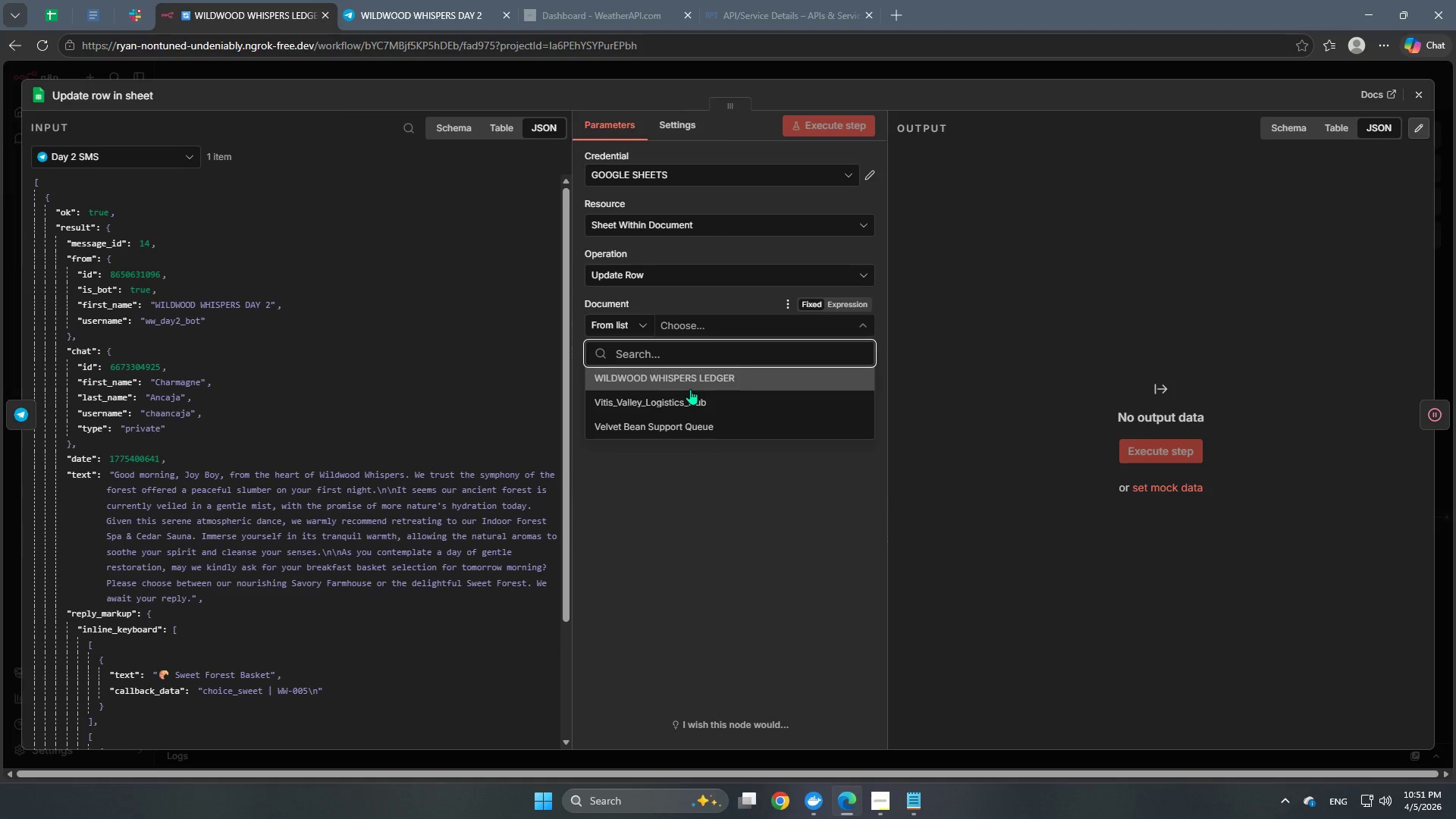 
left_click([686, 381])
 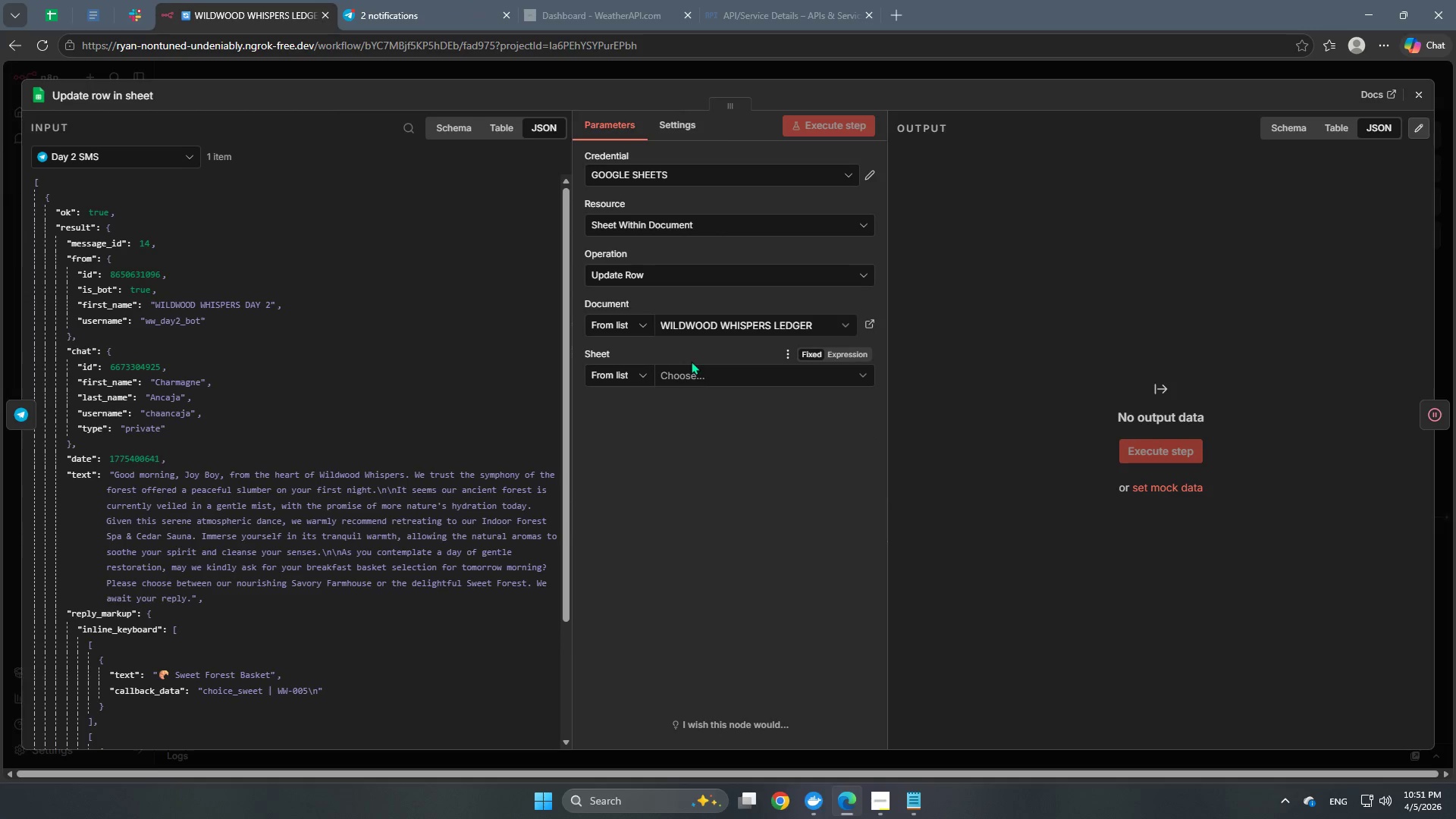 
left_click([692, 378])
 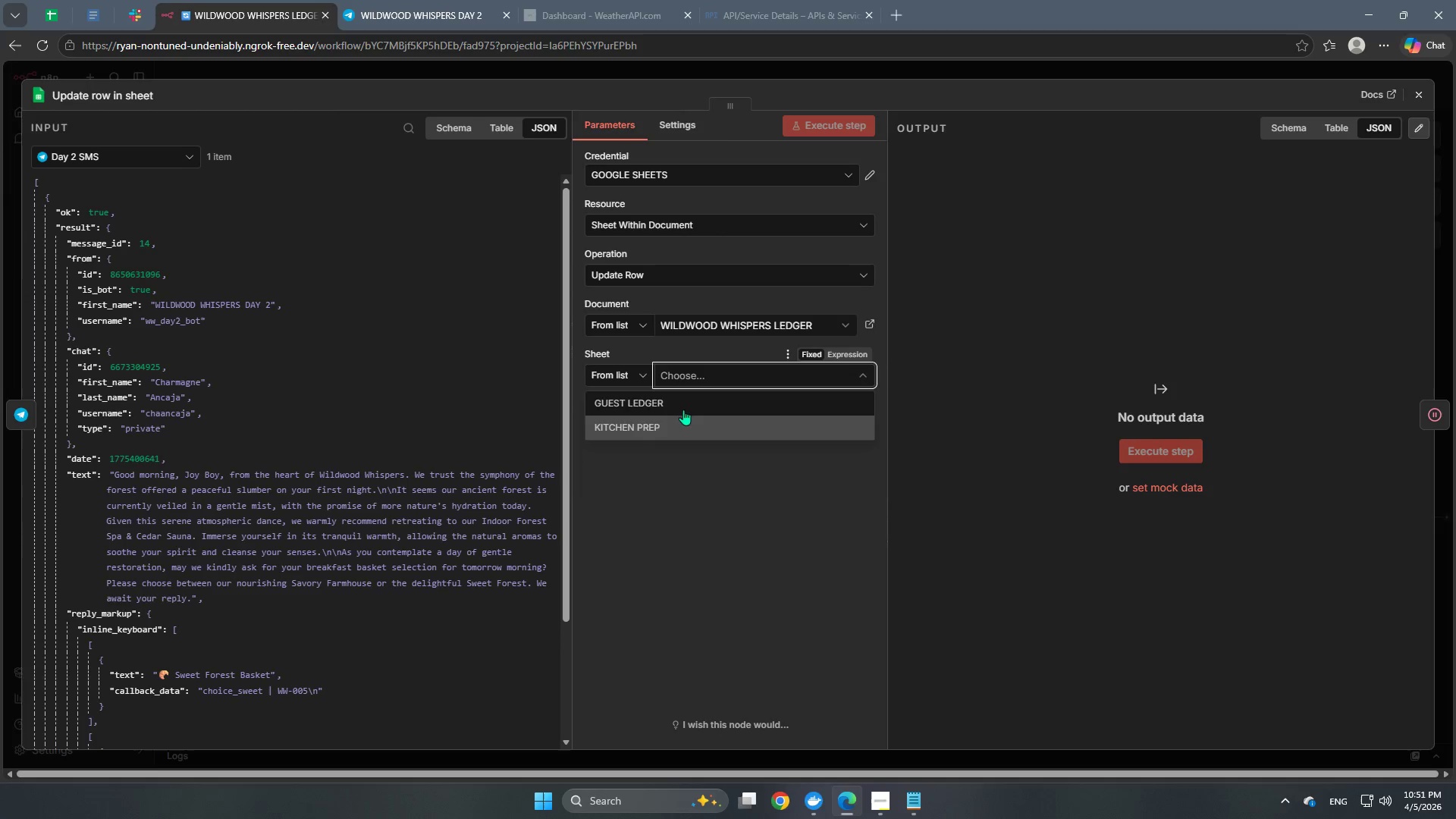 
left_click([664, 410])
 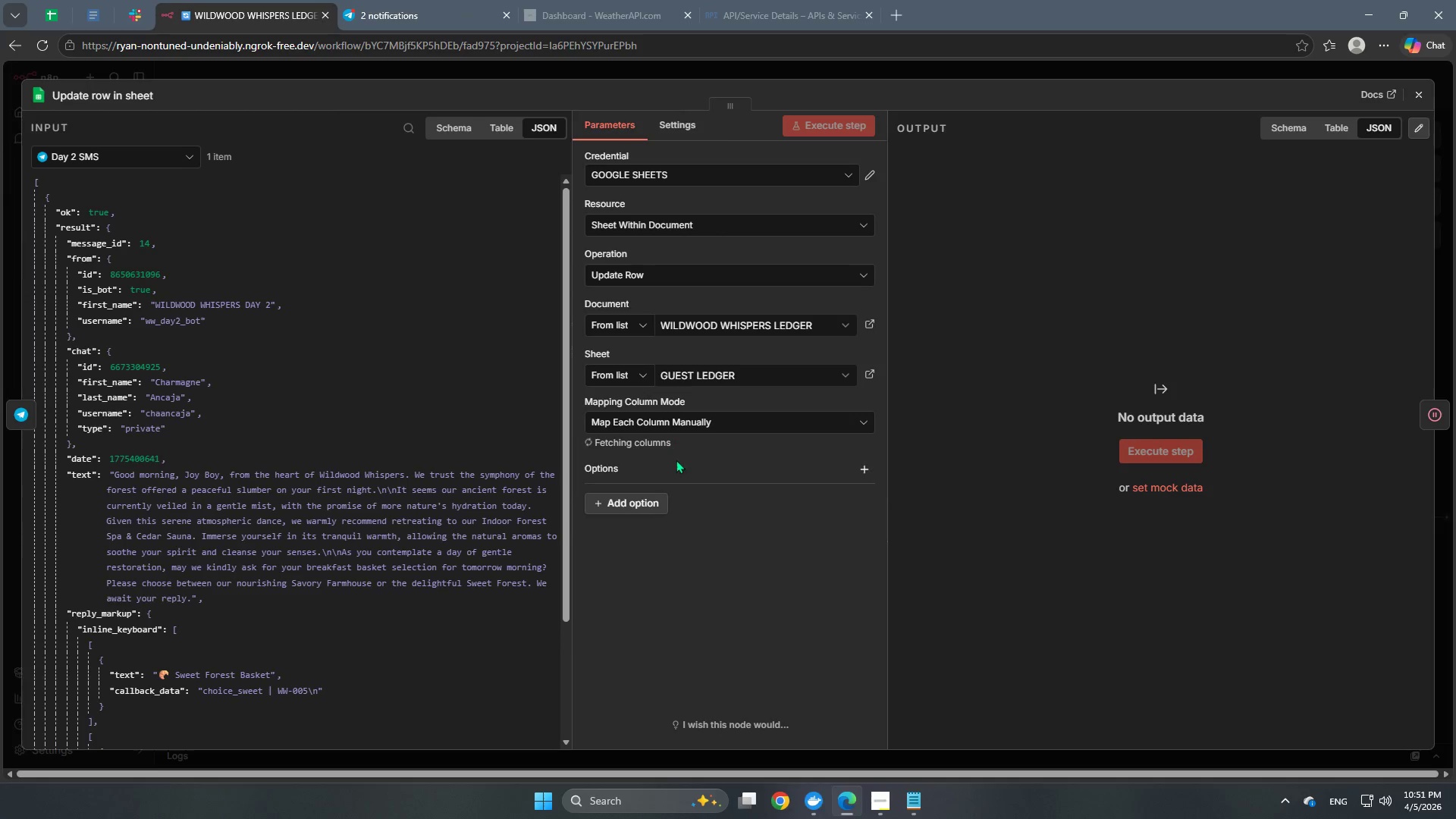 
mouse_move([676, 521])
 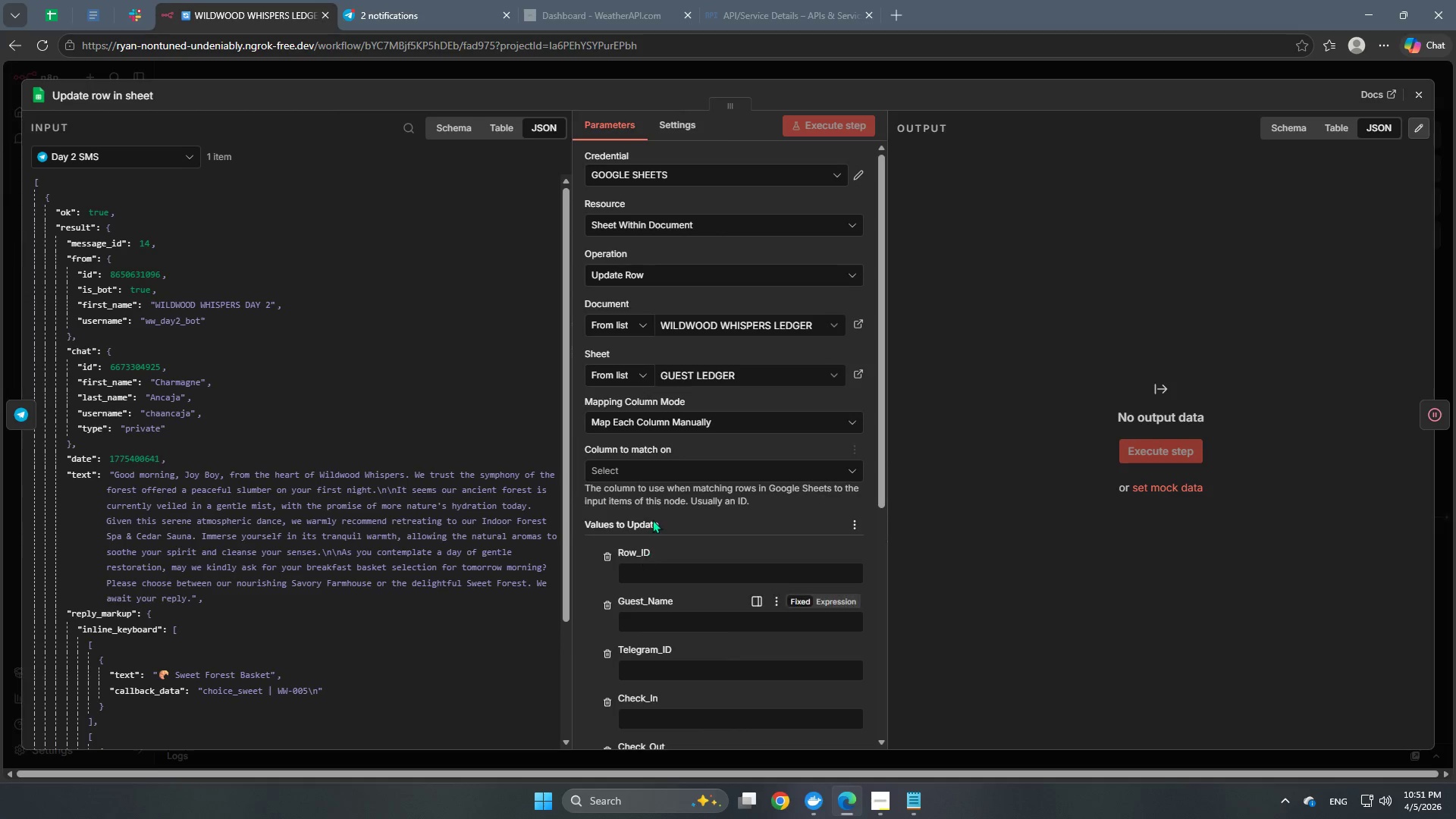 
scroll: coordinate [652, 519], scroll_direction: down, amount: 2.0
 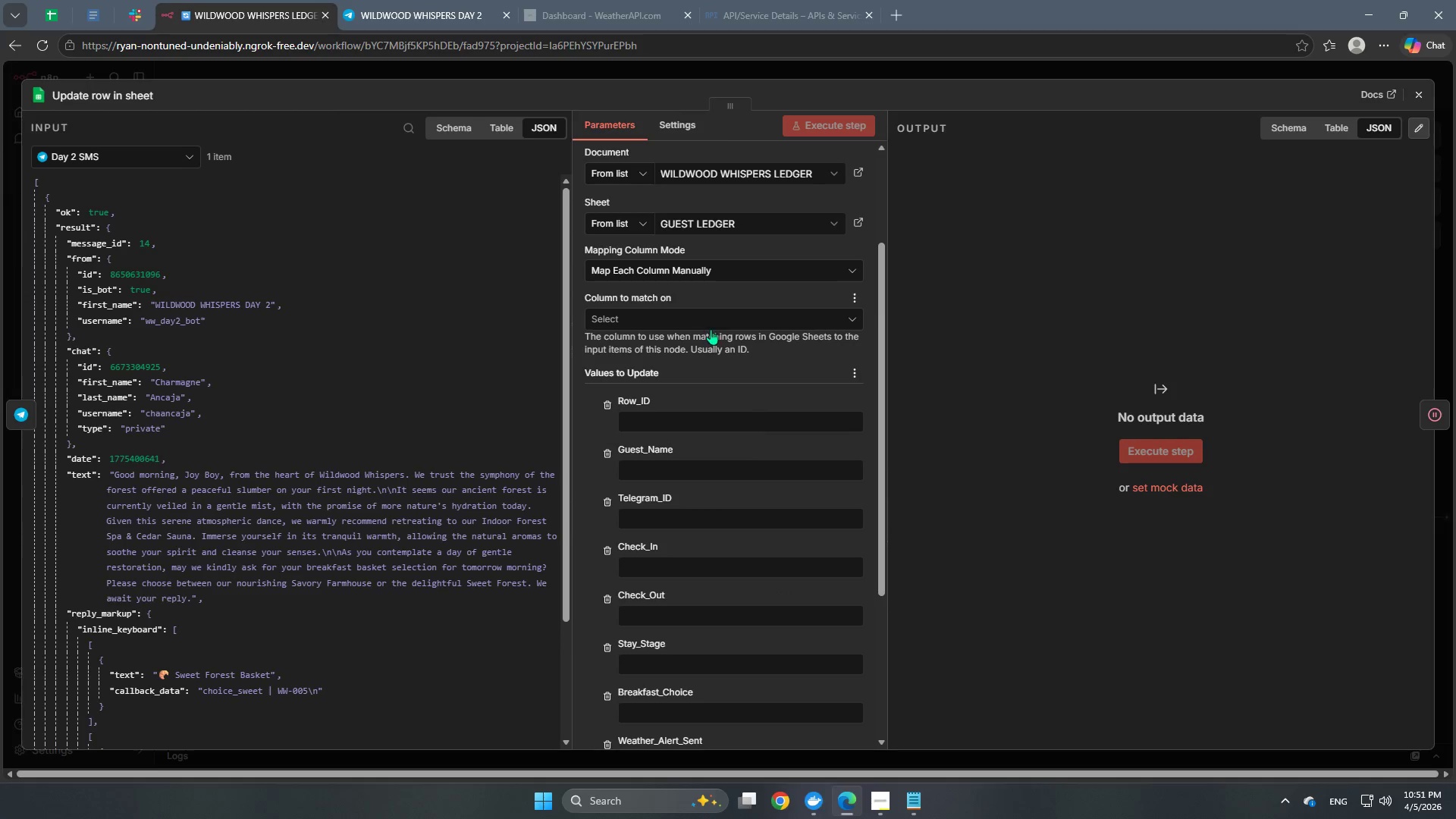 
left_click([686, 314])
 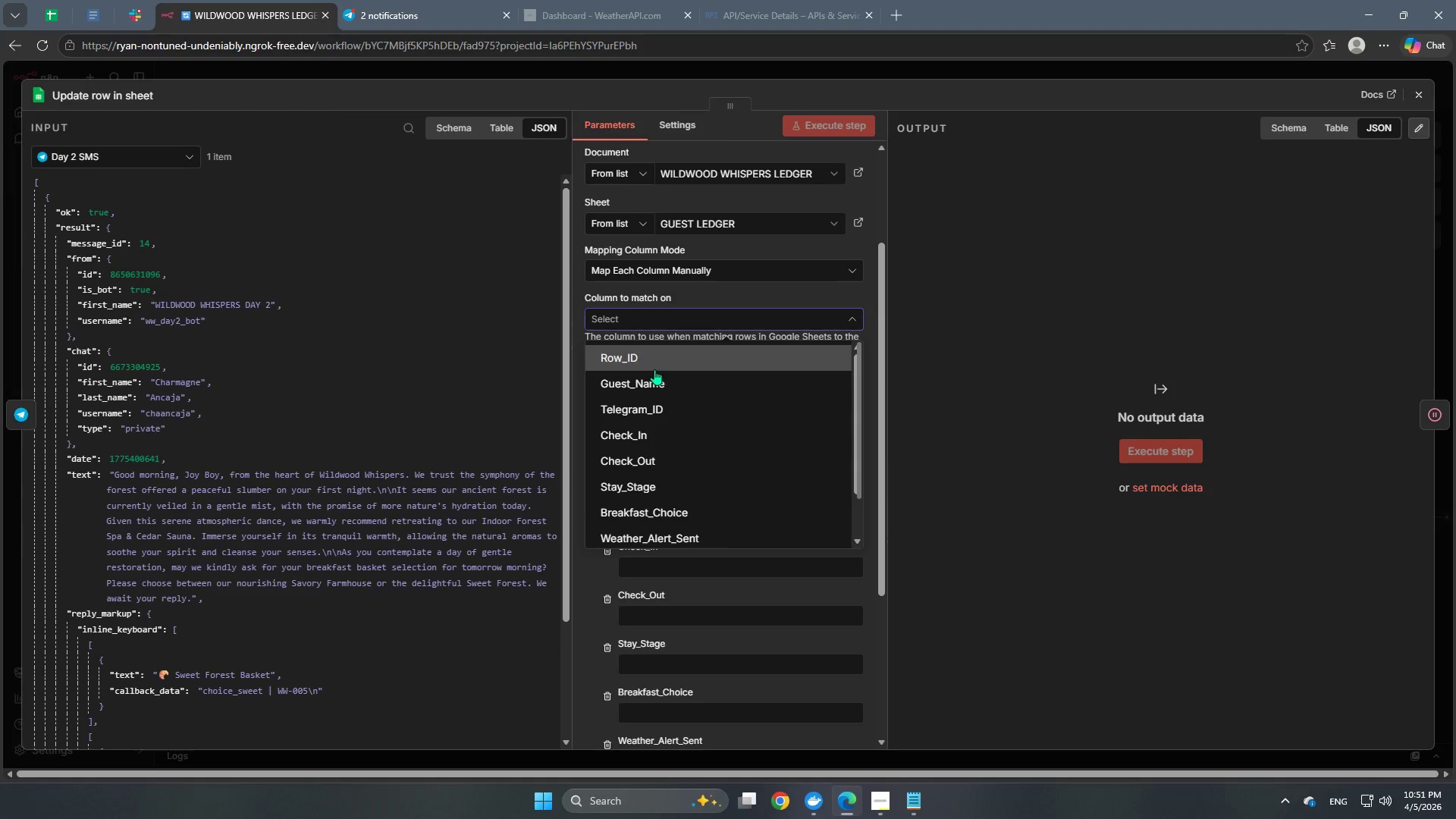 
left_click([657, 365])
 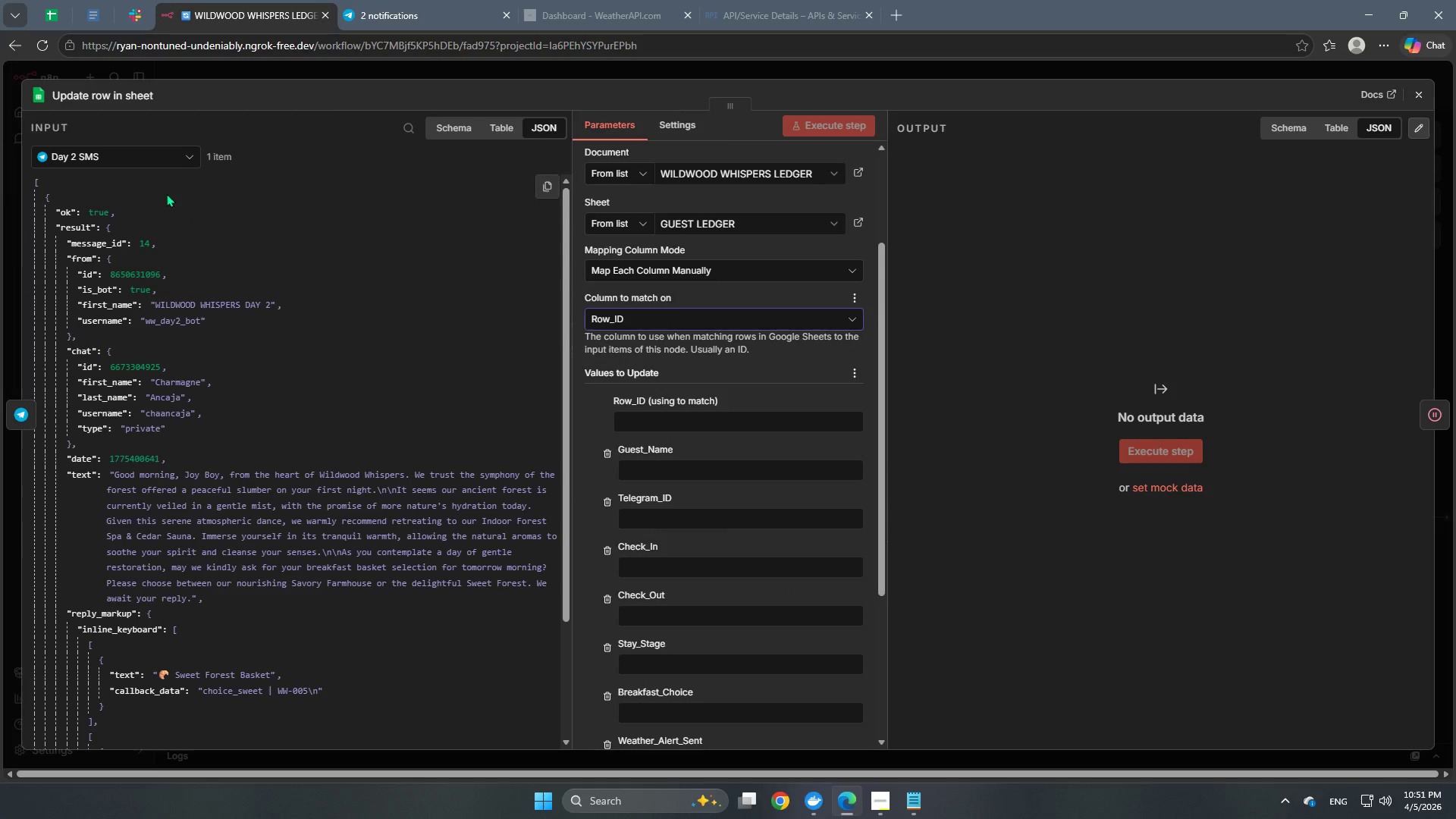 
left_click([166, 161])
 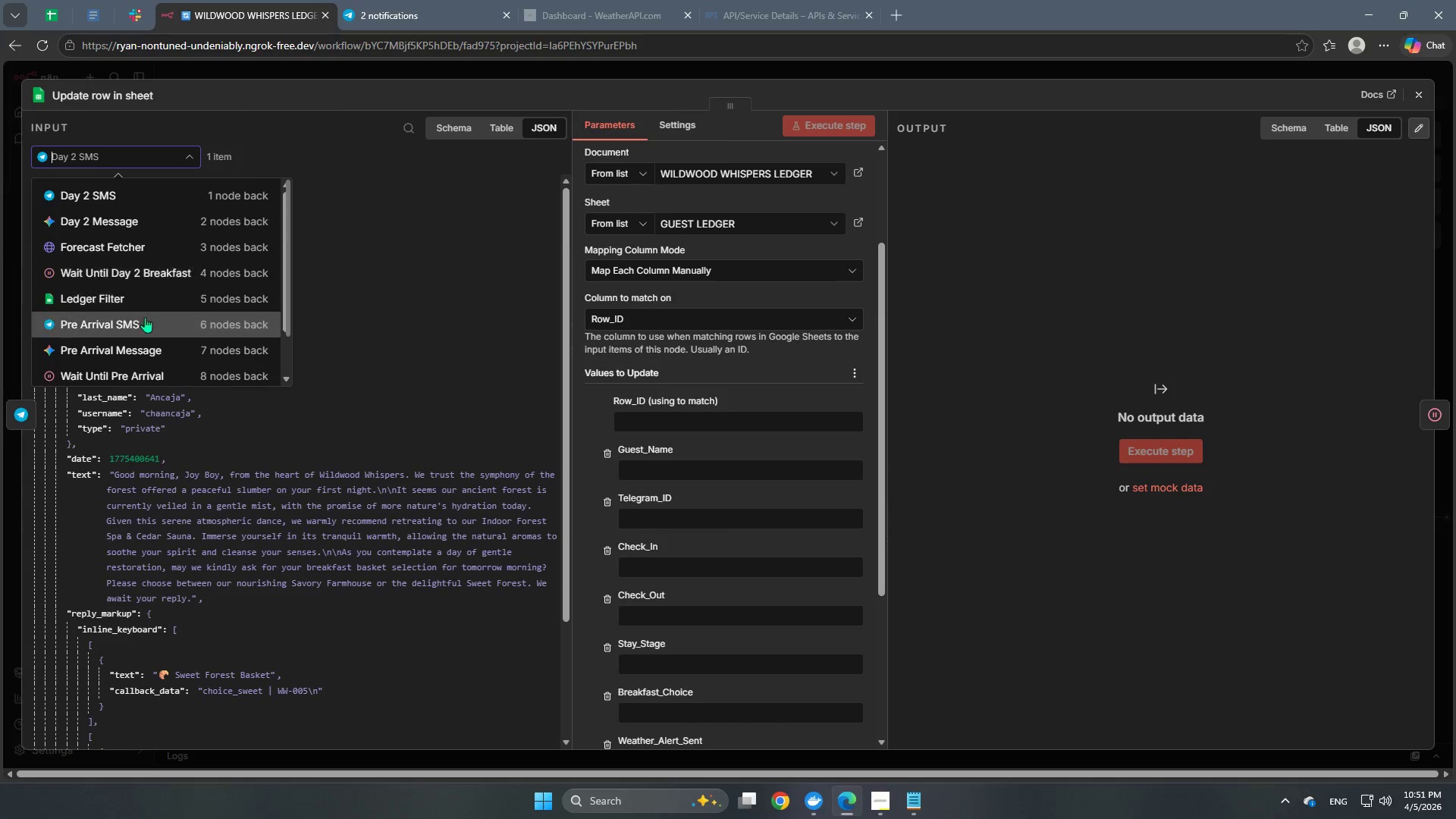 
scroll: coordinate [147, 331], scroll_direction: down, amount: 1.0
 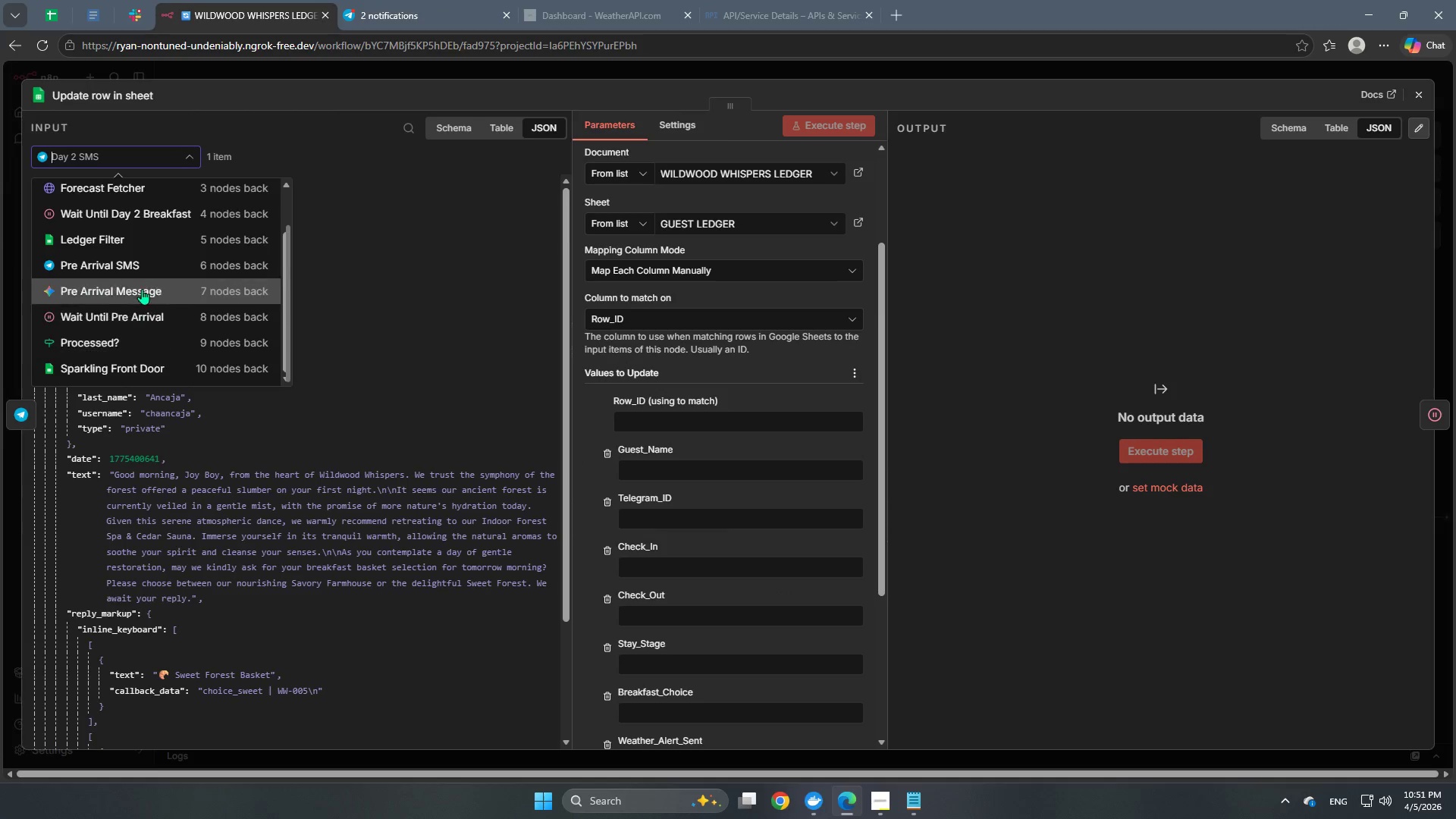 
scroll: coordinate [143, 288], scroll_direction: up, amount: 2.0
 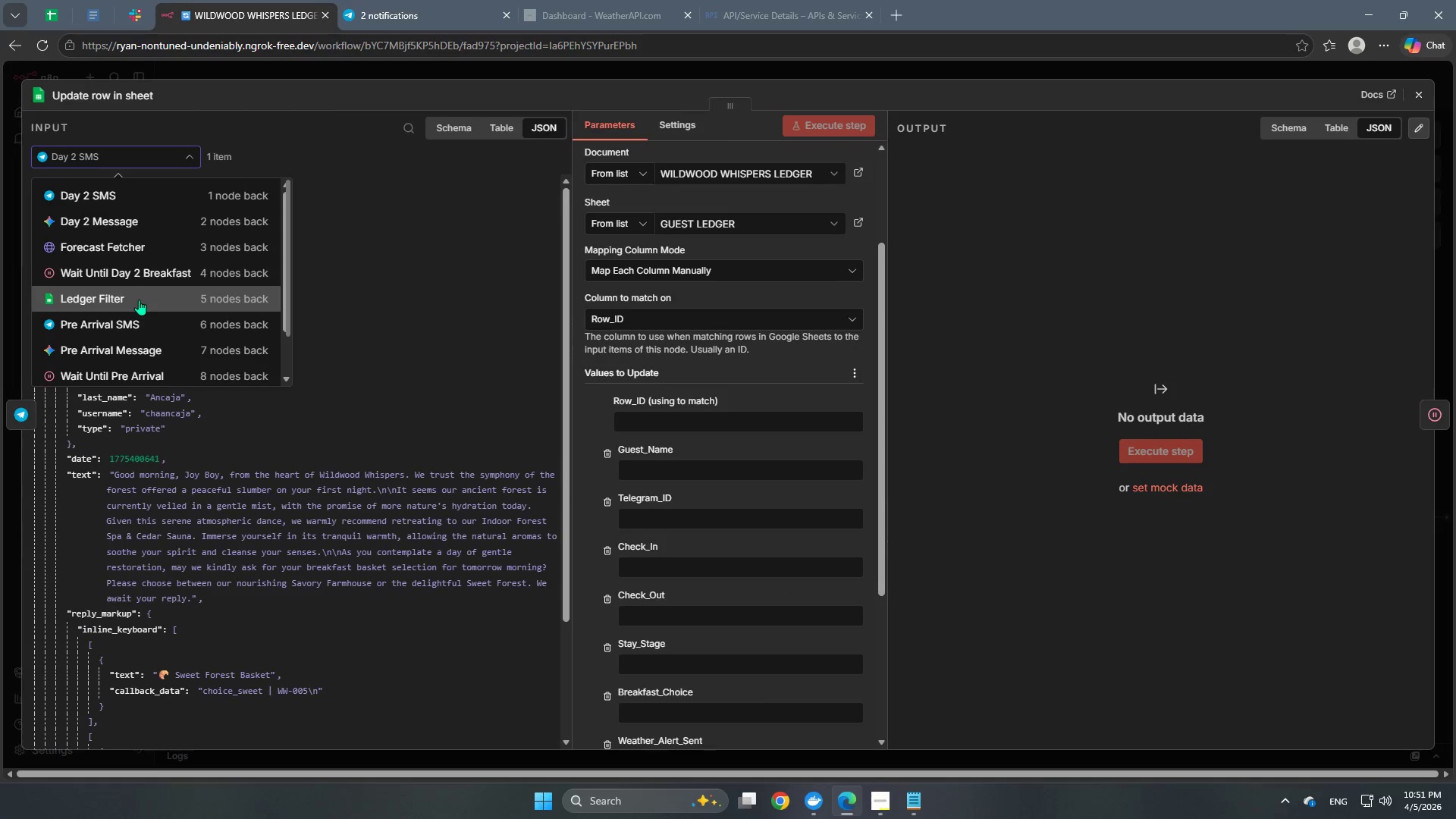 
left_click([138, 300])
 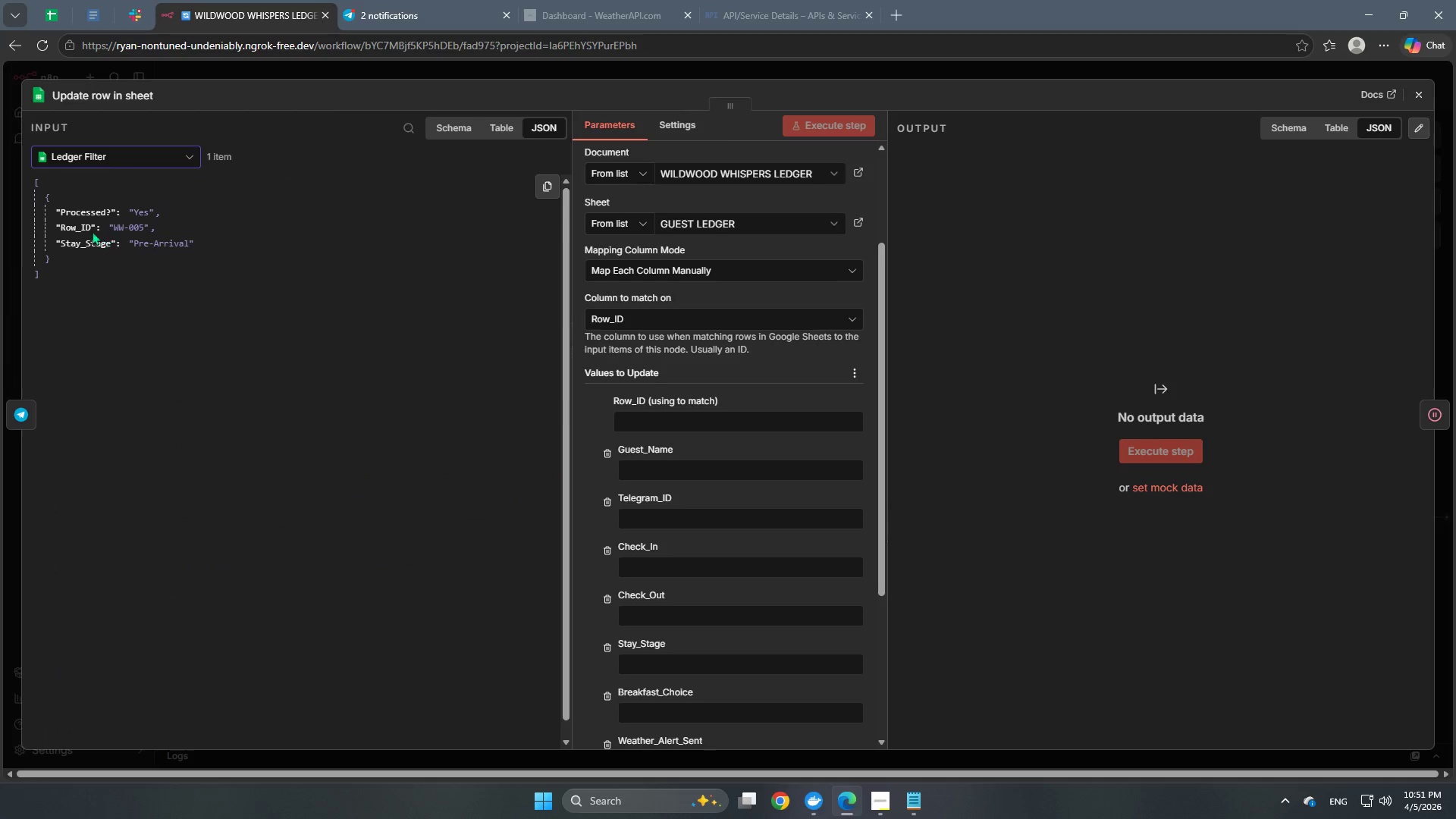 
left_click_drag(start_coordinate=[78, 231], to_coordinate=[657, 427])
 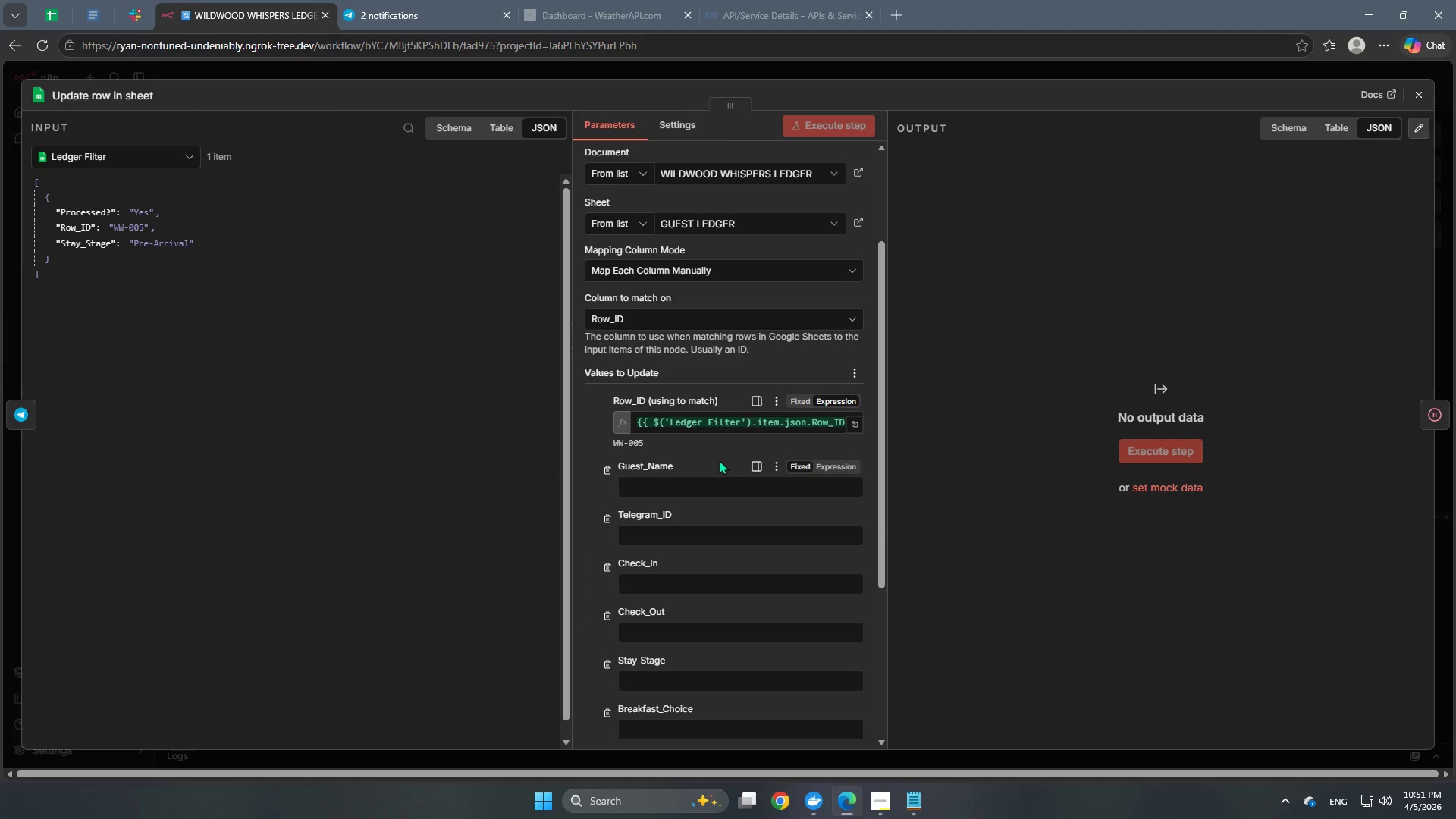 
scroll: coordinate [708, 504], scroll_direction: down, amount: 5.0
 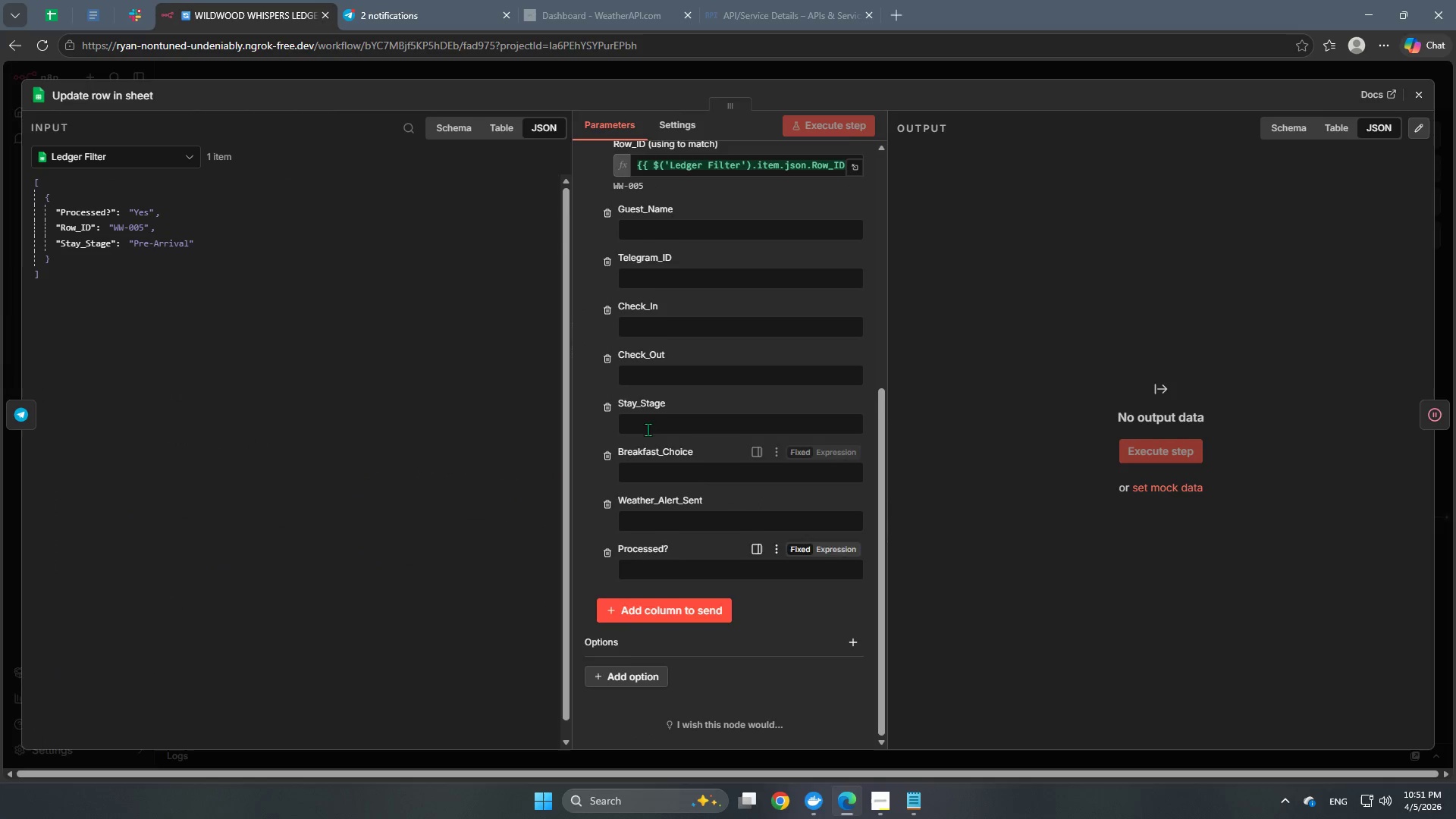 
left_click([650, 421])
 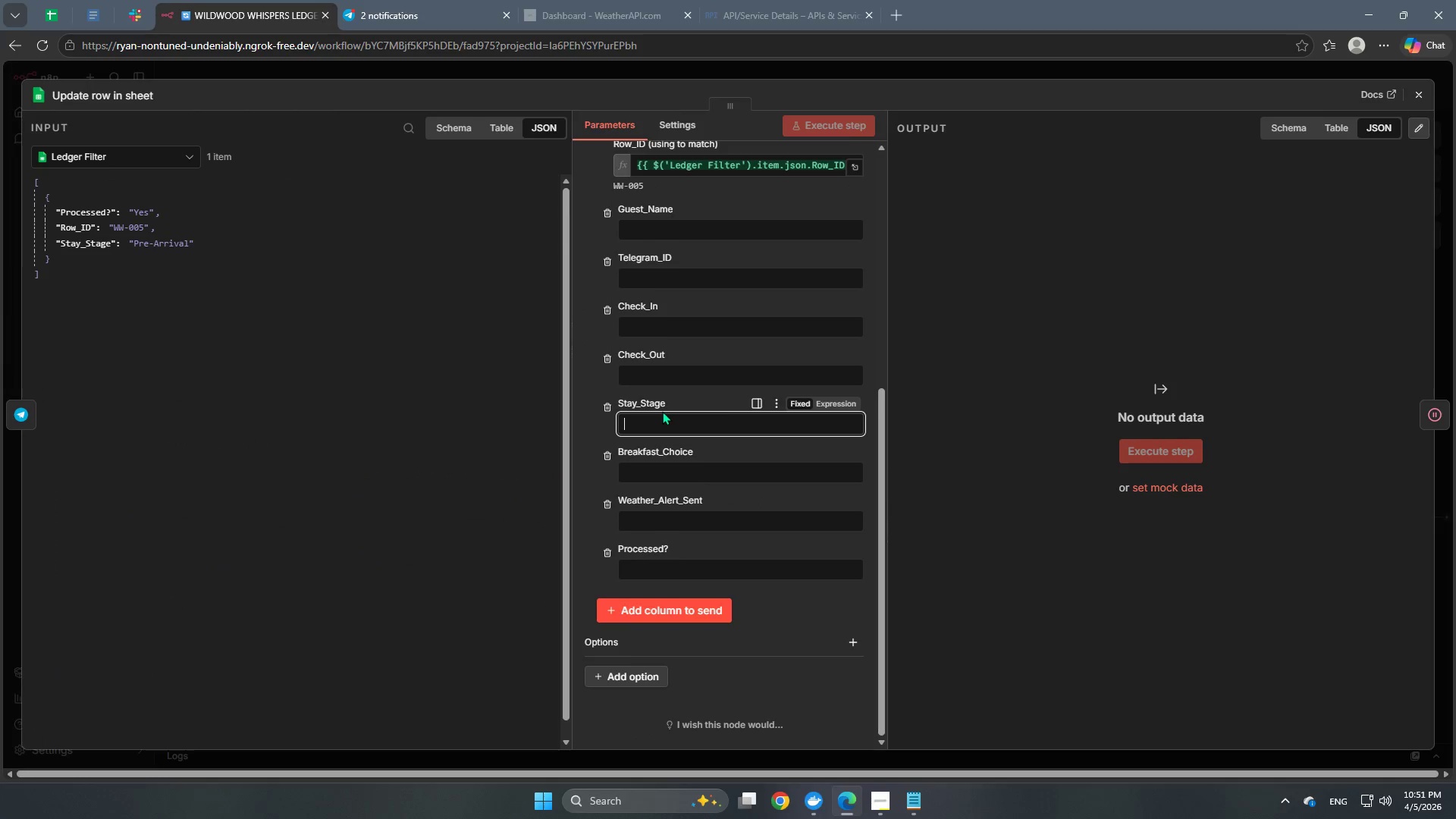 
type(Day_2)
 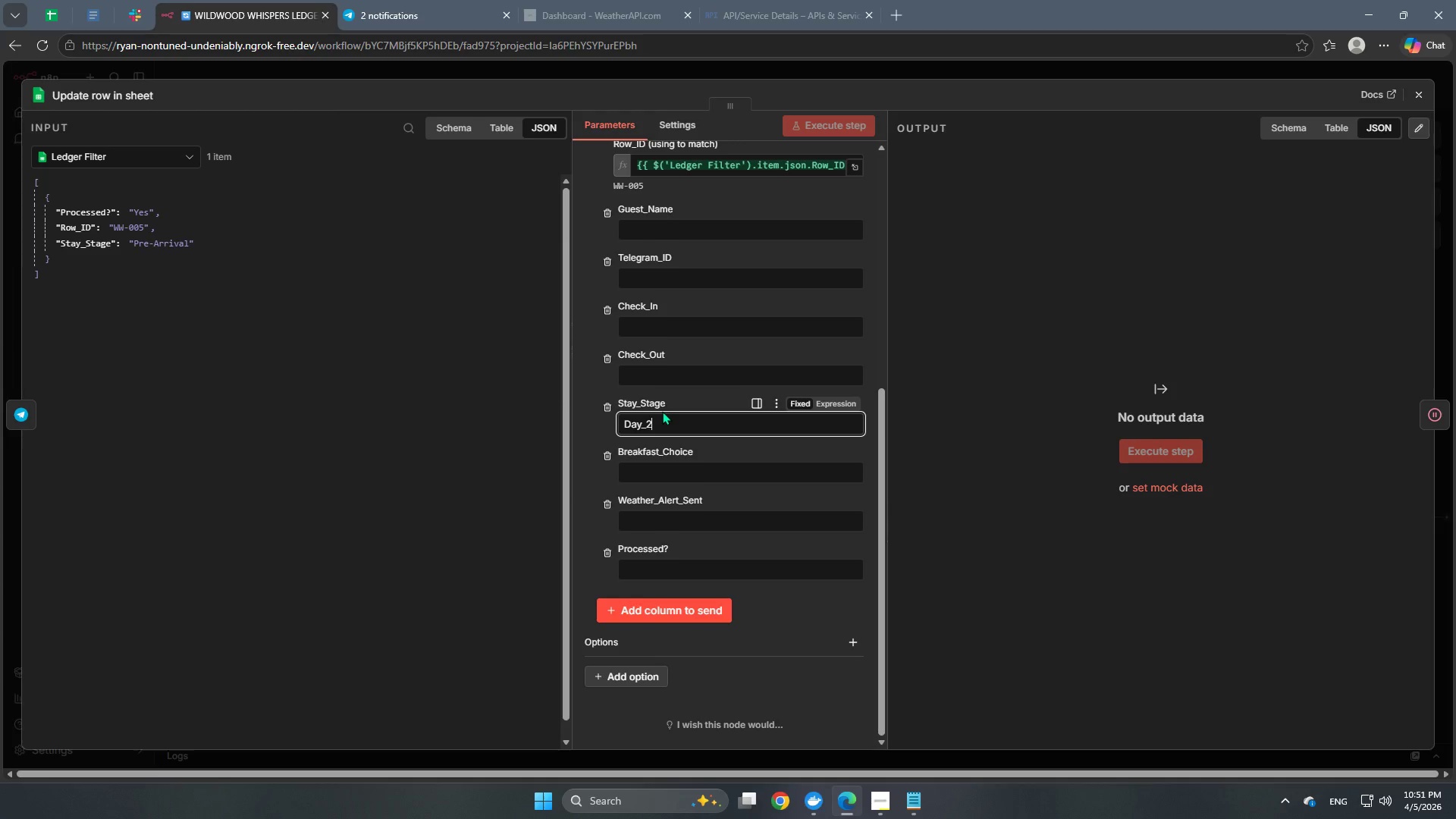 
wait(5.22)
 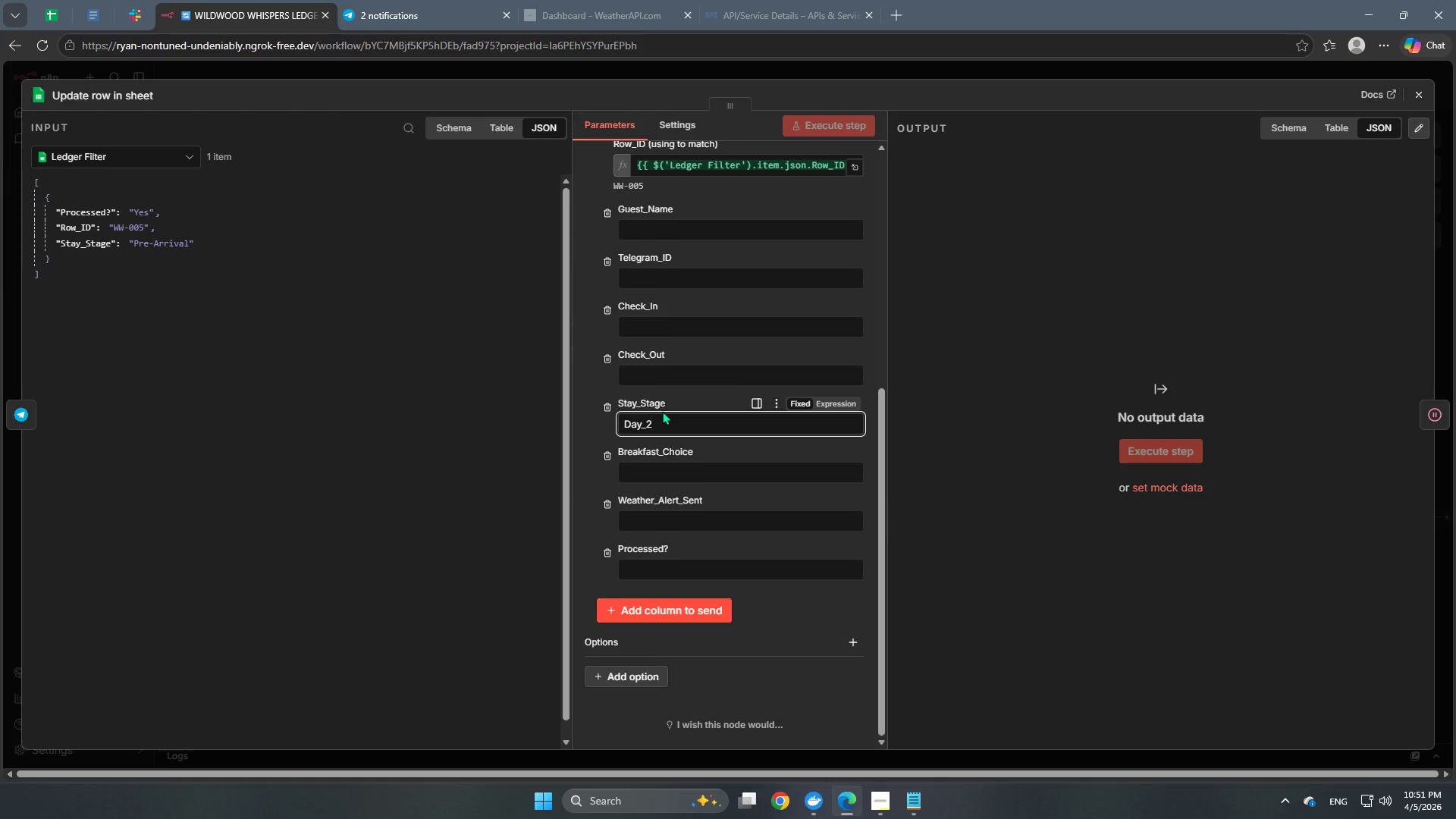 
left_click([793, 264])
 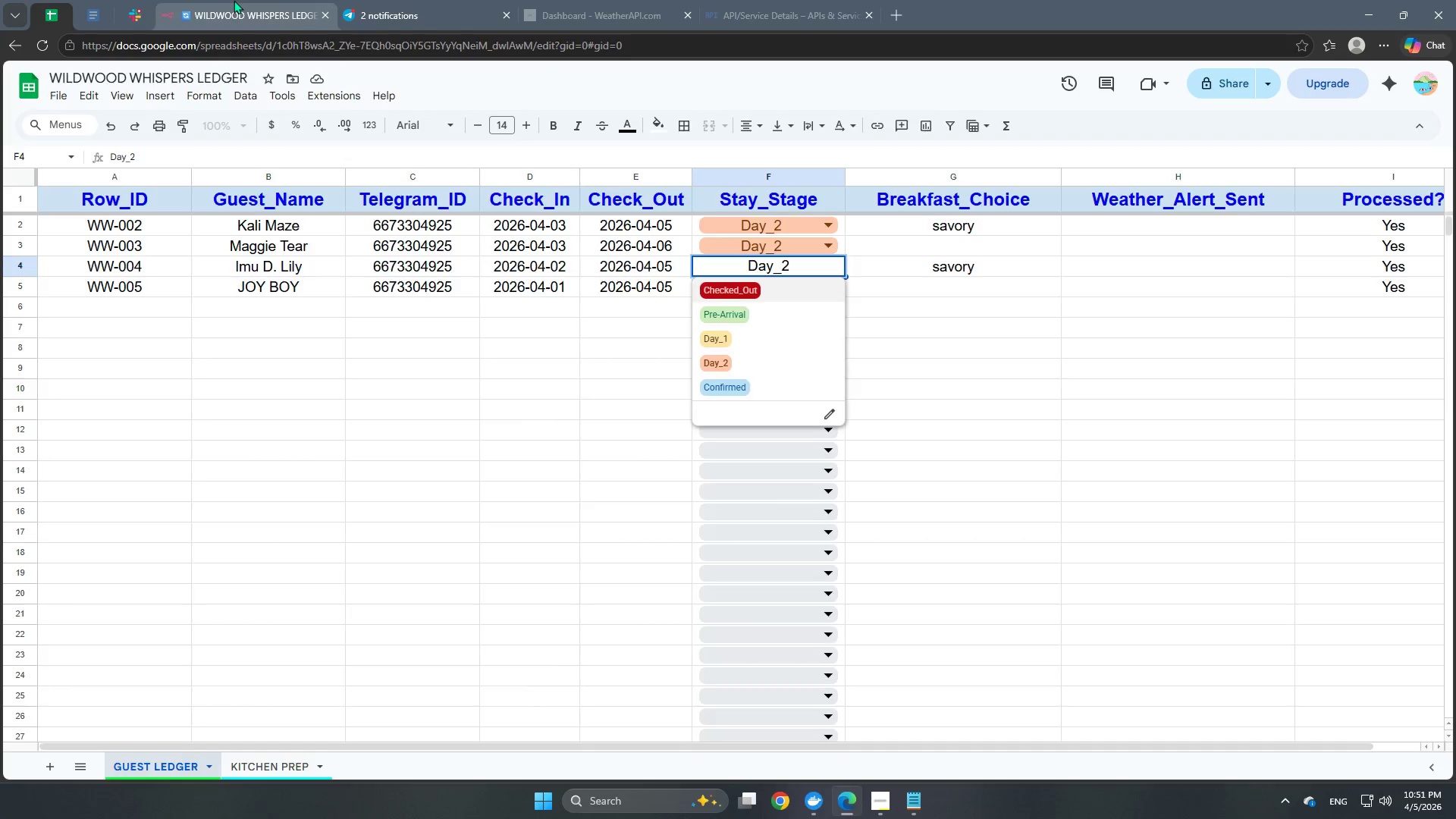 
left_click([127, 24])
 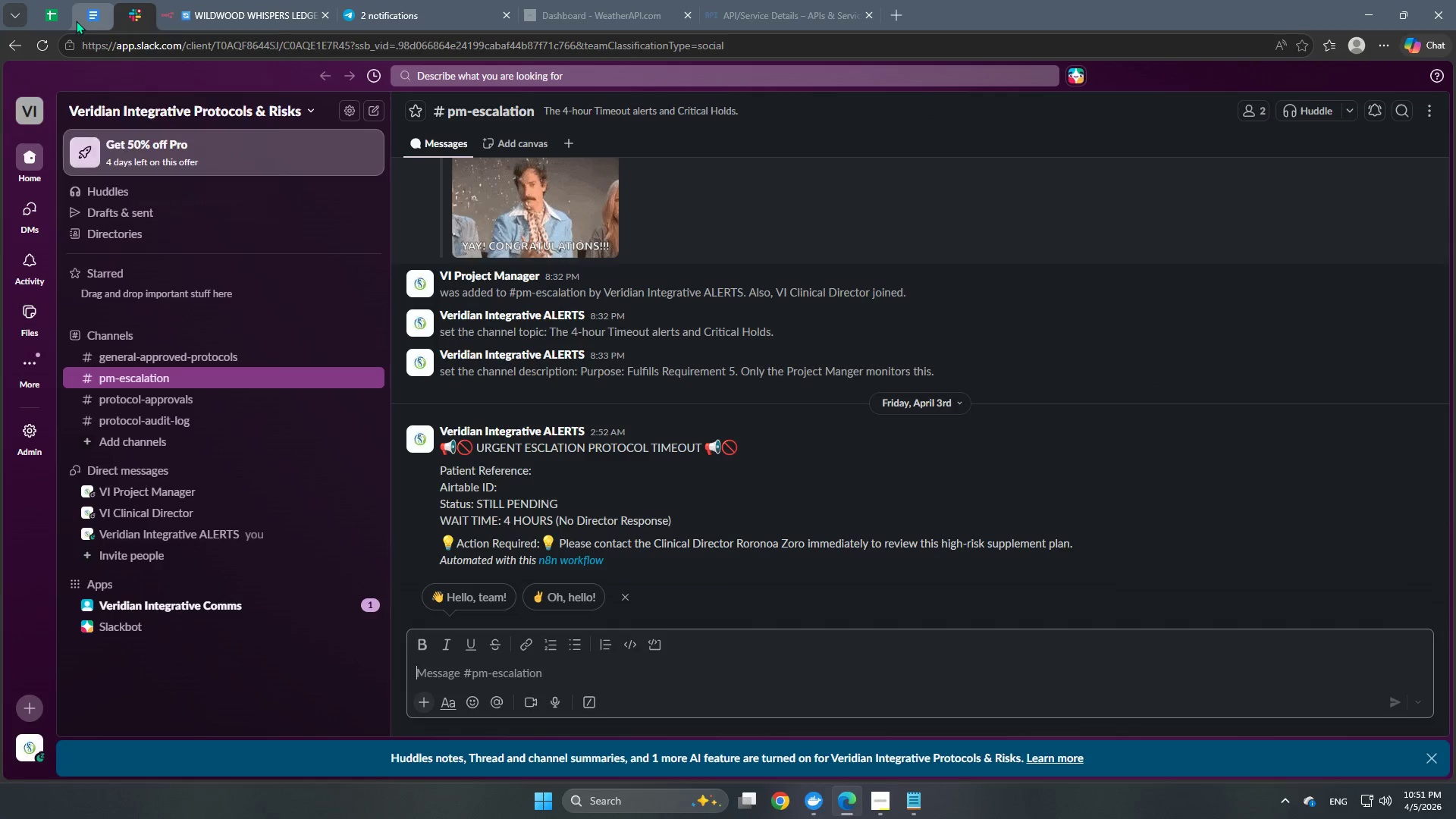 
left_click([86, 20])
 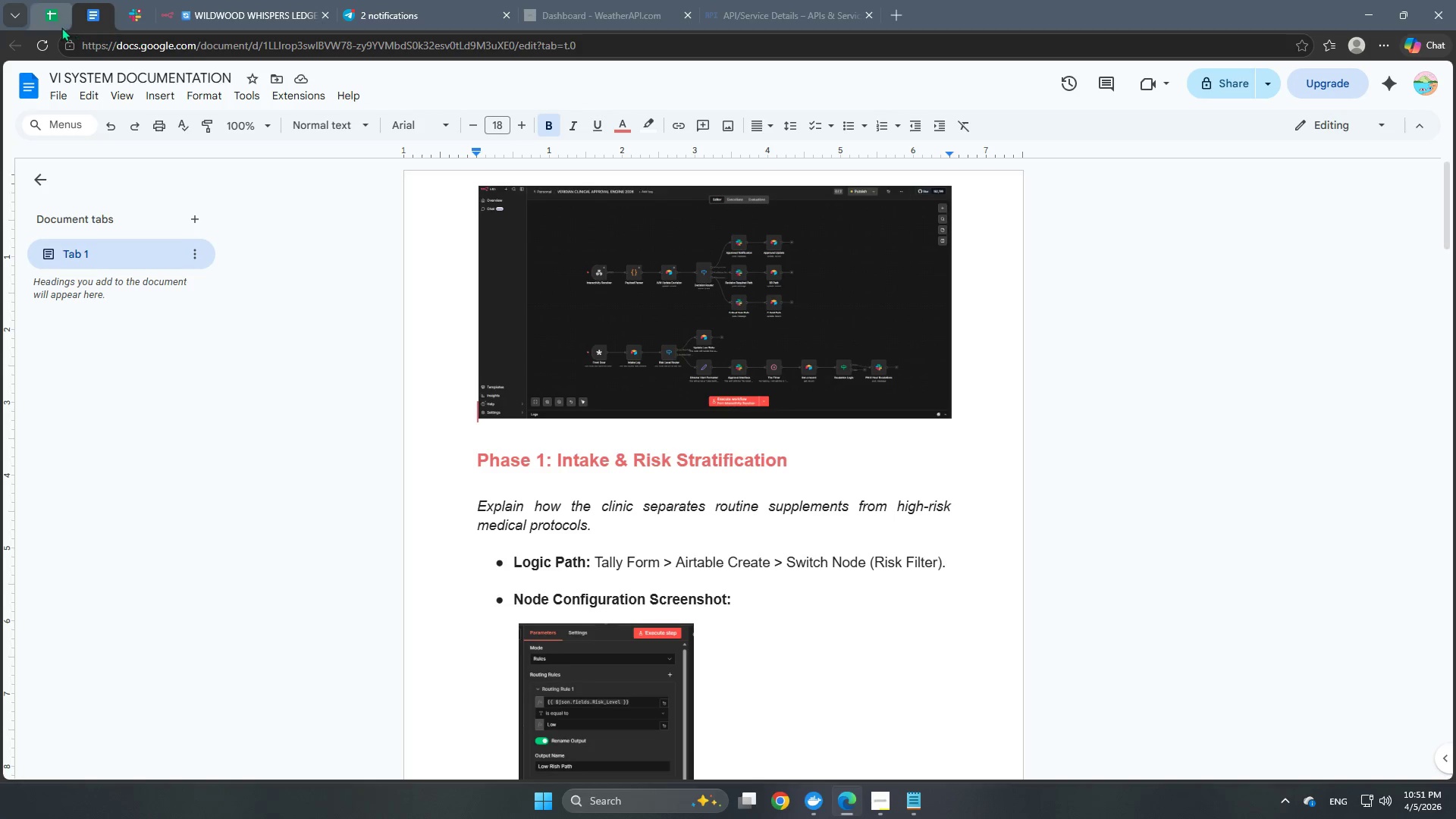 
left_click([56, 28])
 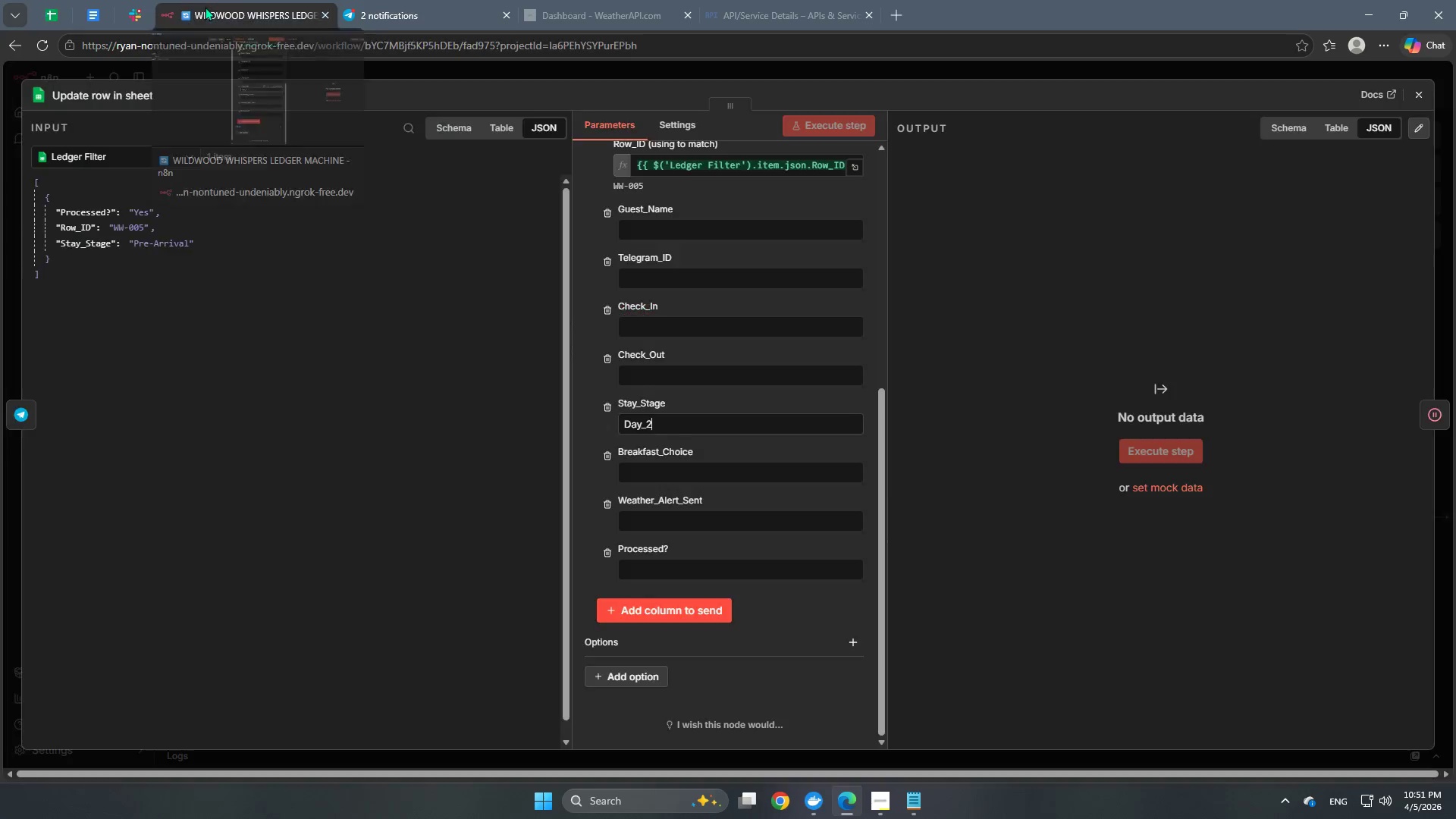 
left_click([131, 9])
 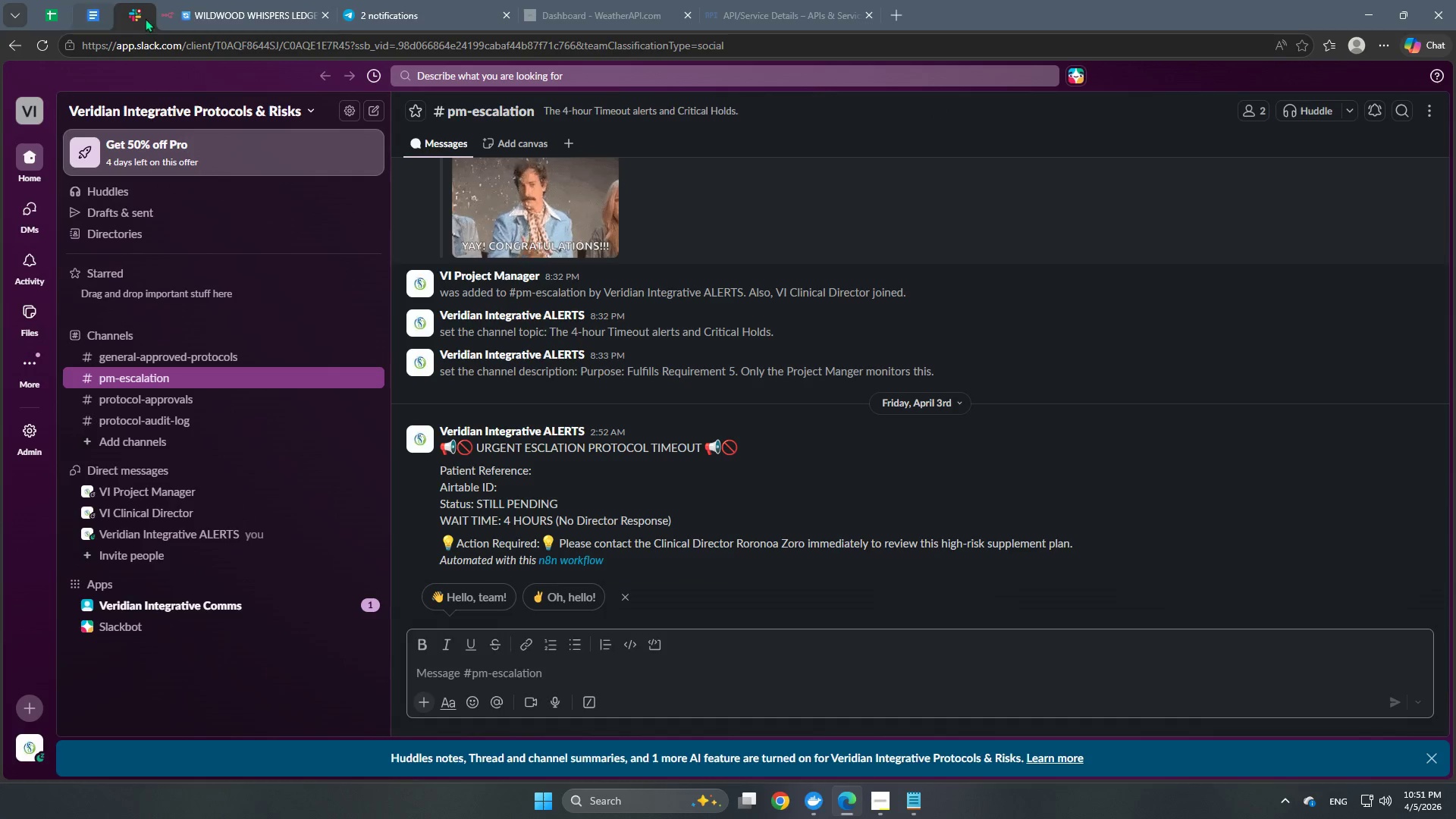 
left_click([224, 5])
 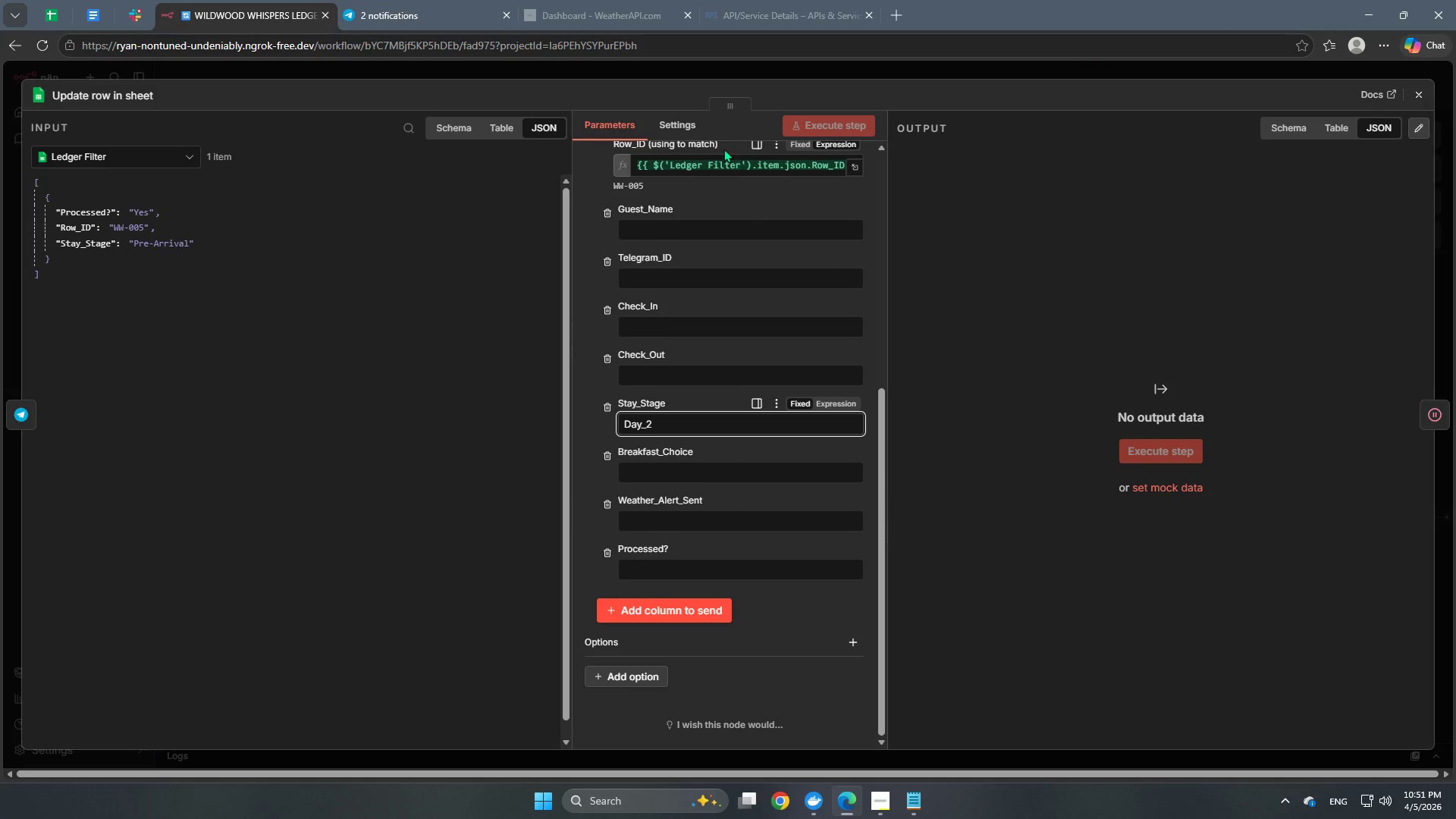 
left_click([733, 71])
 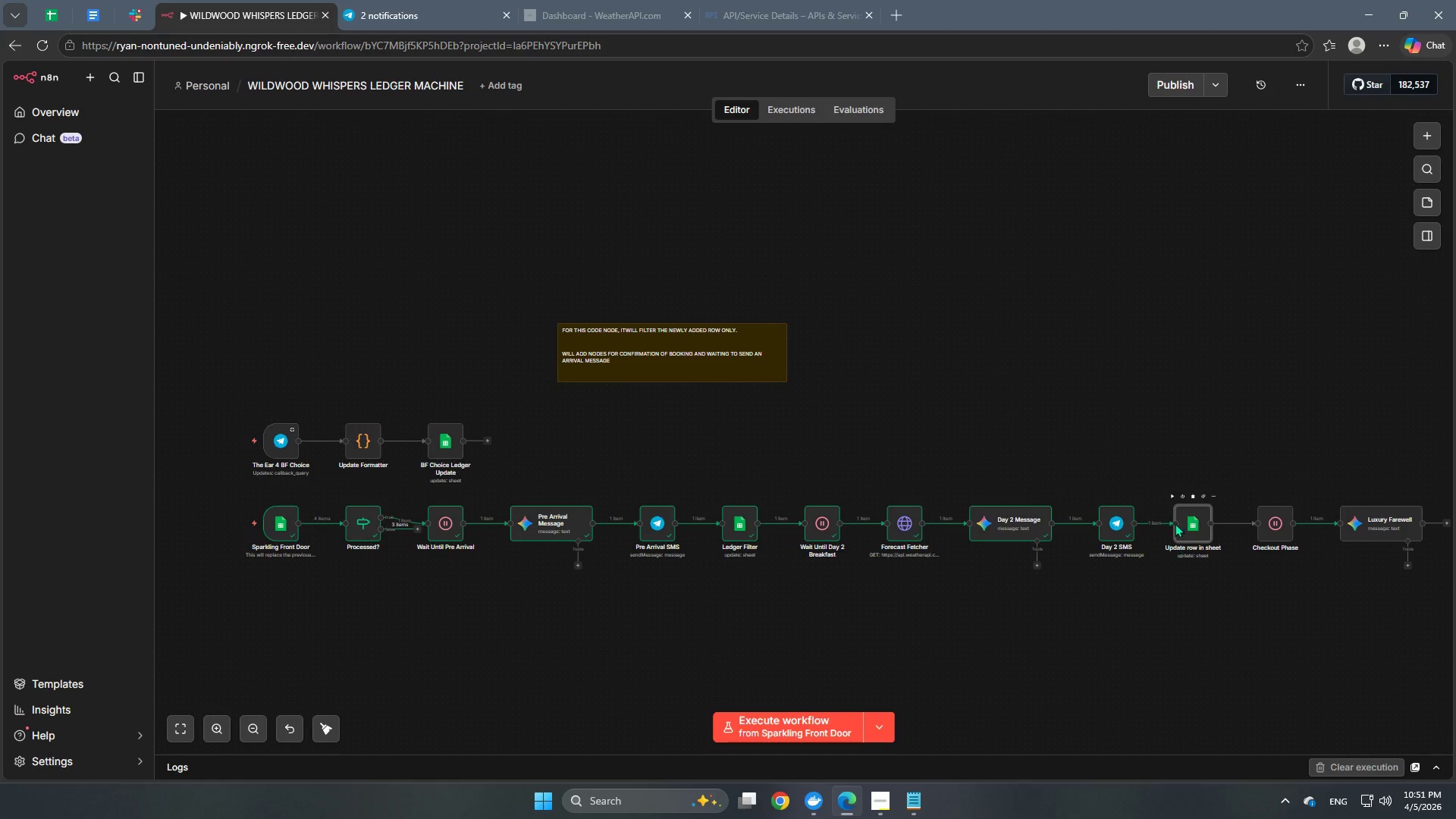 
wait(7.48)
 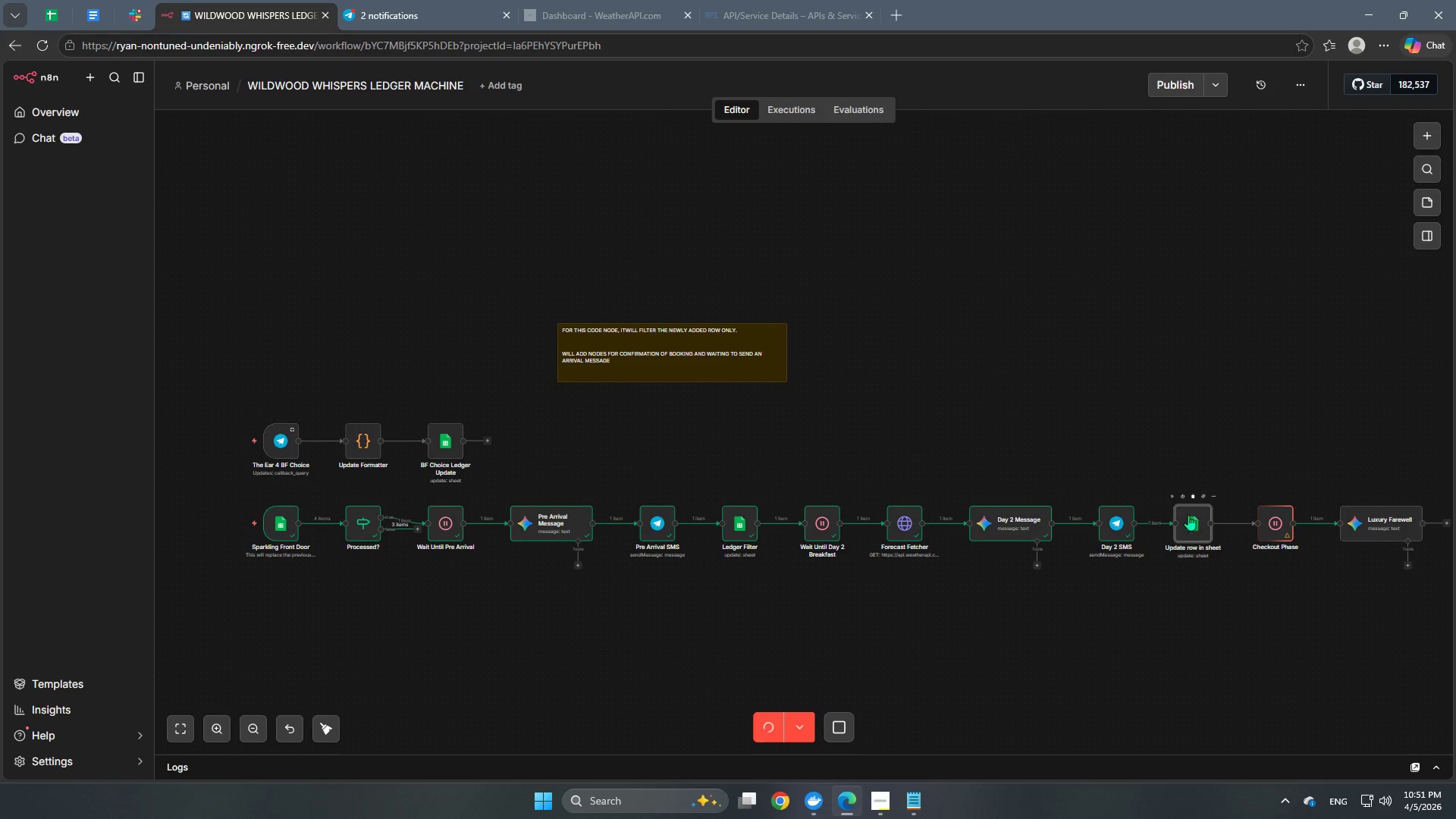 
left_click([1170, 497])
 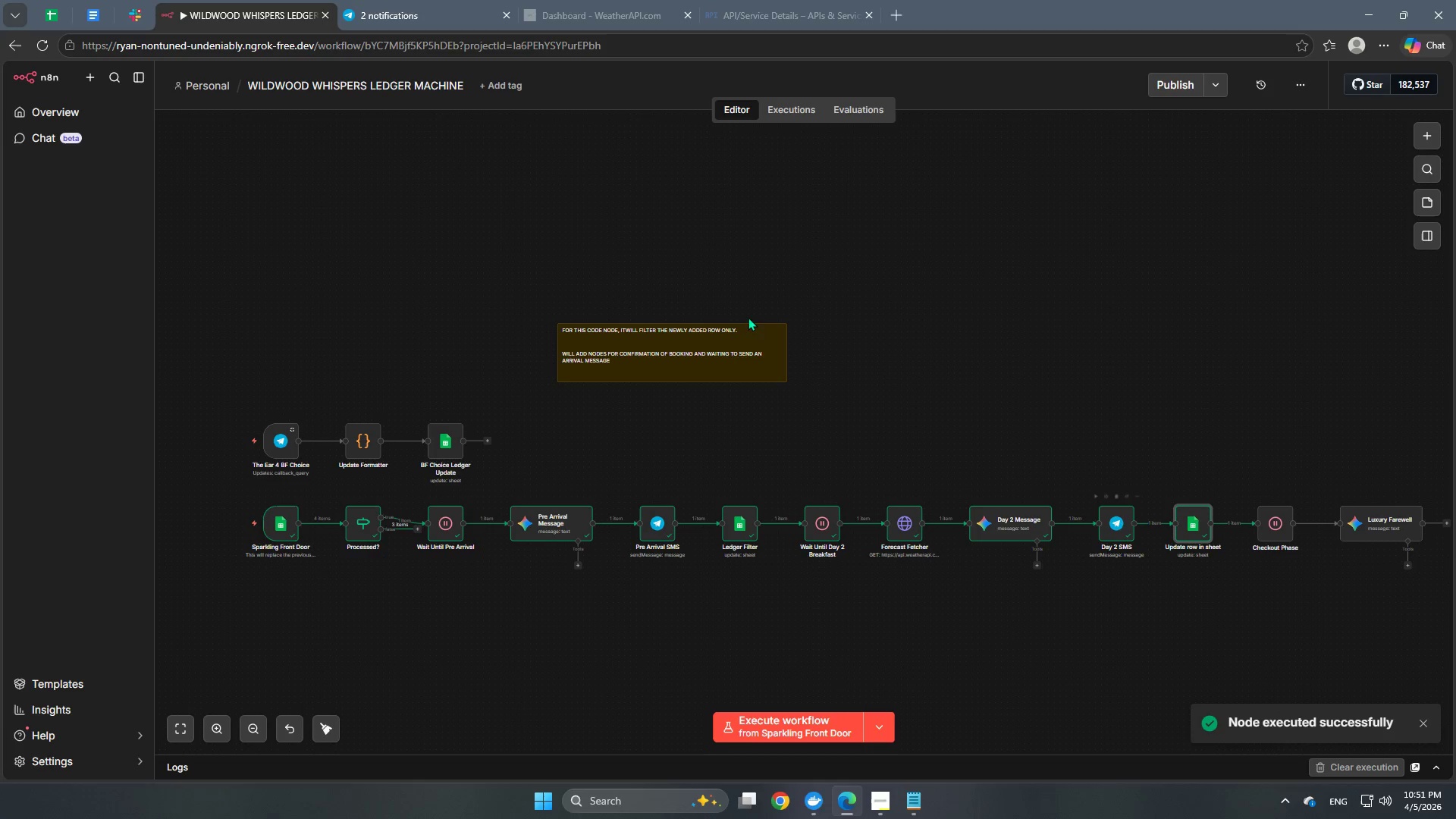 
left_click([43, 12])
 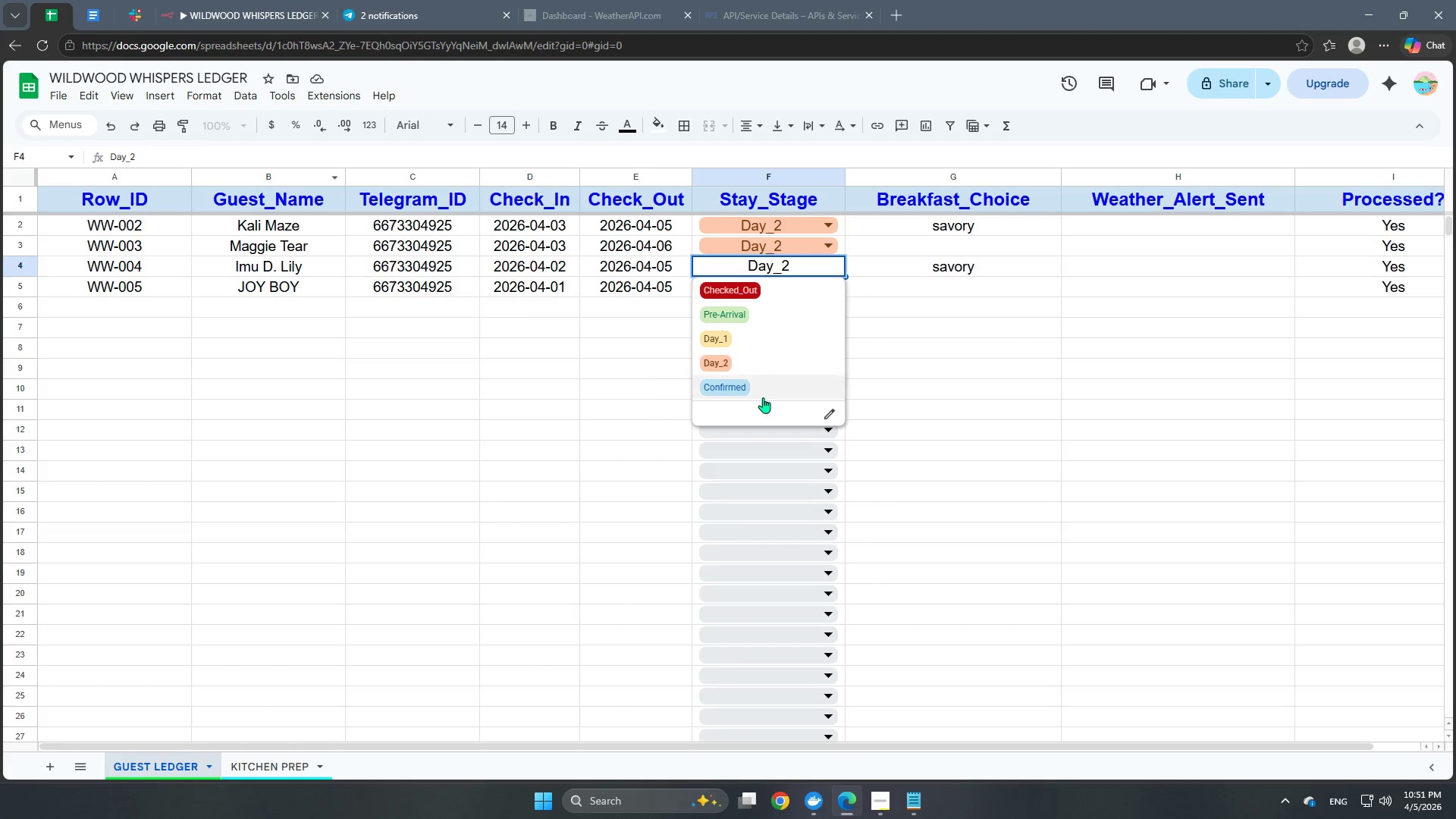 
left_click([1024, 524])
 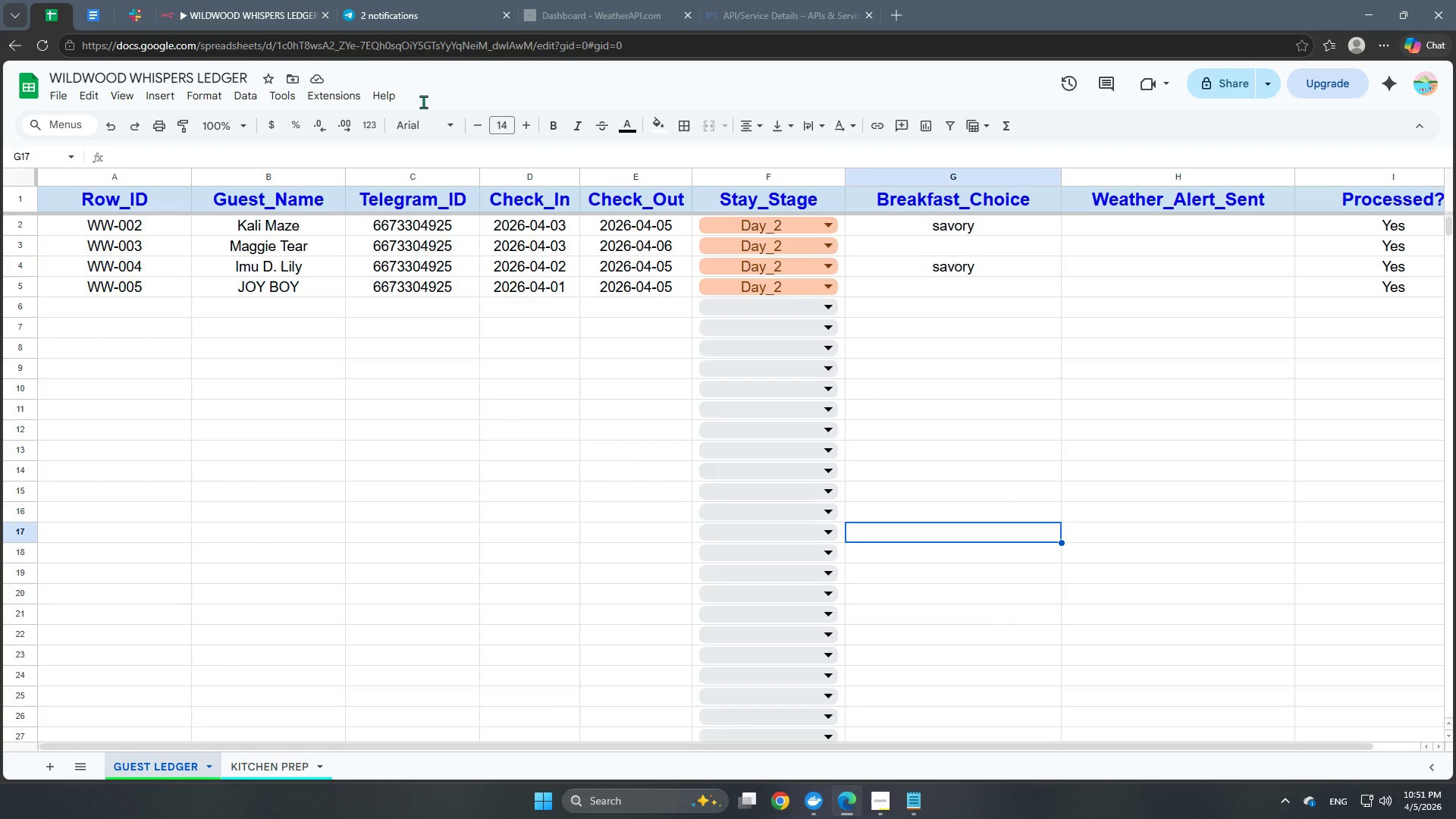 
left_click([215, 16])
 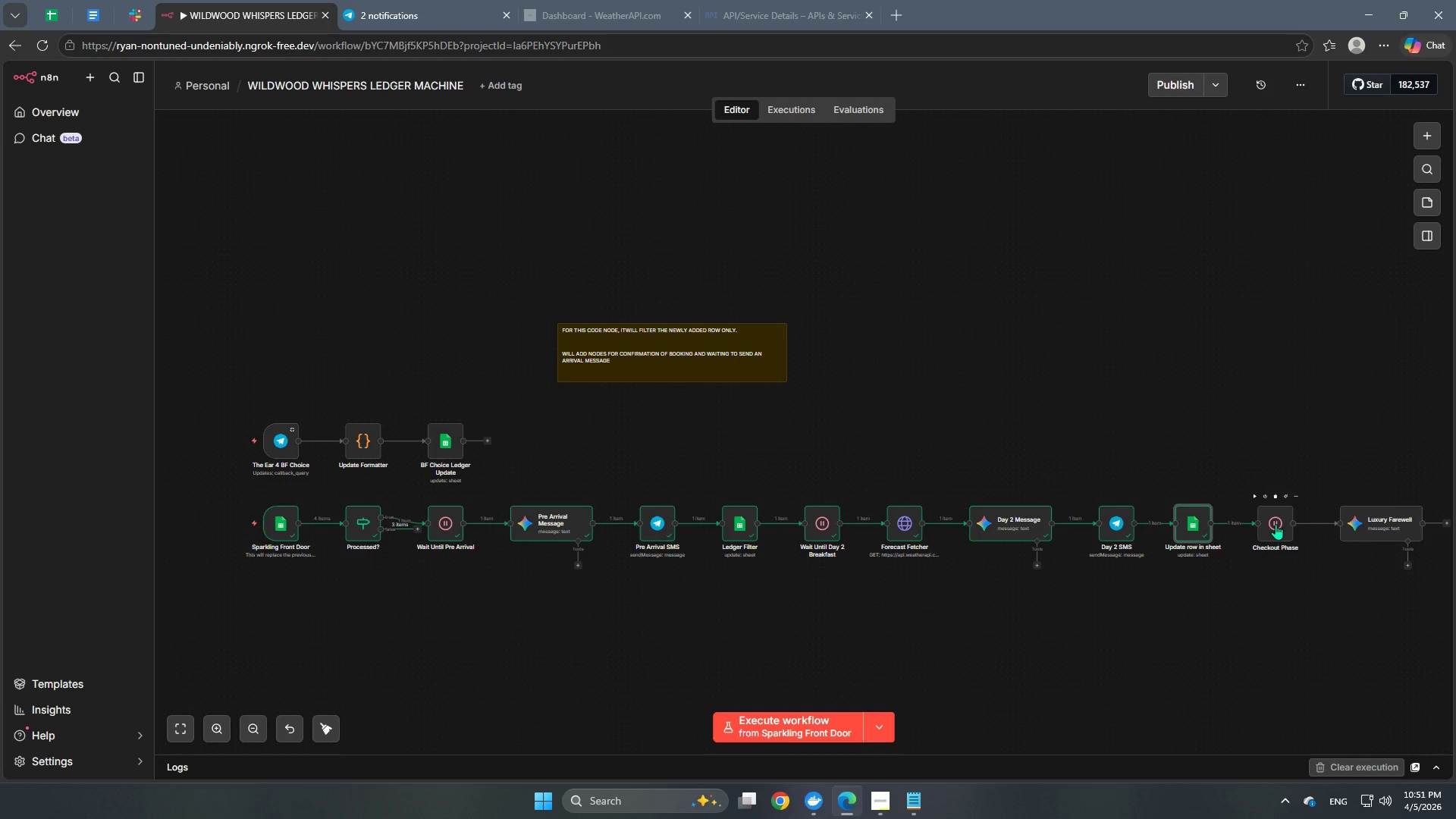 
left_click([1256, 492])
 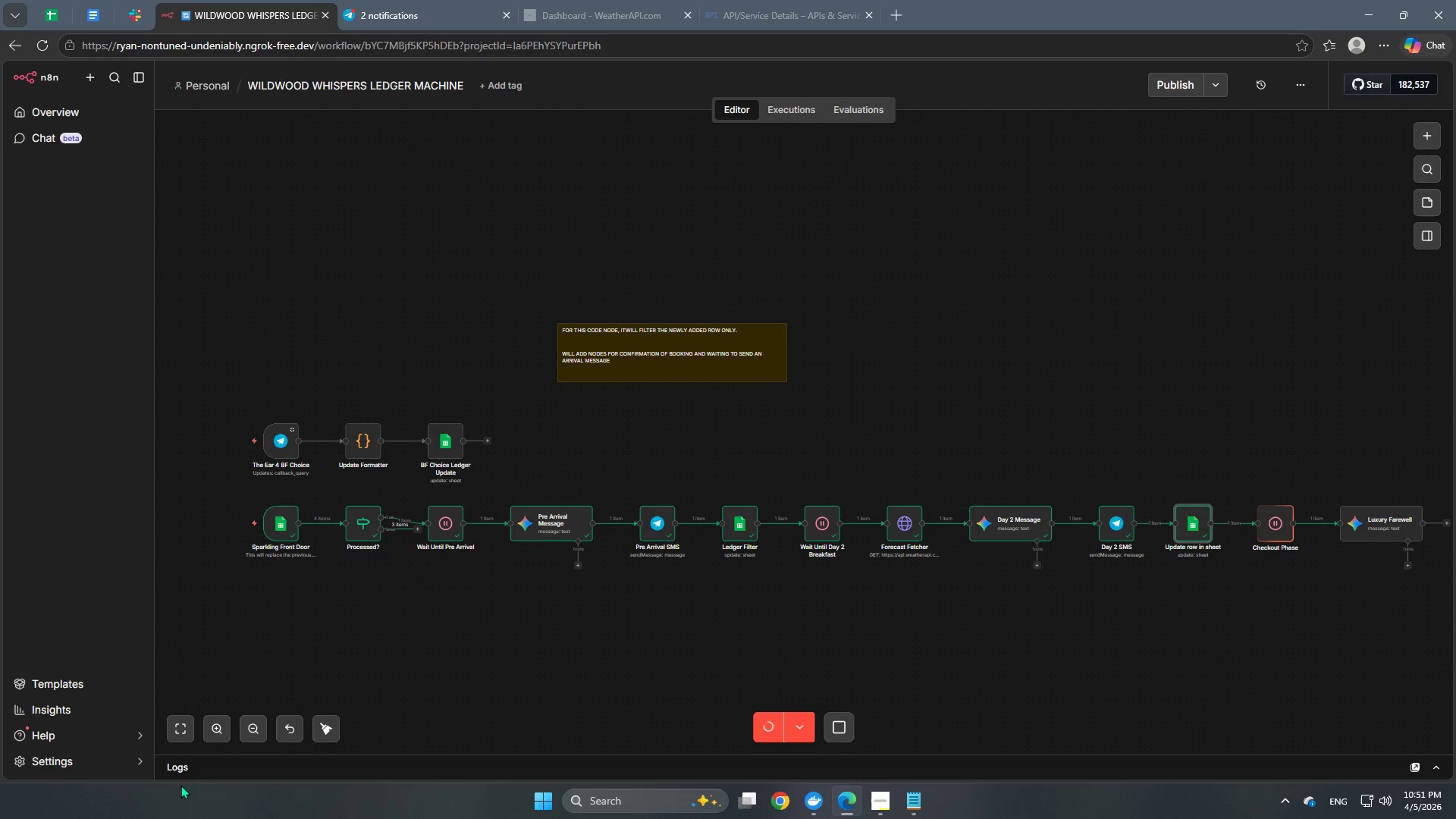 
left_click([333, 727])
 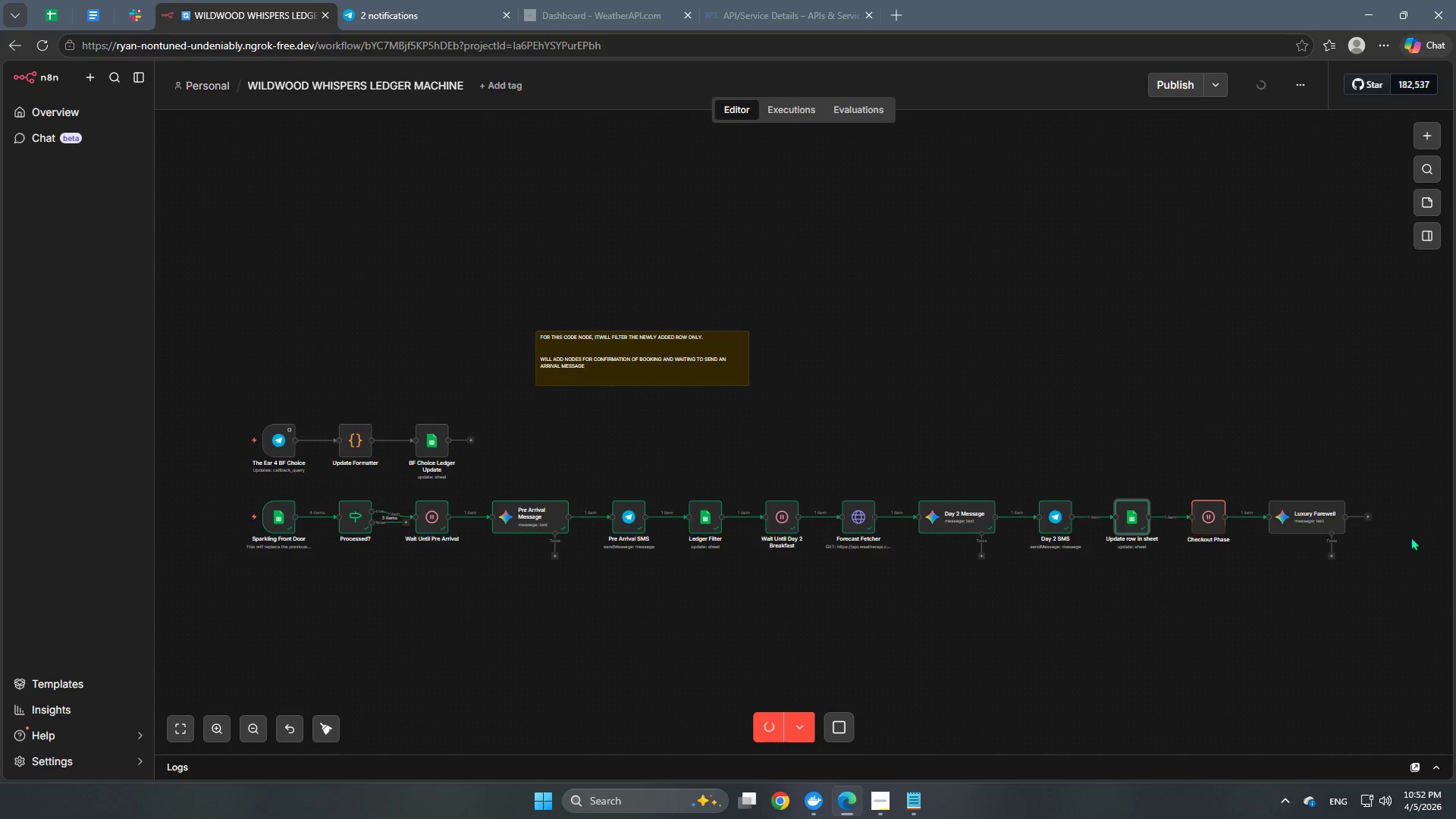 
double_click([1322, 526])
 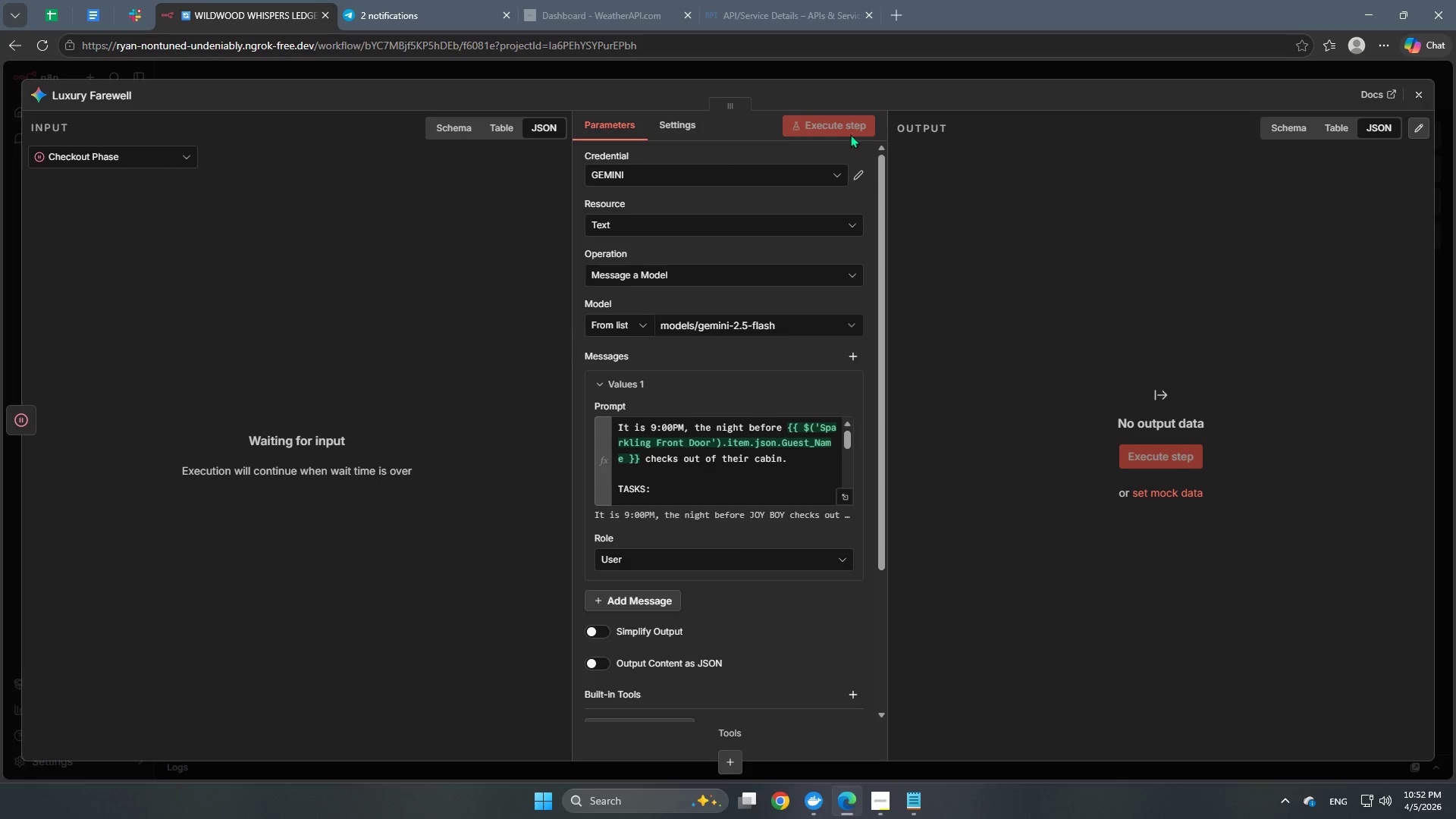 
left_click([858, 77])
 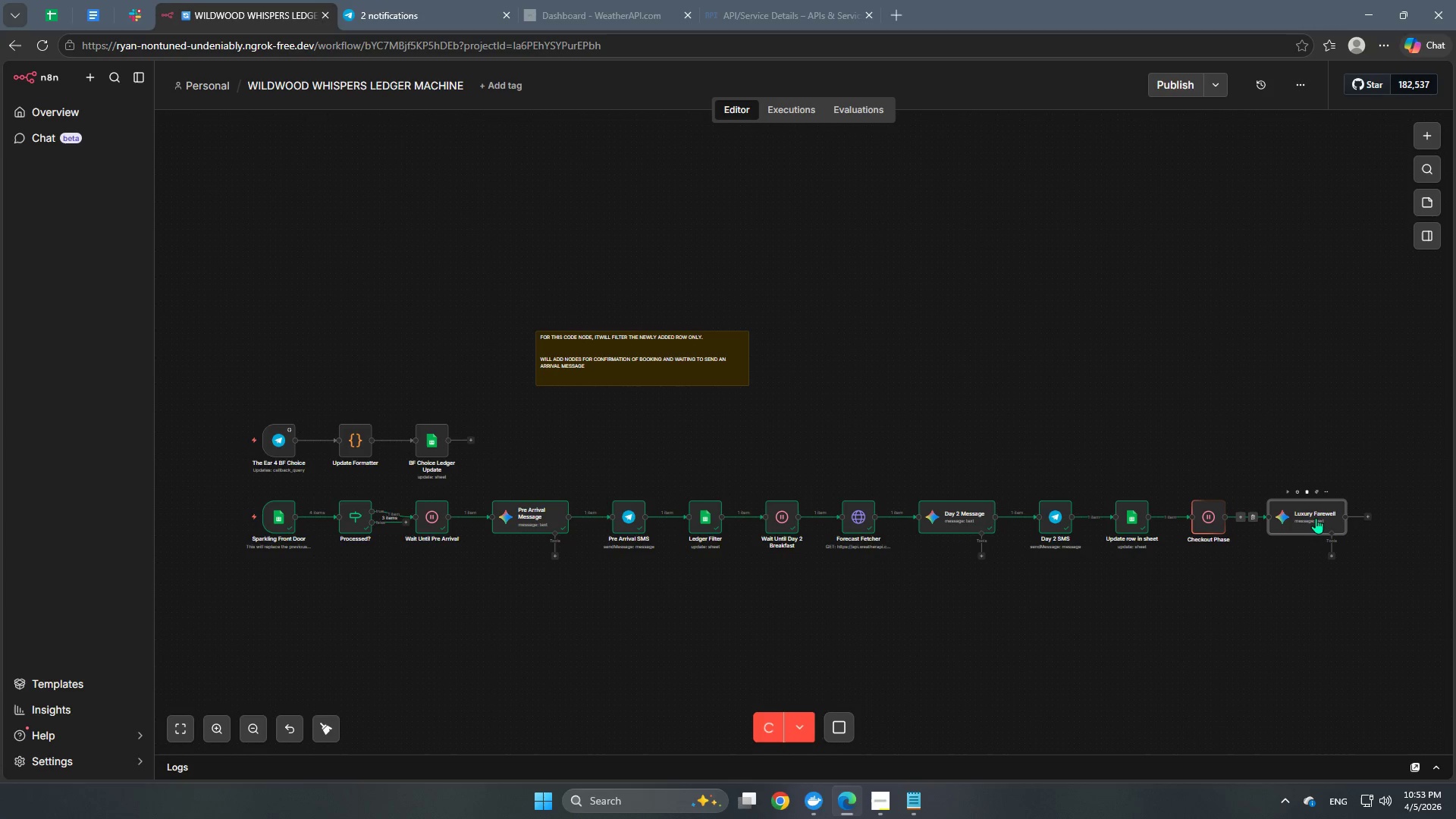 
wait(99.88)
 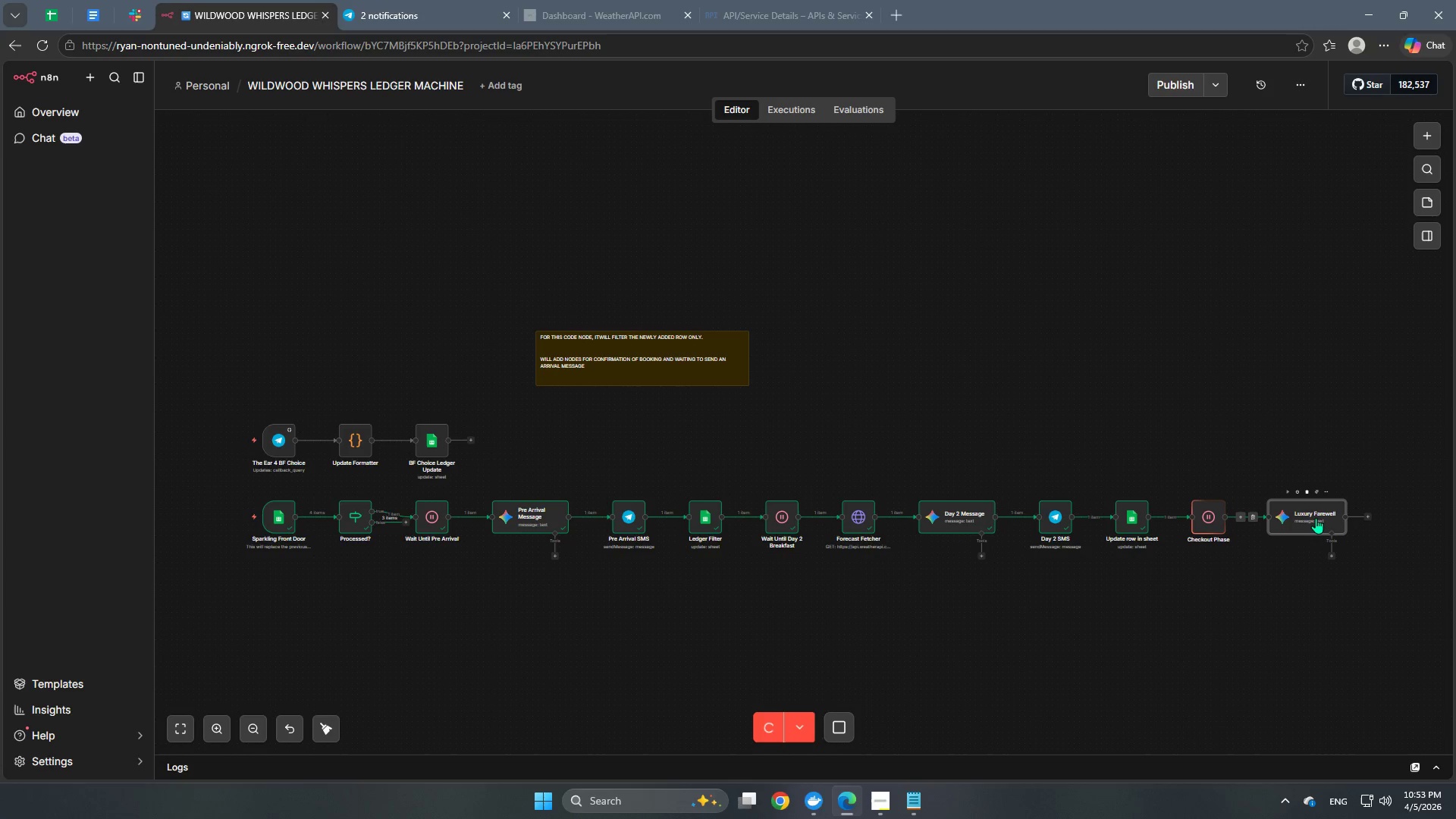 
mouse_move([1432, 767])
 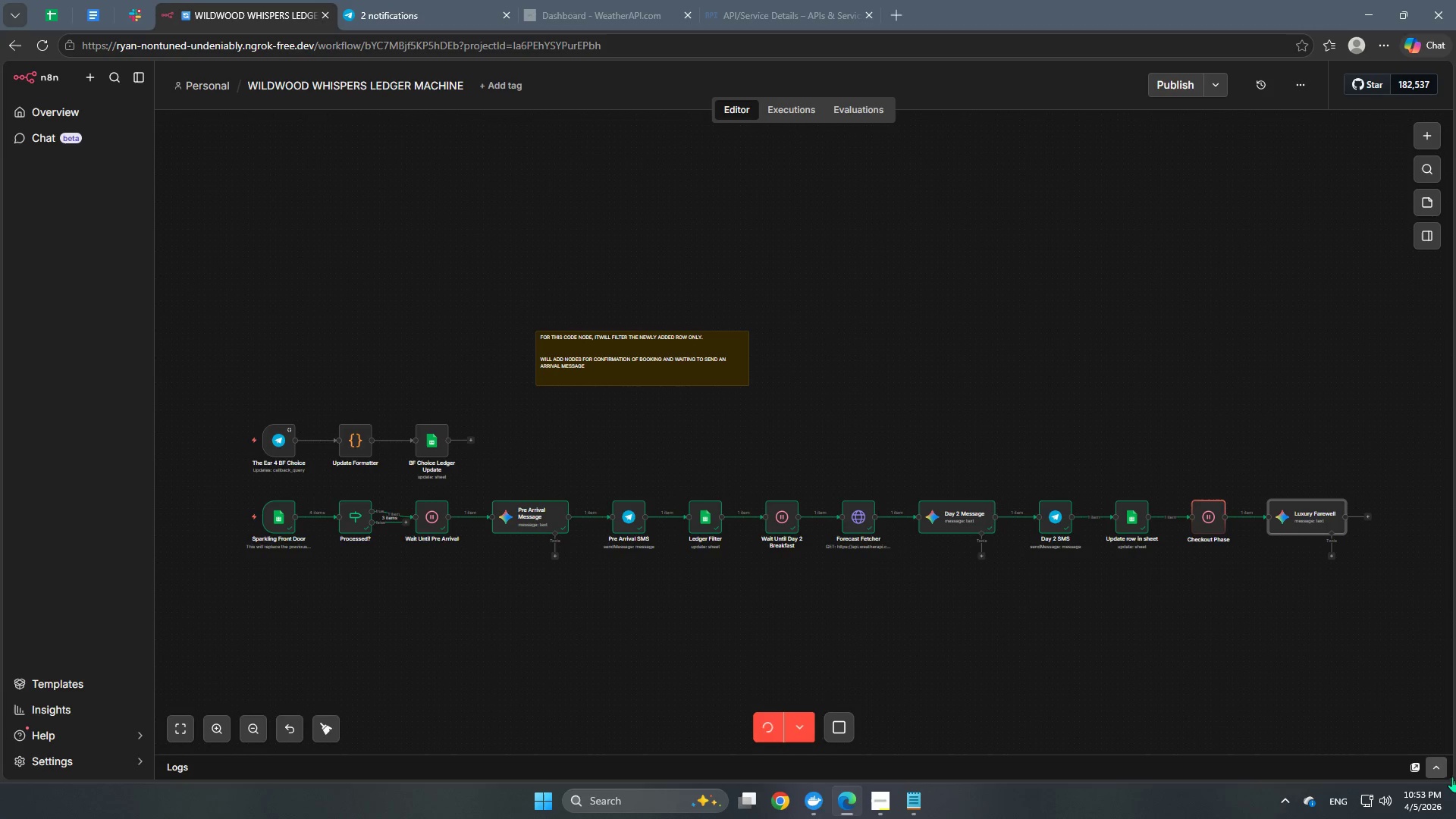 
mouse_move([1426, 793])
 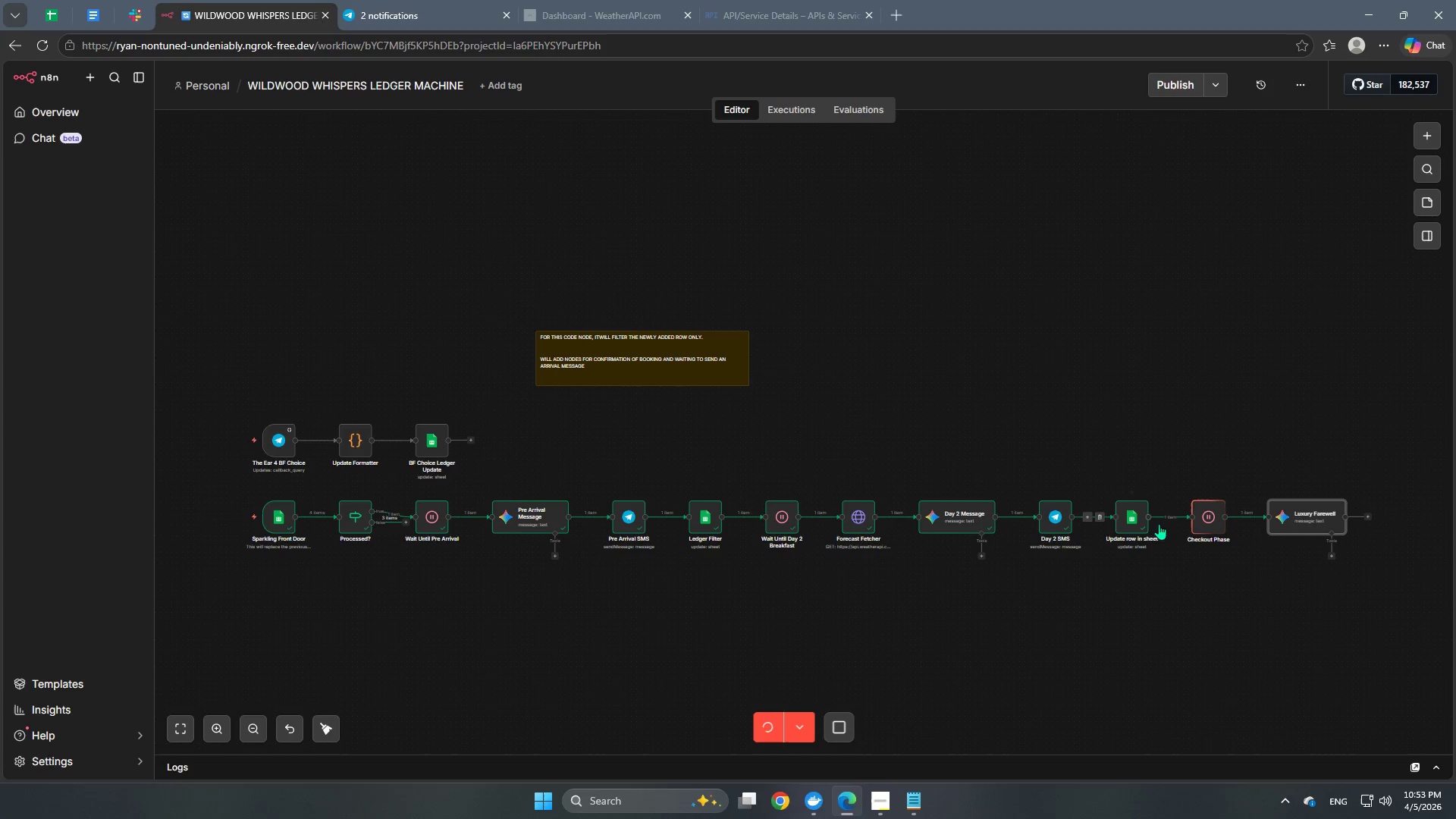 
double_click([1130, 521])
 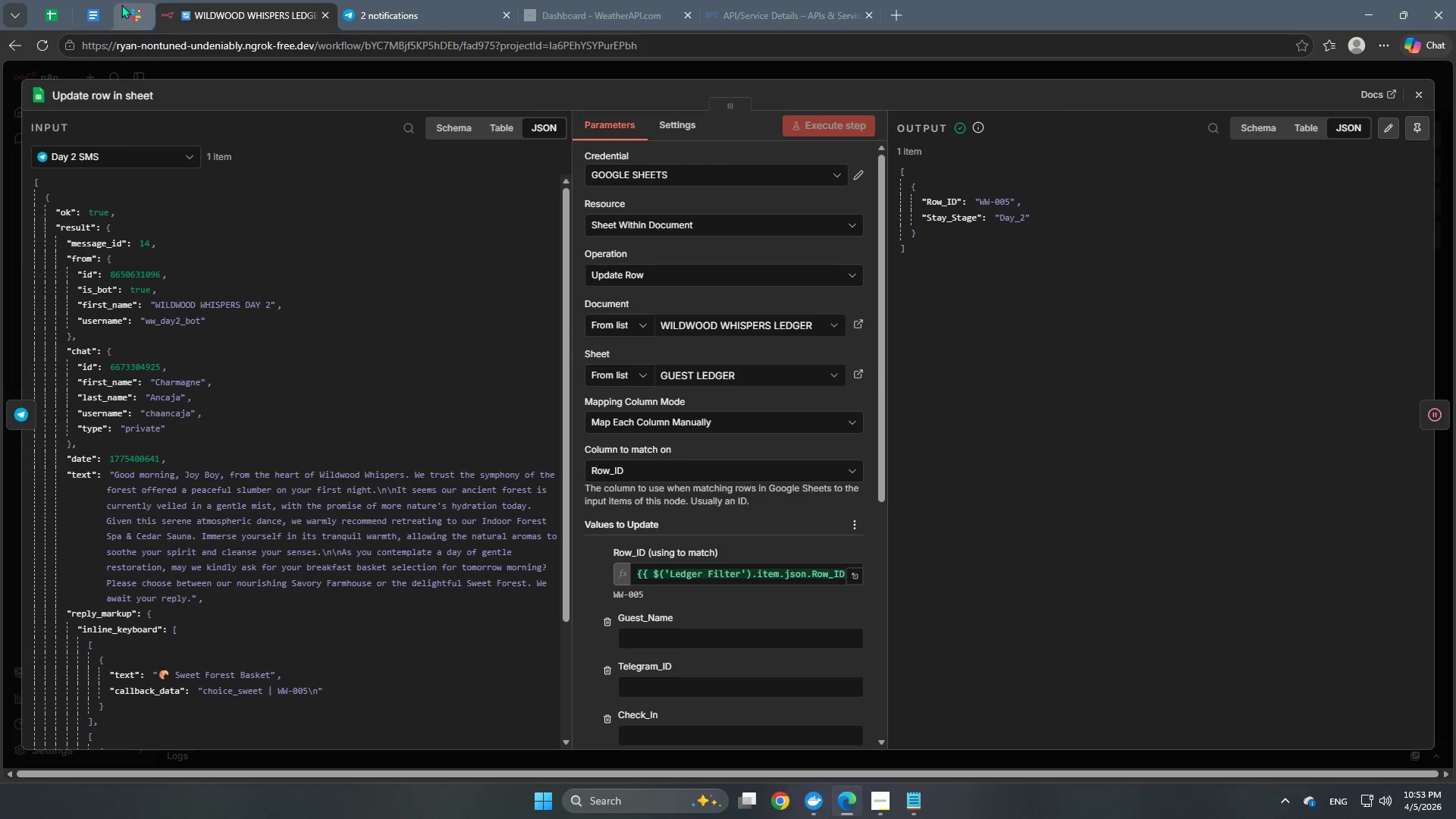 
scroll: coordinate [717, 550], scroll_direction: down, amount: 5.0
 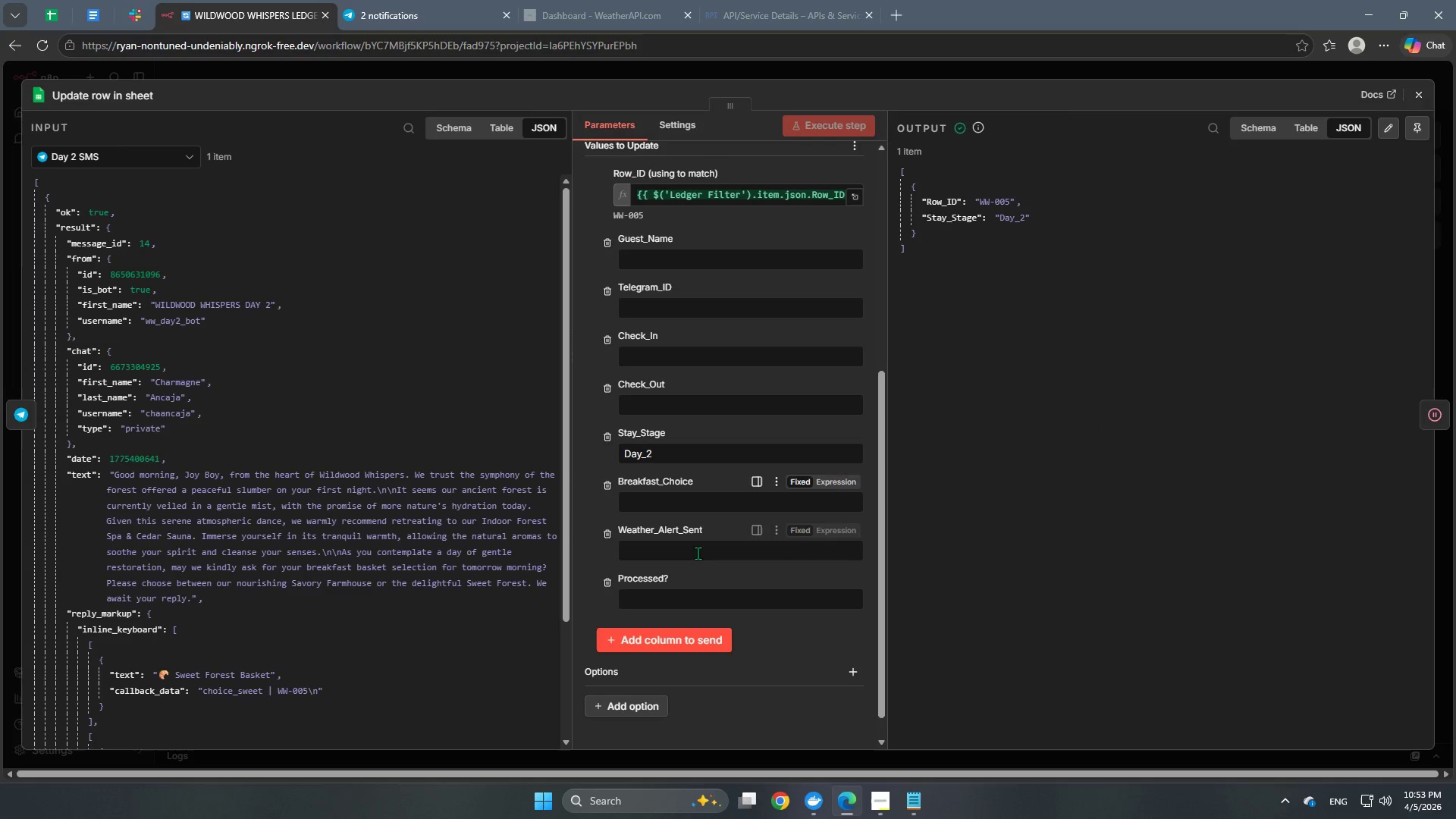 
left_click([692, 547])
 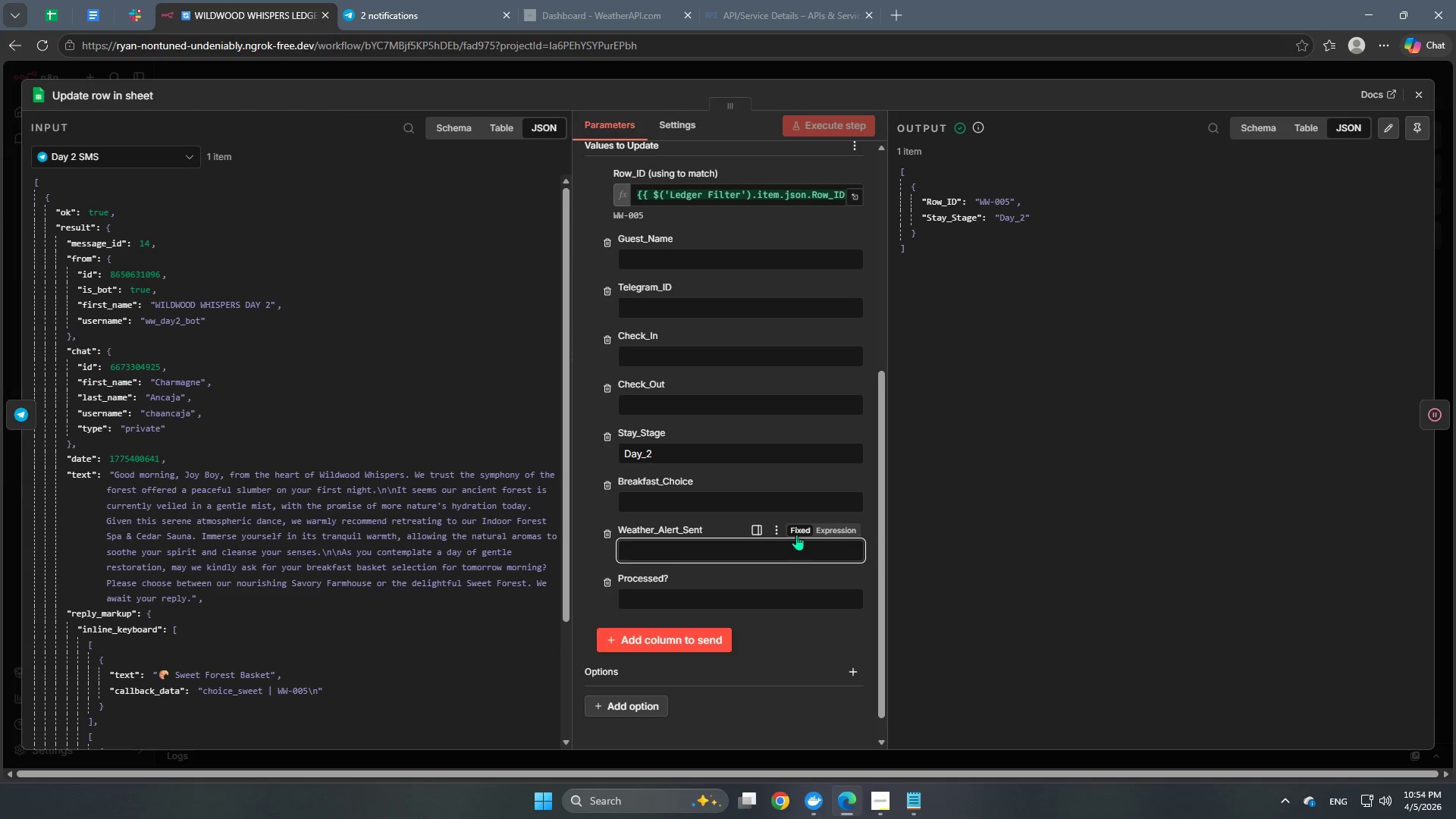 
wait(6.86)
 